 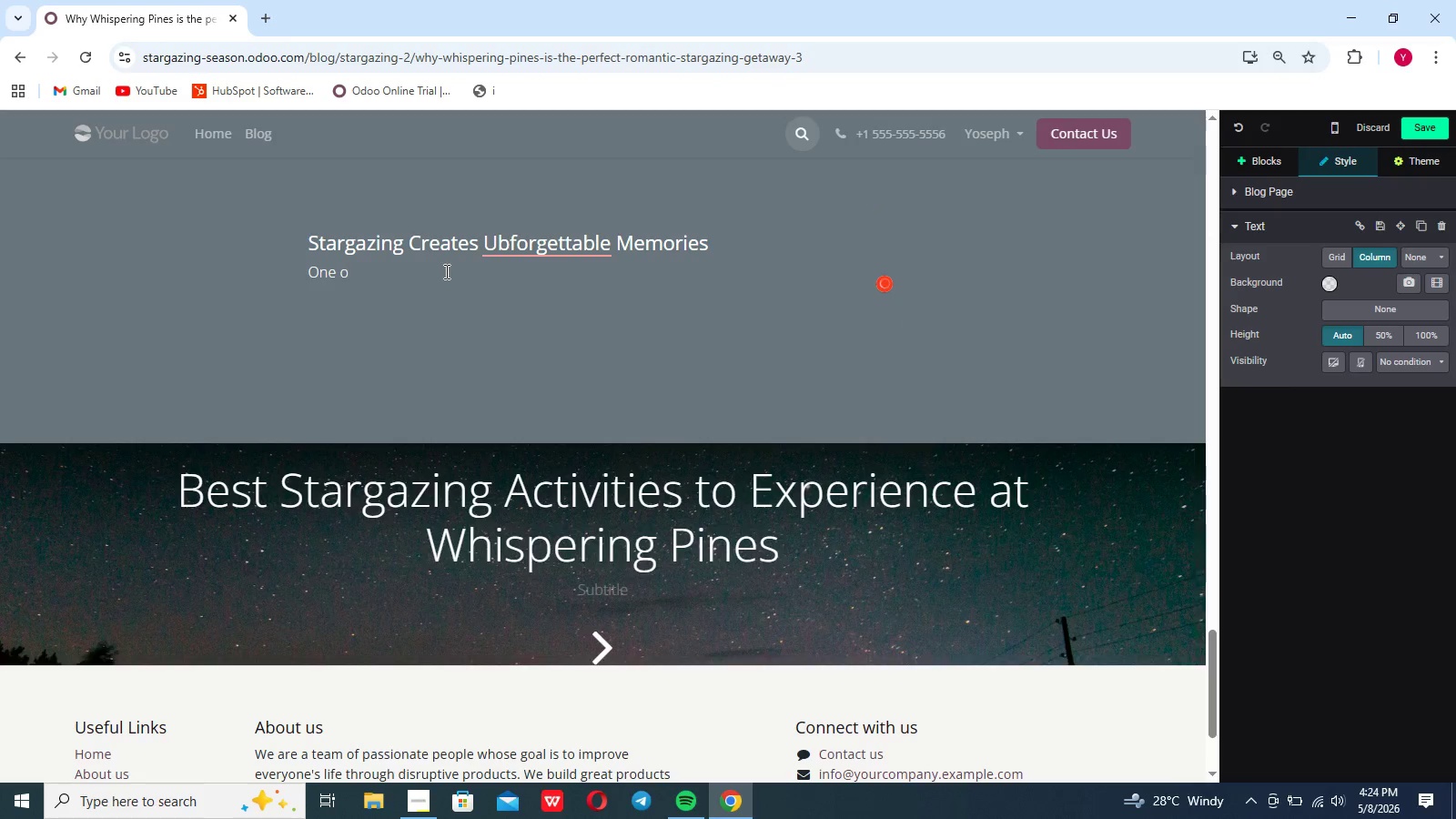 
mouse_move([538, 259])
 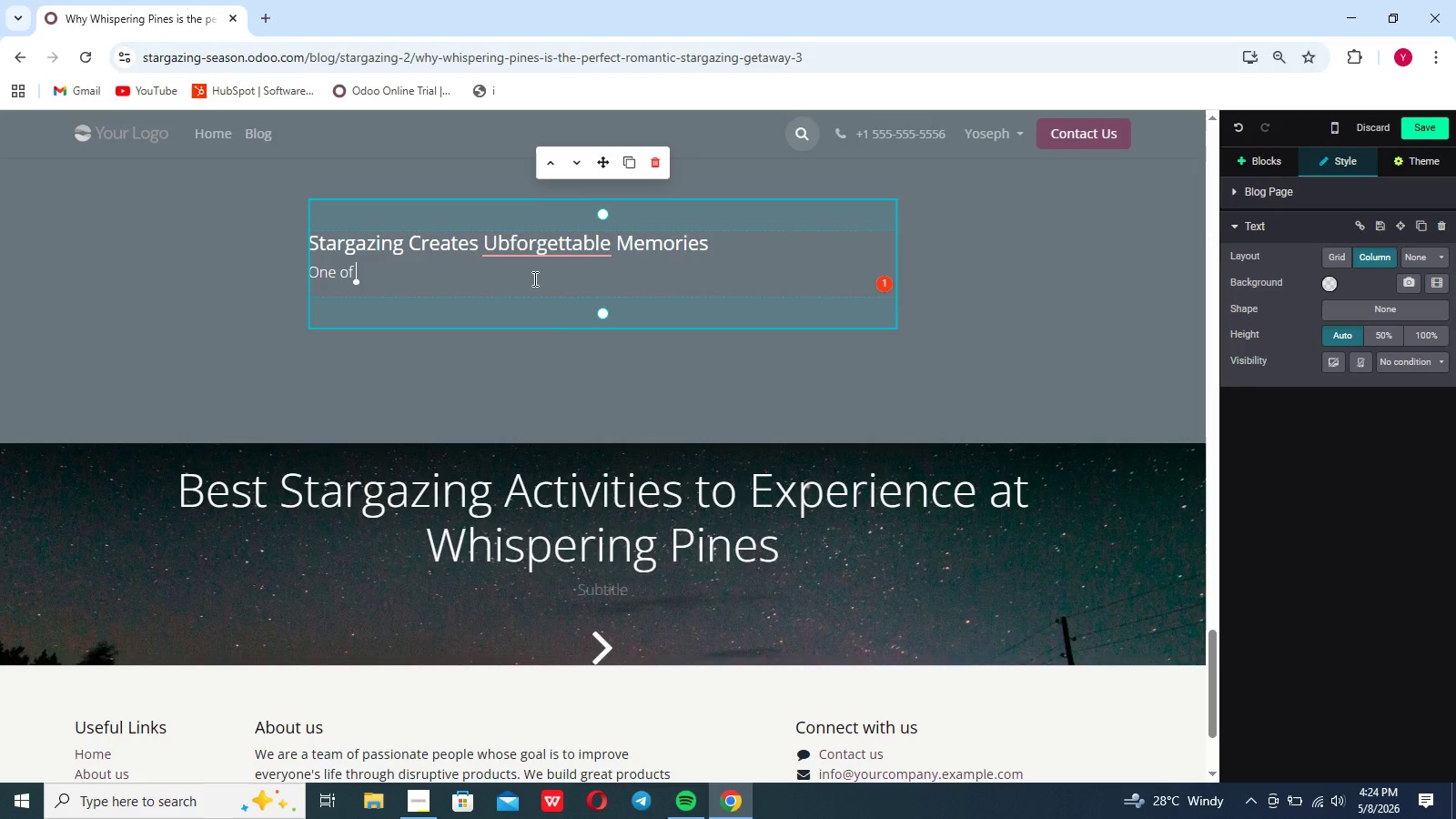 
left_click([533, 278])
 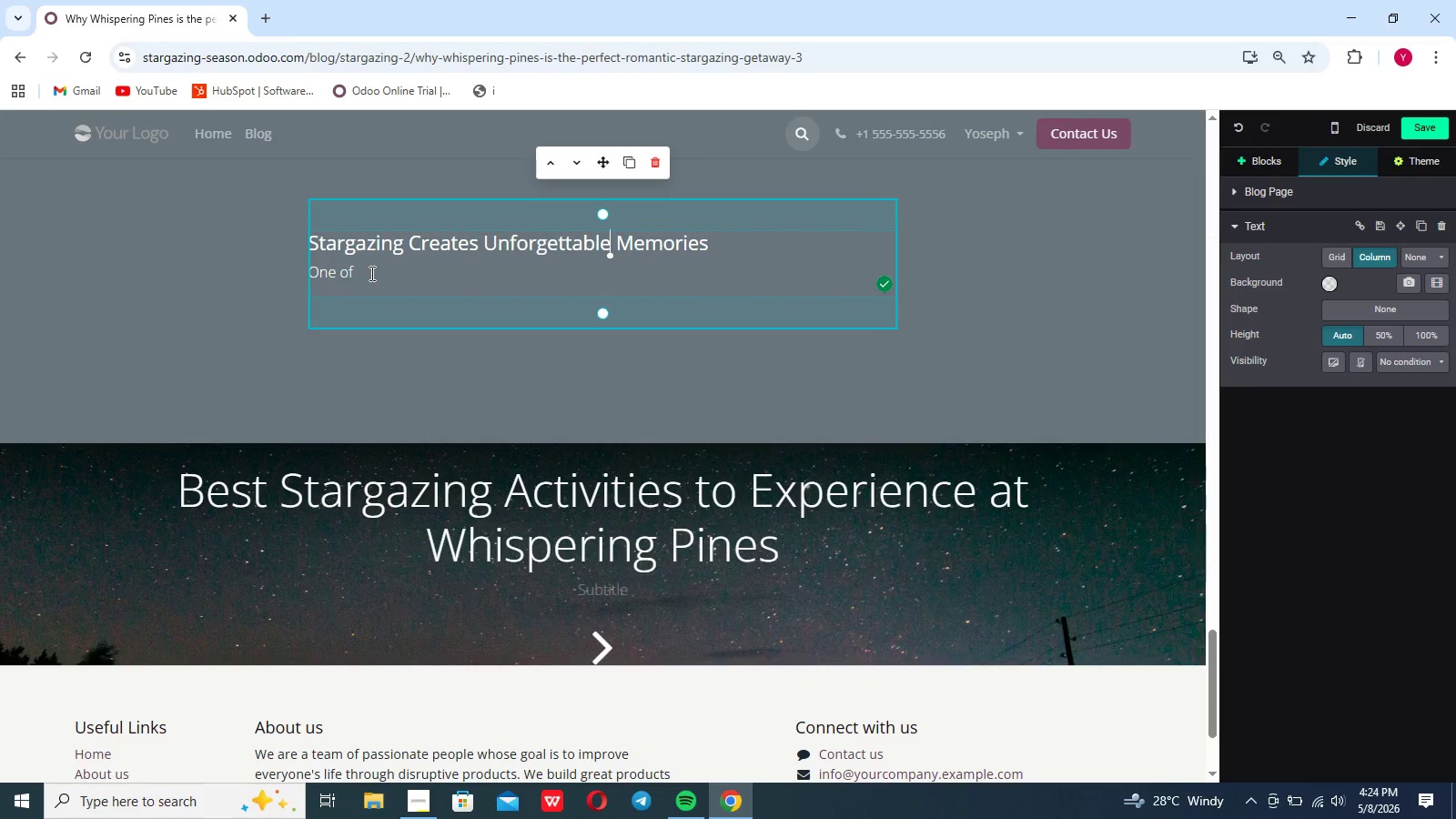 
left_click([370, 273])
 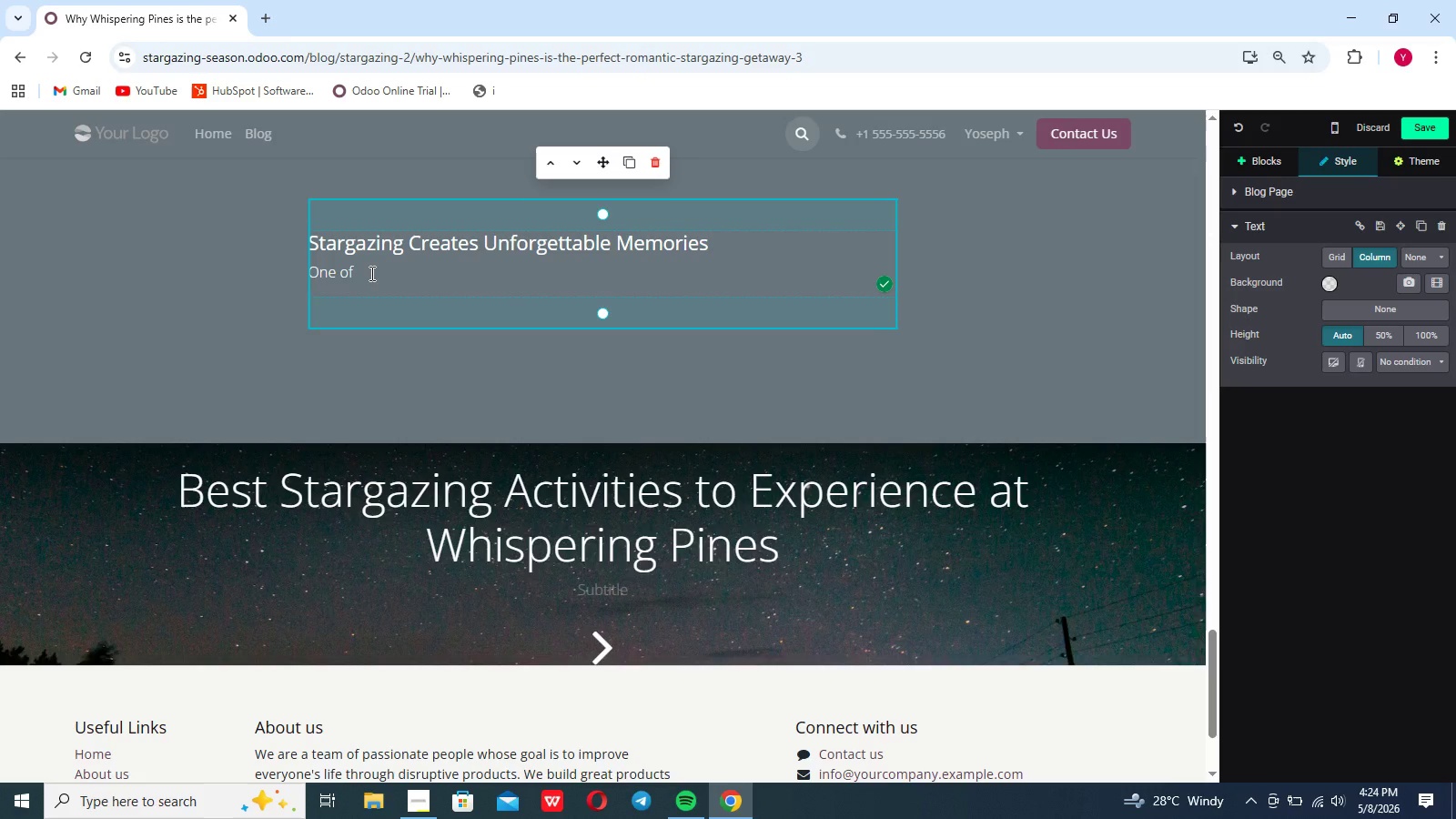 
type(the most unique pE)
key(Backspace)
type(RTS OD)
key(Backspace)
type(F STAYIN)
 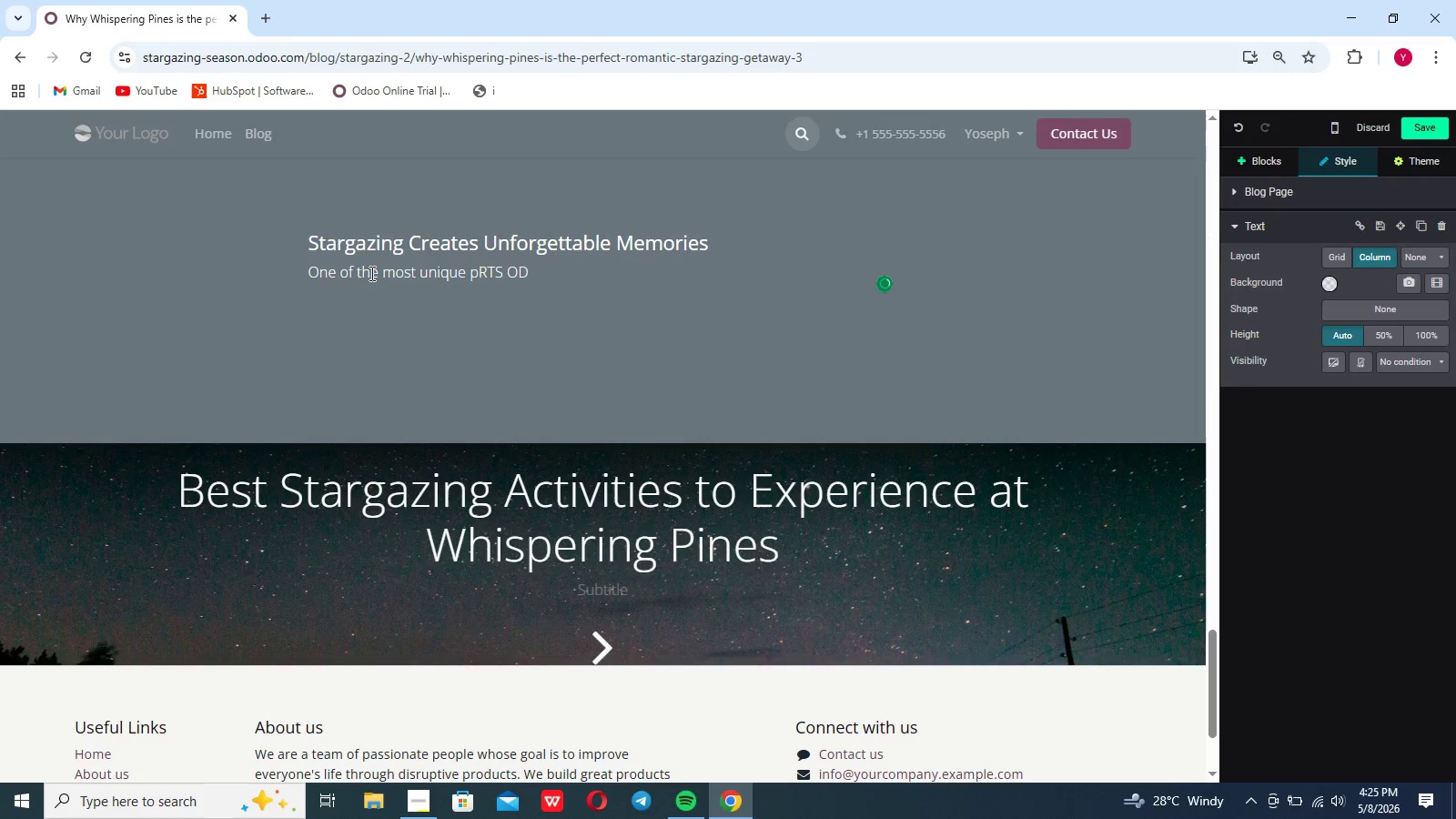 
scroll: coordinate [370, 273], scroll_direction: down, amount: 6.0
 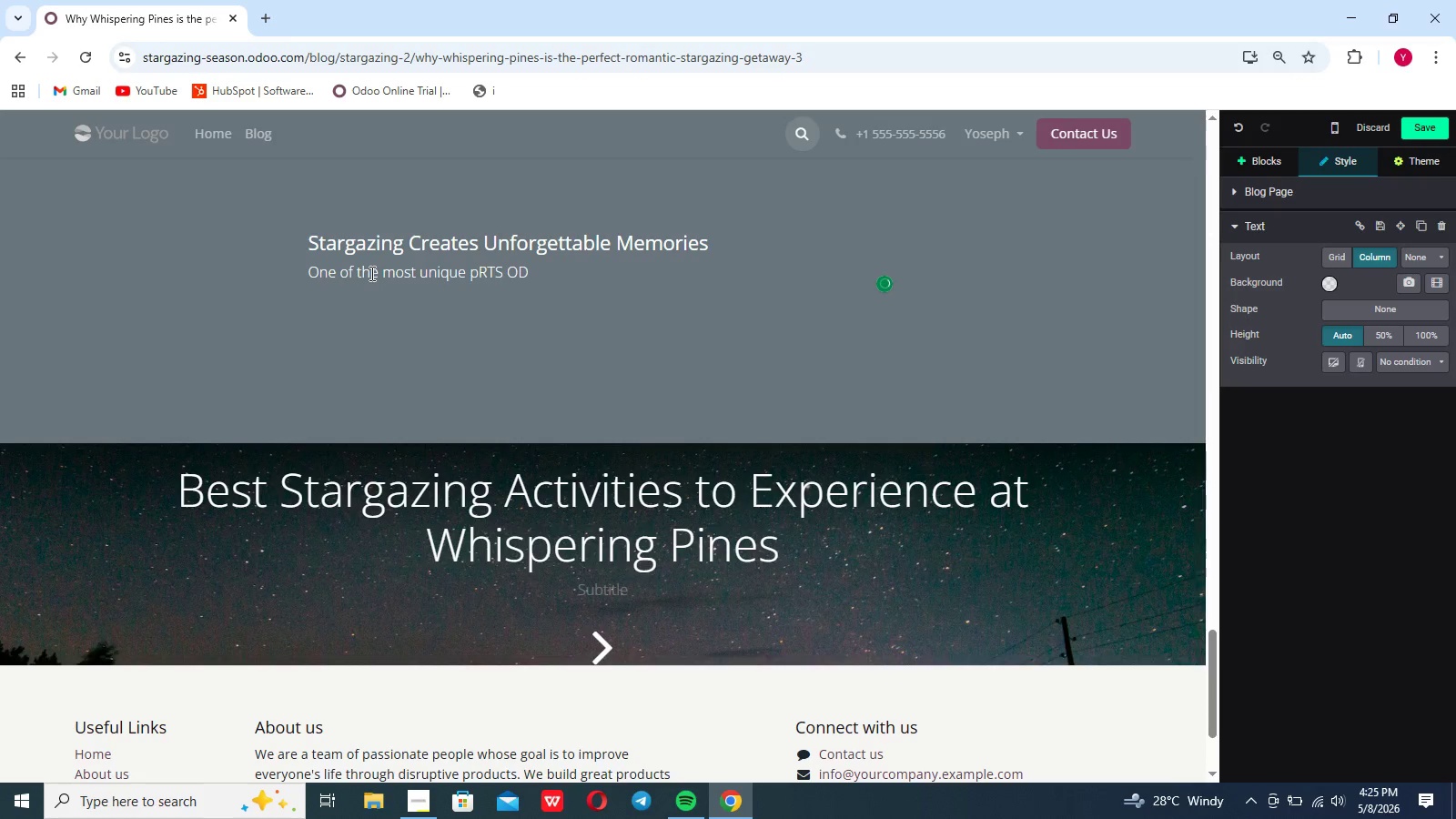 
type(G AT )
 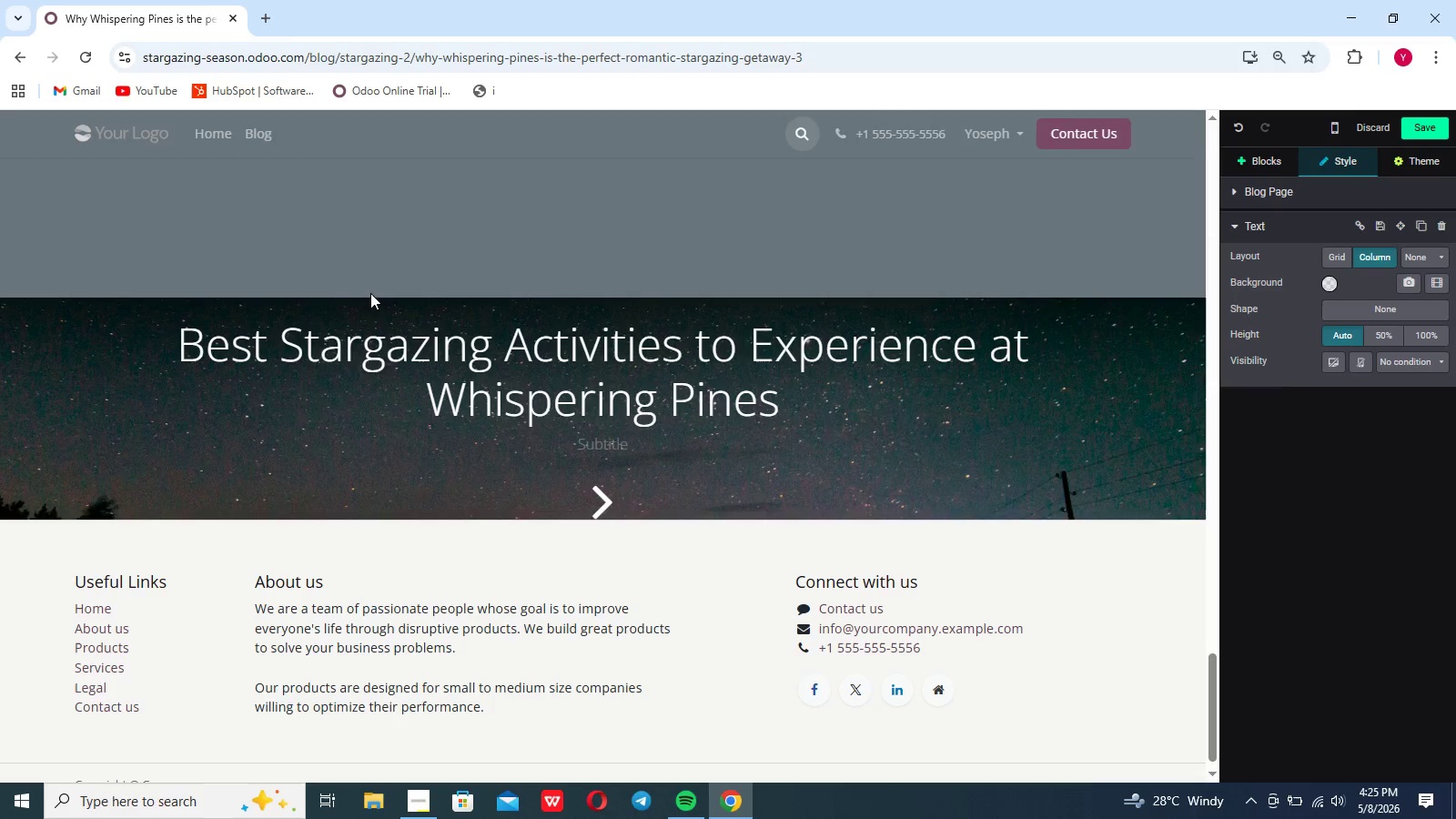 
scroll: coordinate [370, 308], scroll_direction: up, amount: 5.0
 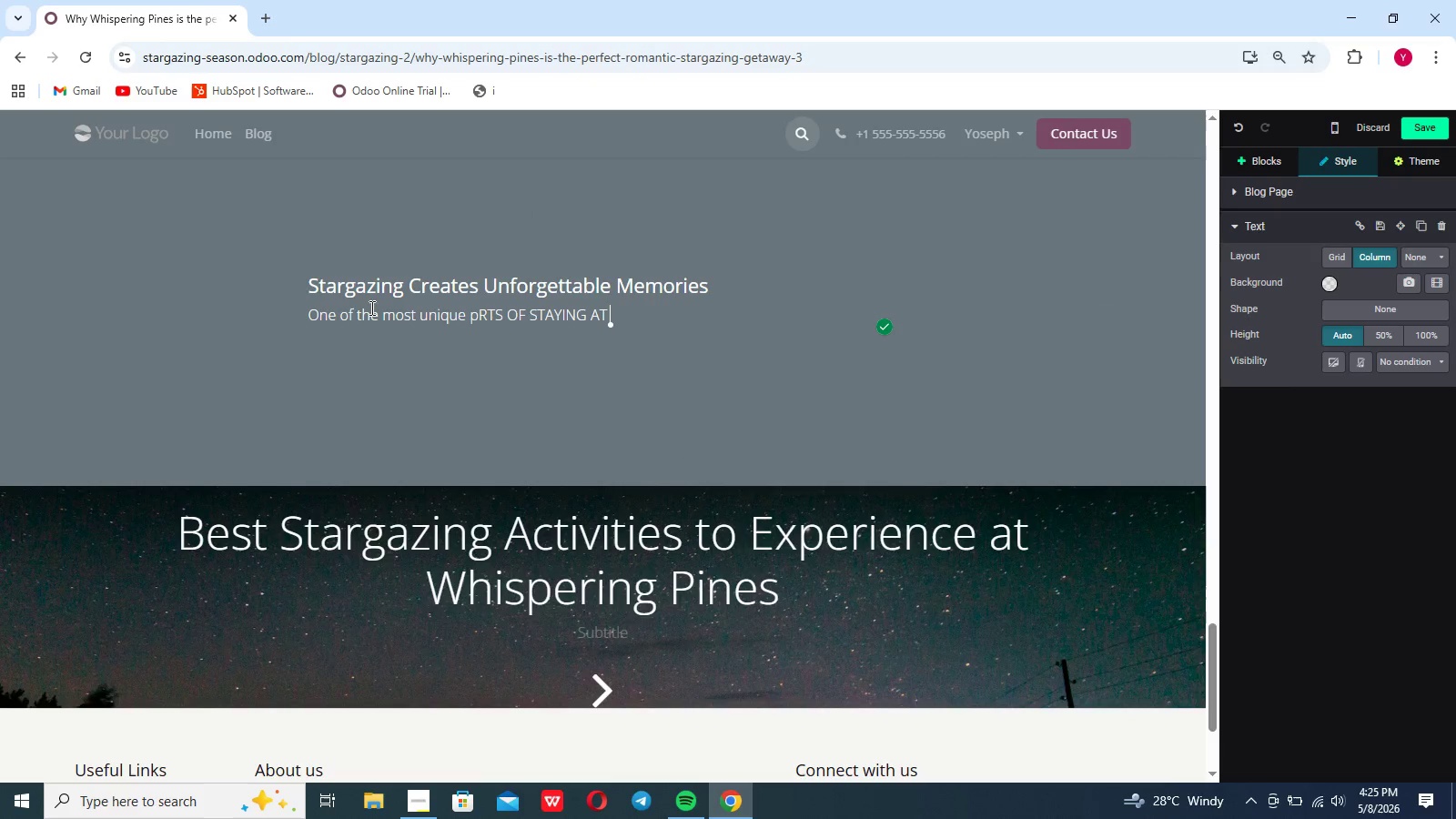 
key(Backspace)
 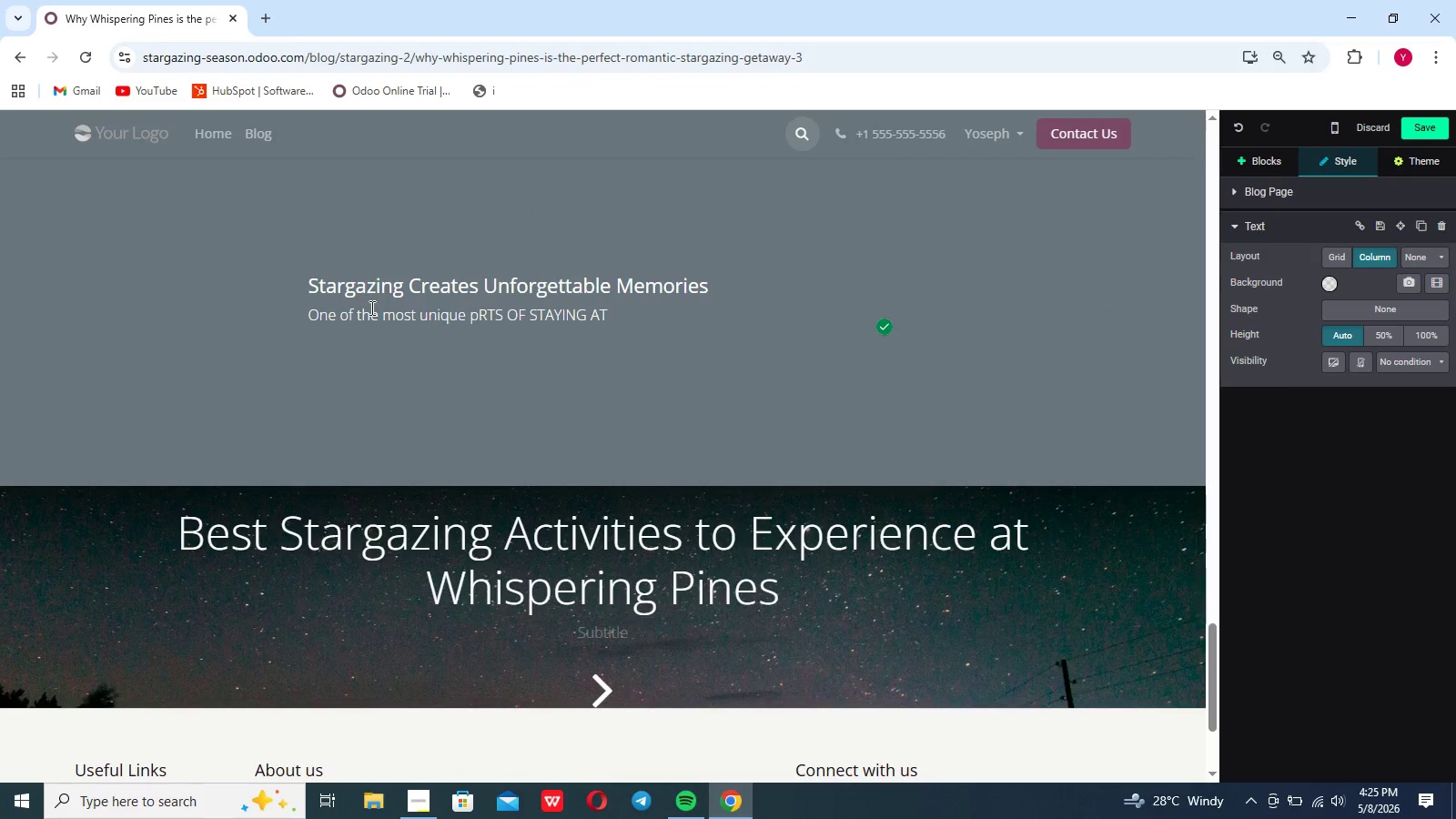 
key(Backspace)
 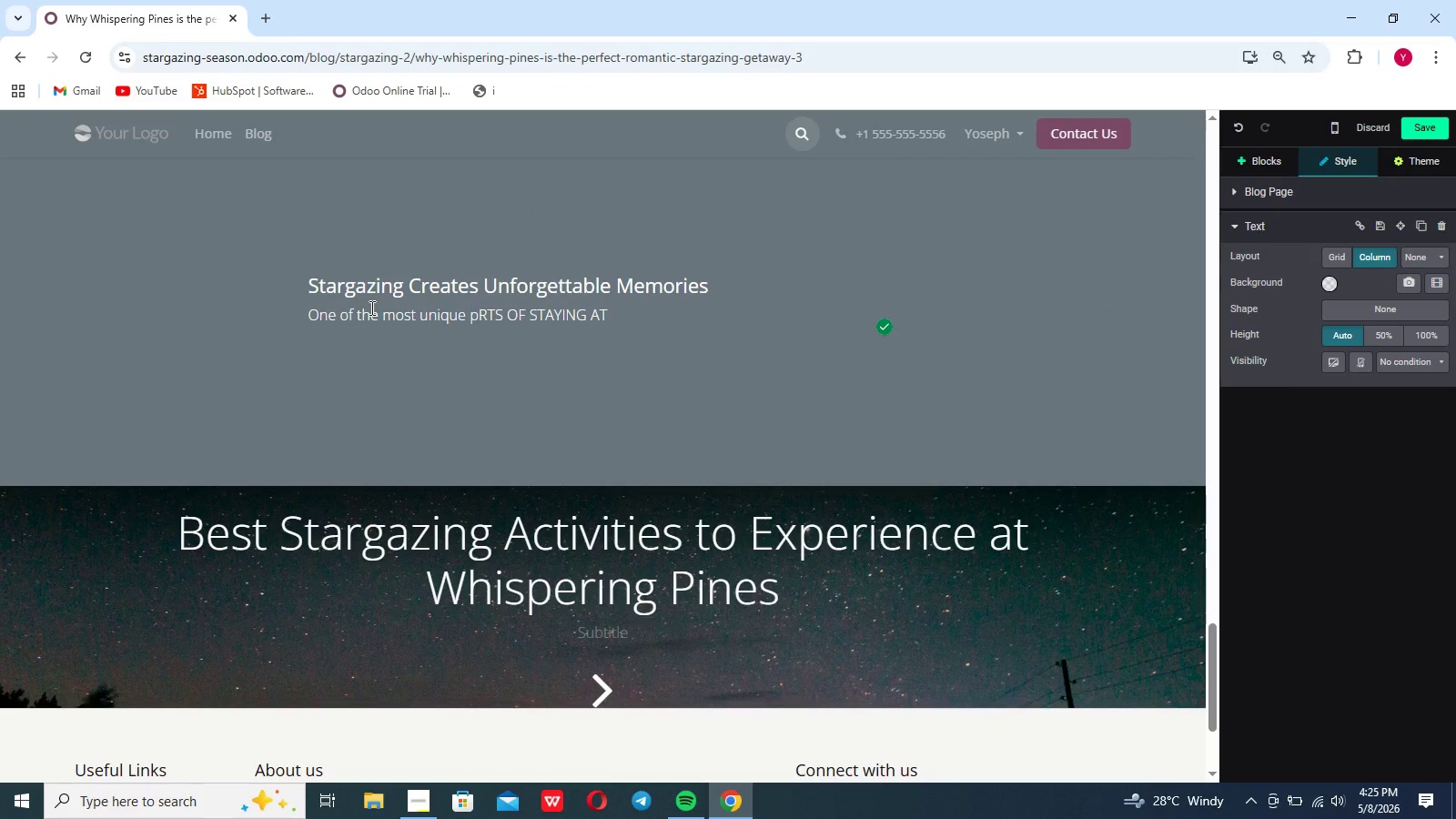 
key(Backspace)
 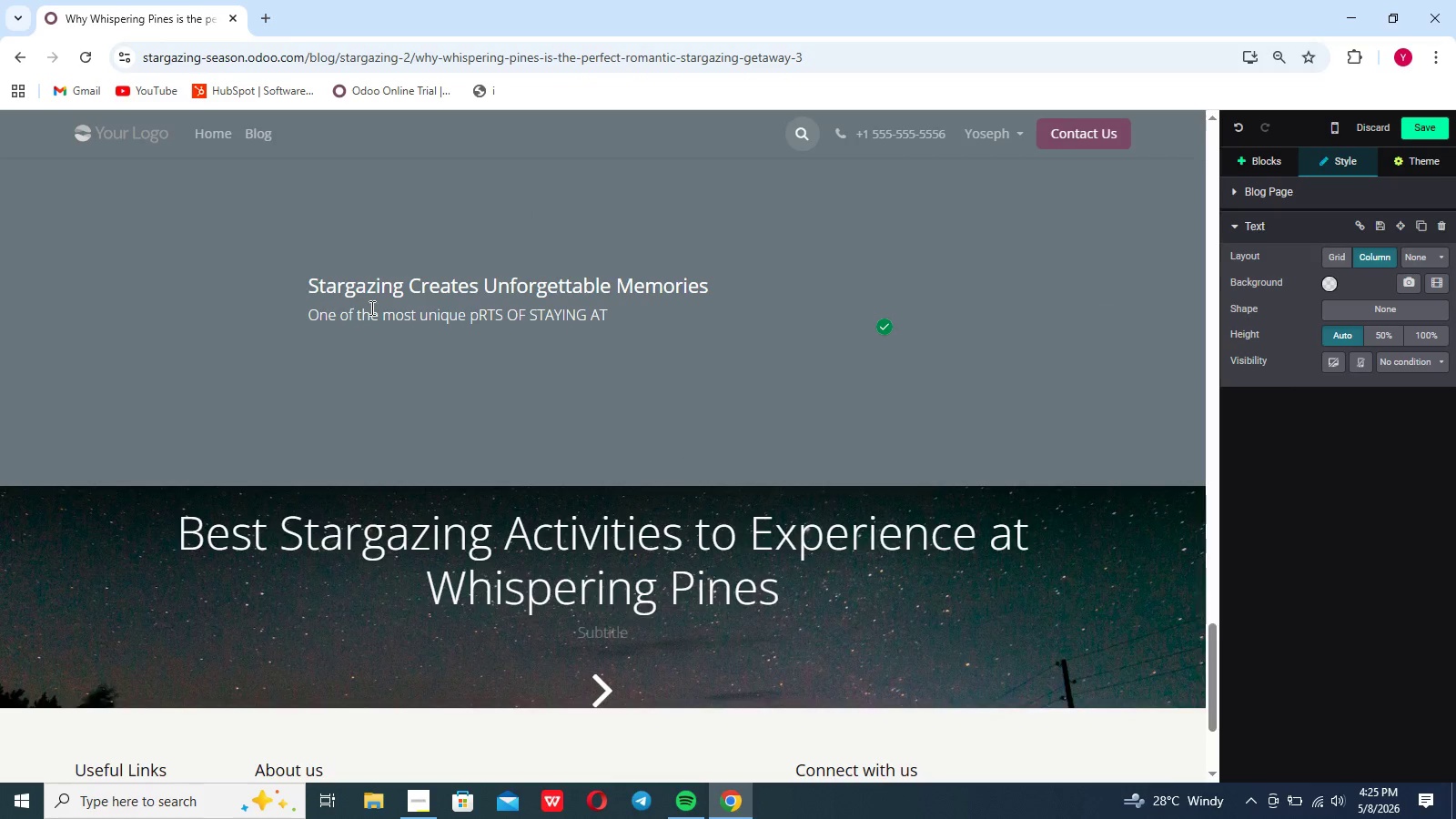 
key(Backspace)
 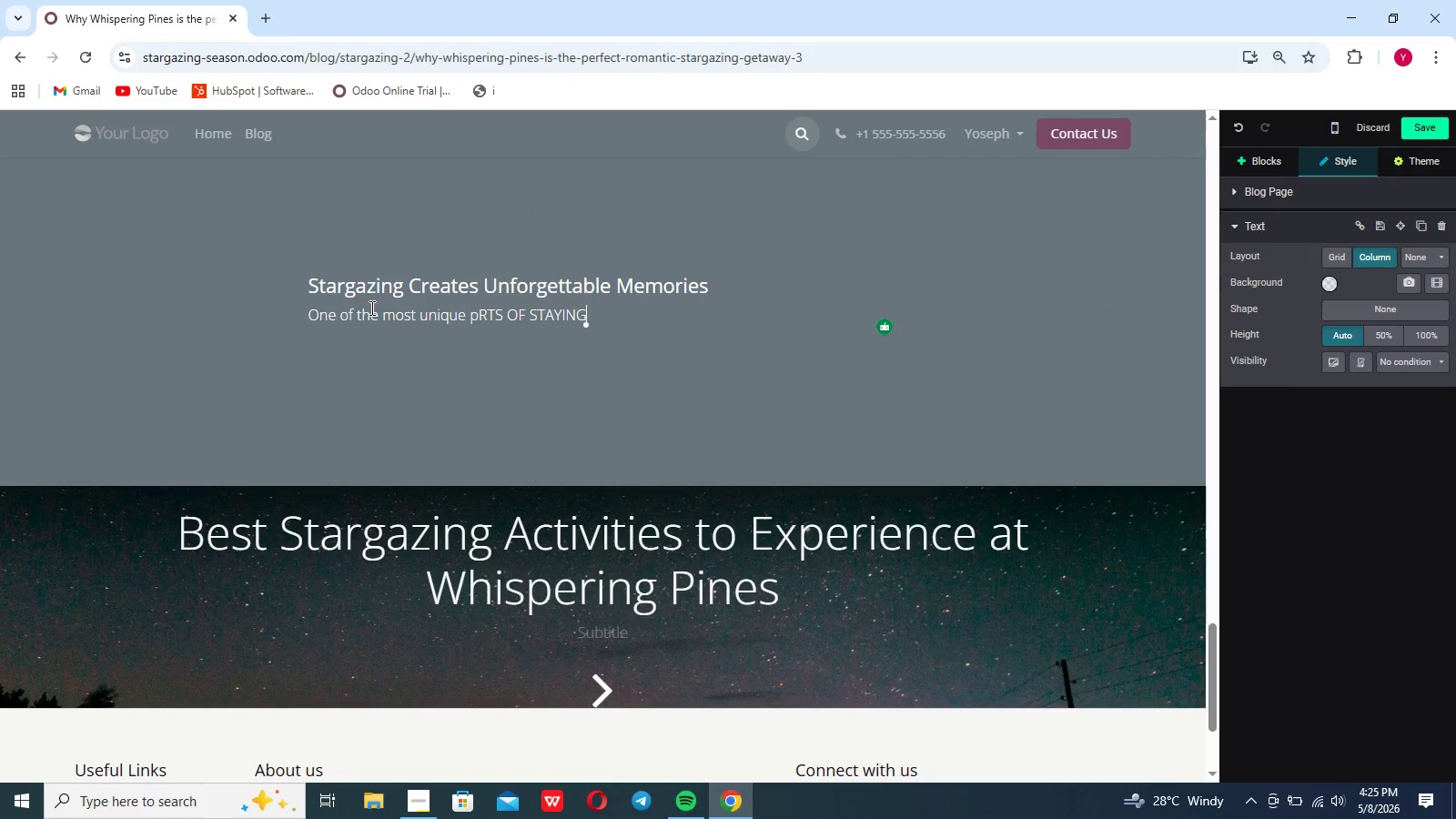 
key(Backspace)
 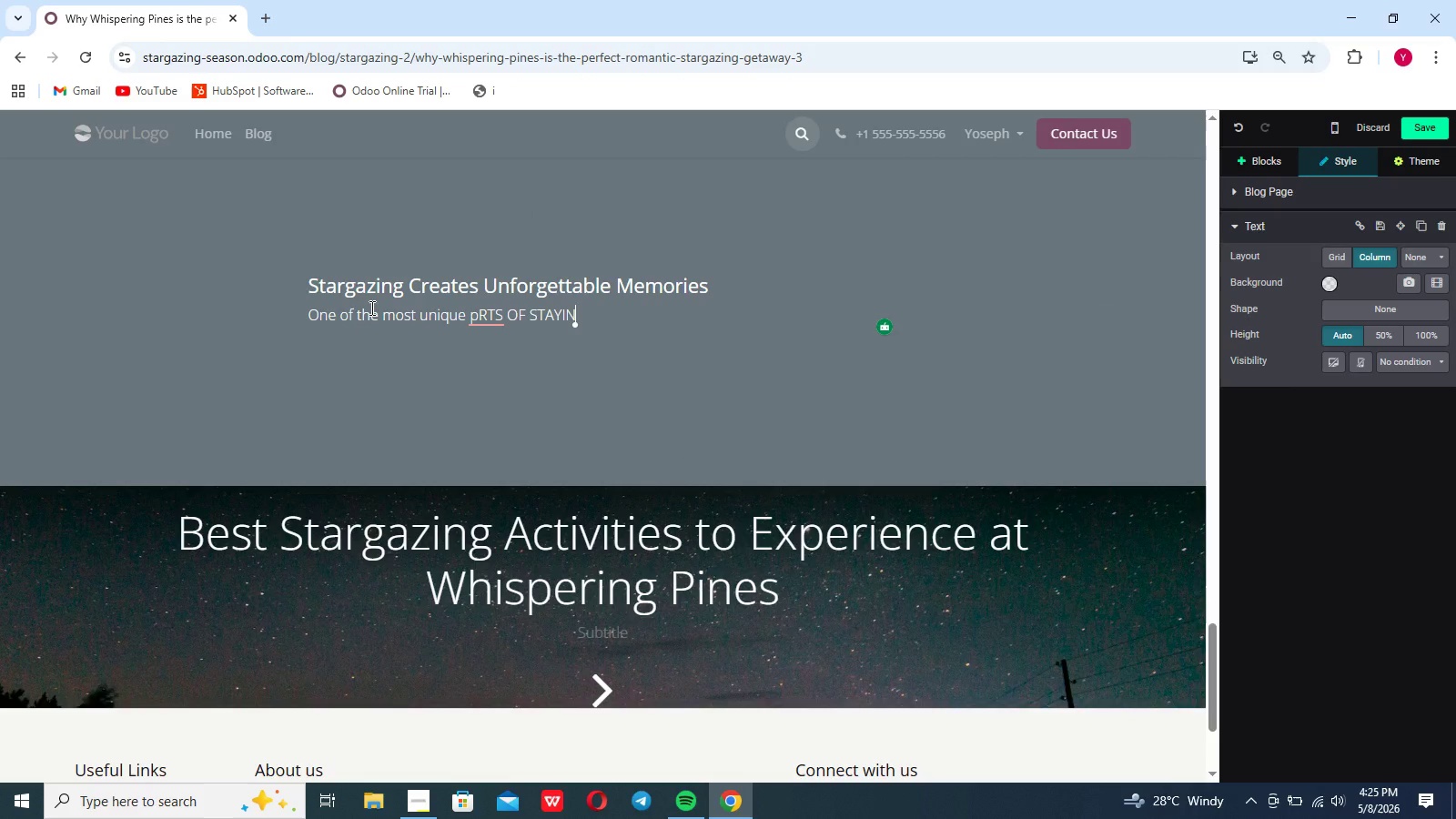 
key(Backspace)
 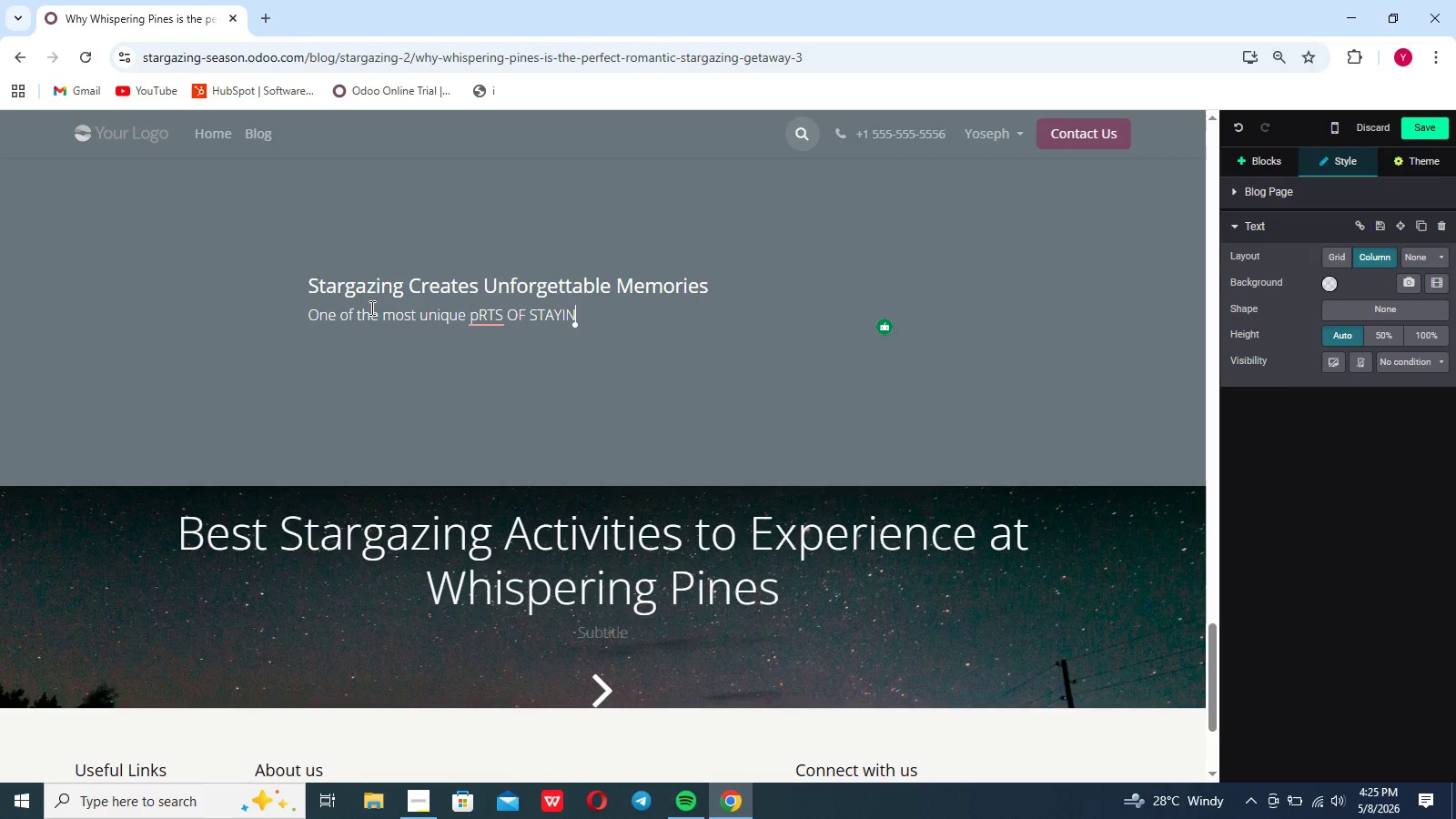 
key(Backspace)
 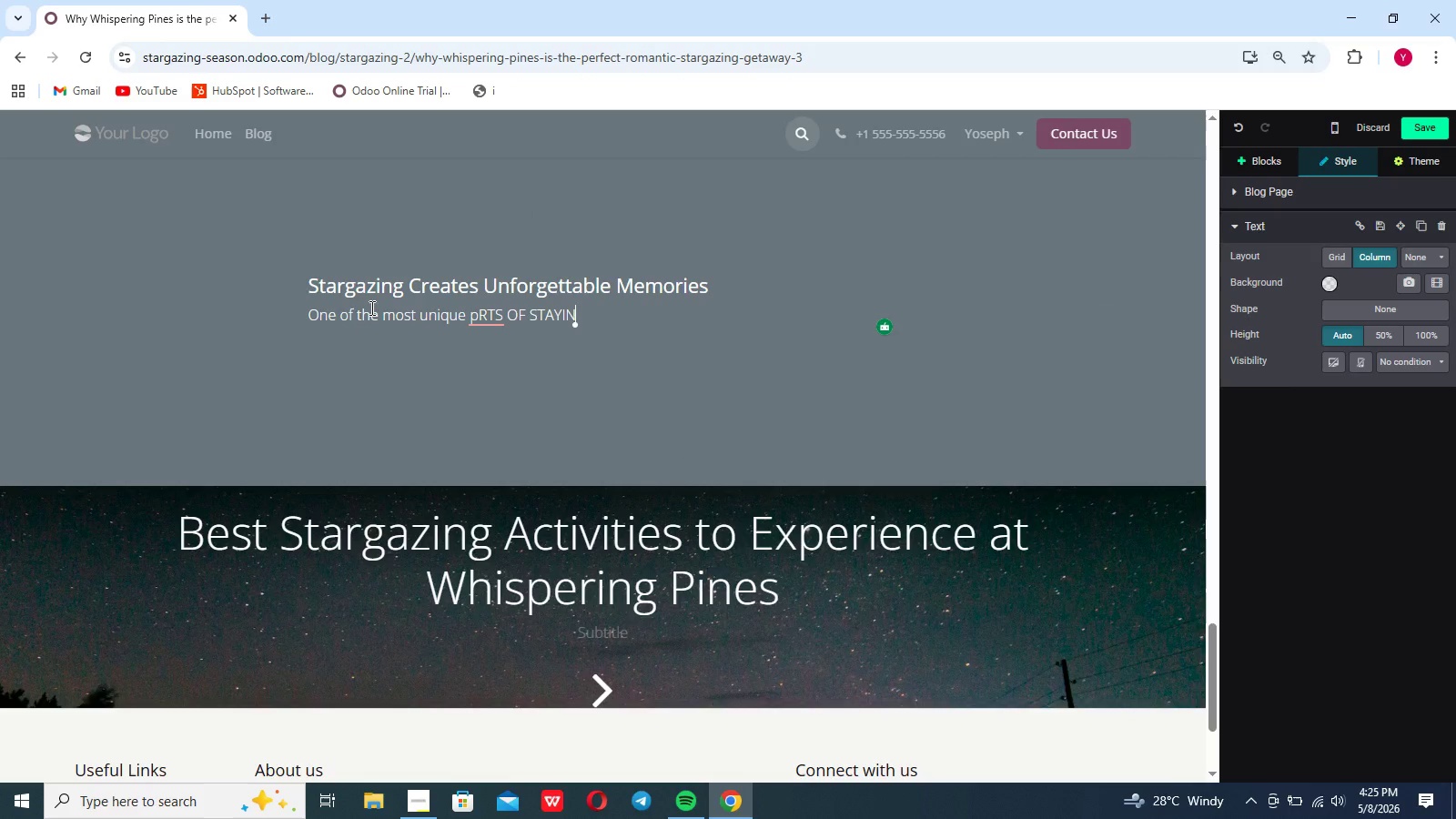 
key(Backspace)
 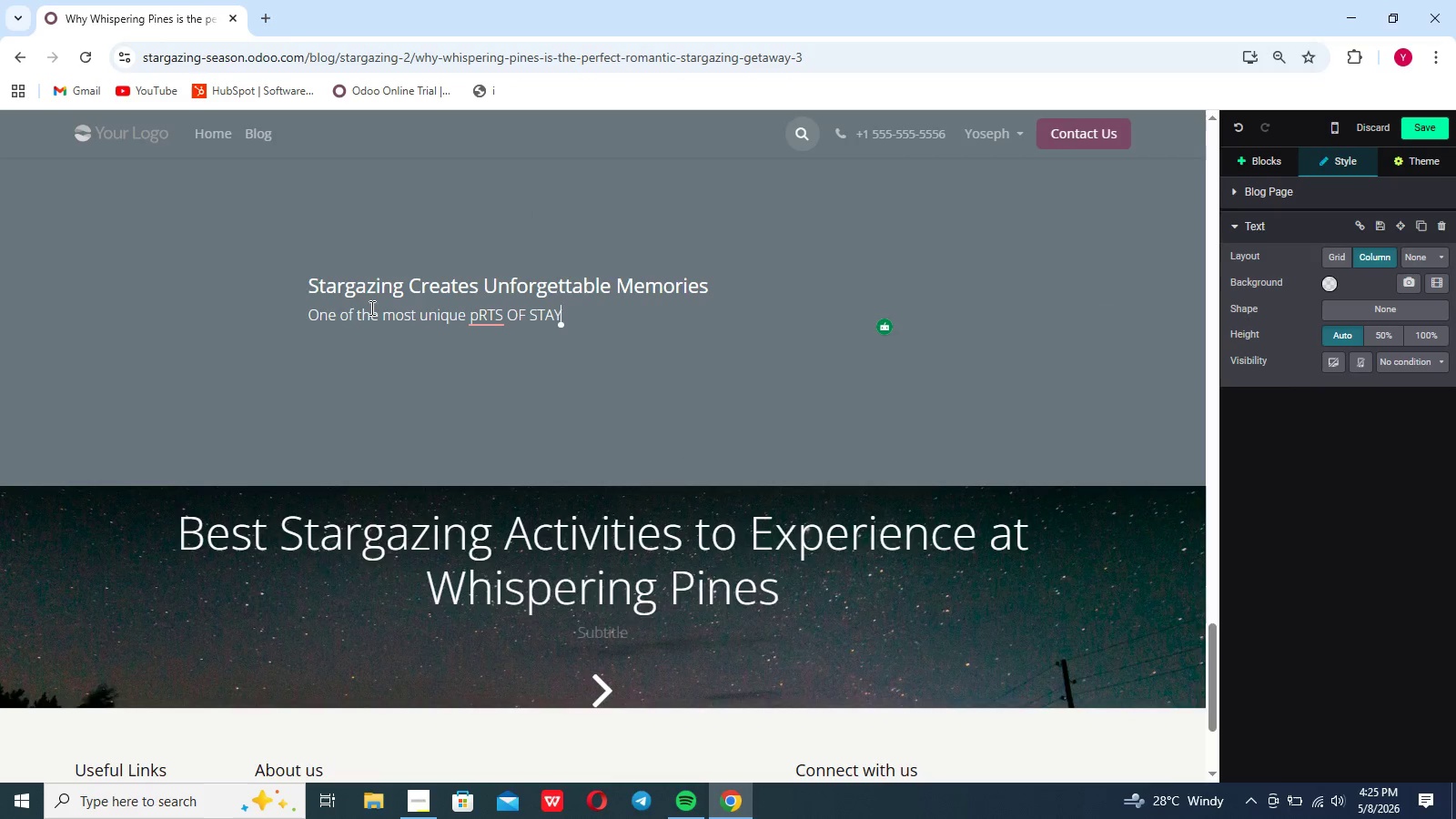 
key(Backspace)
 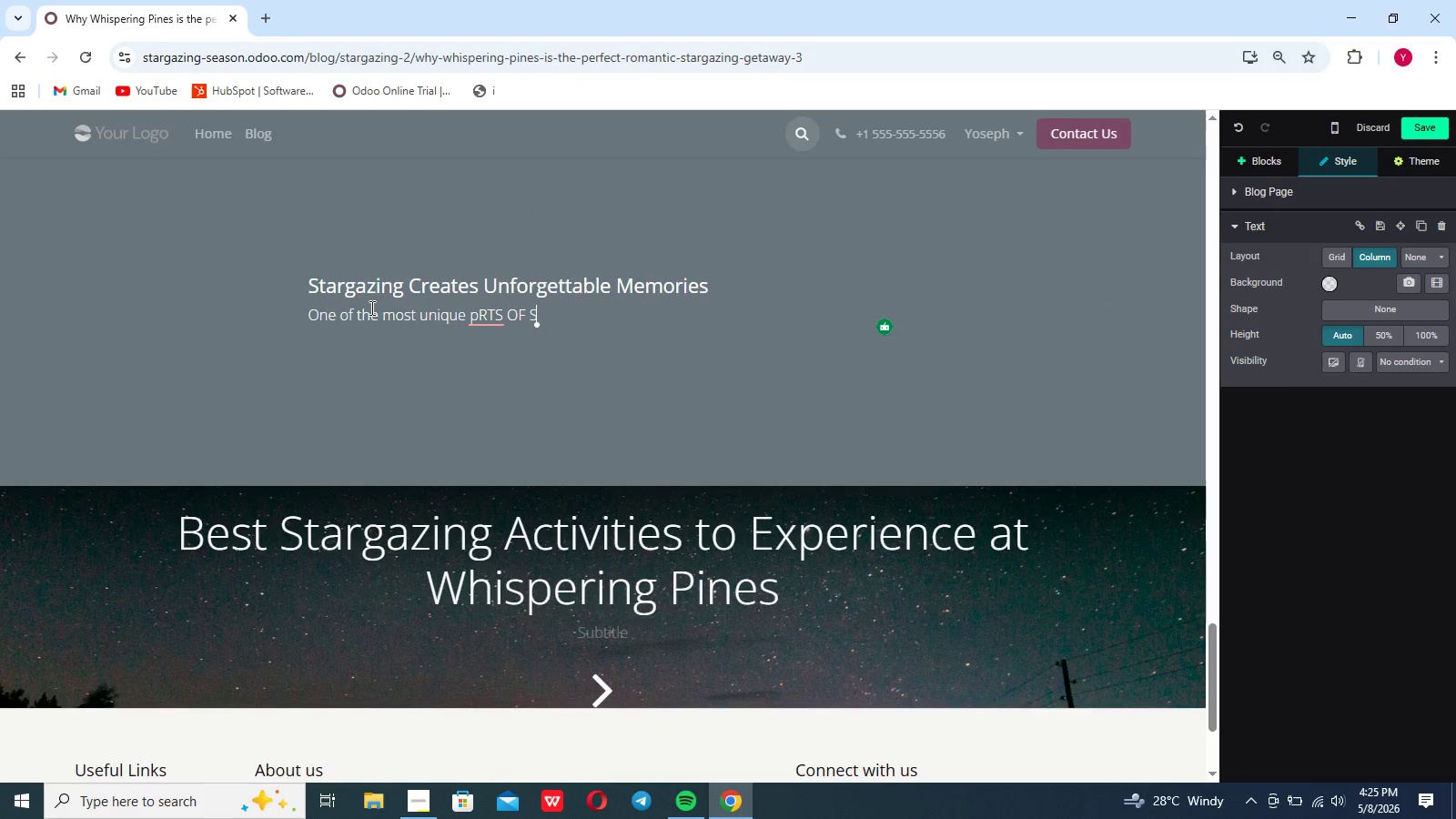 
key(Backspace)
 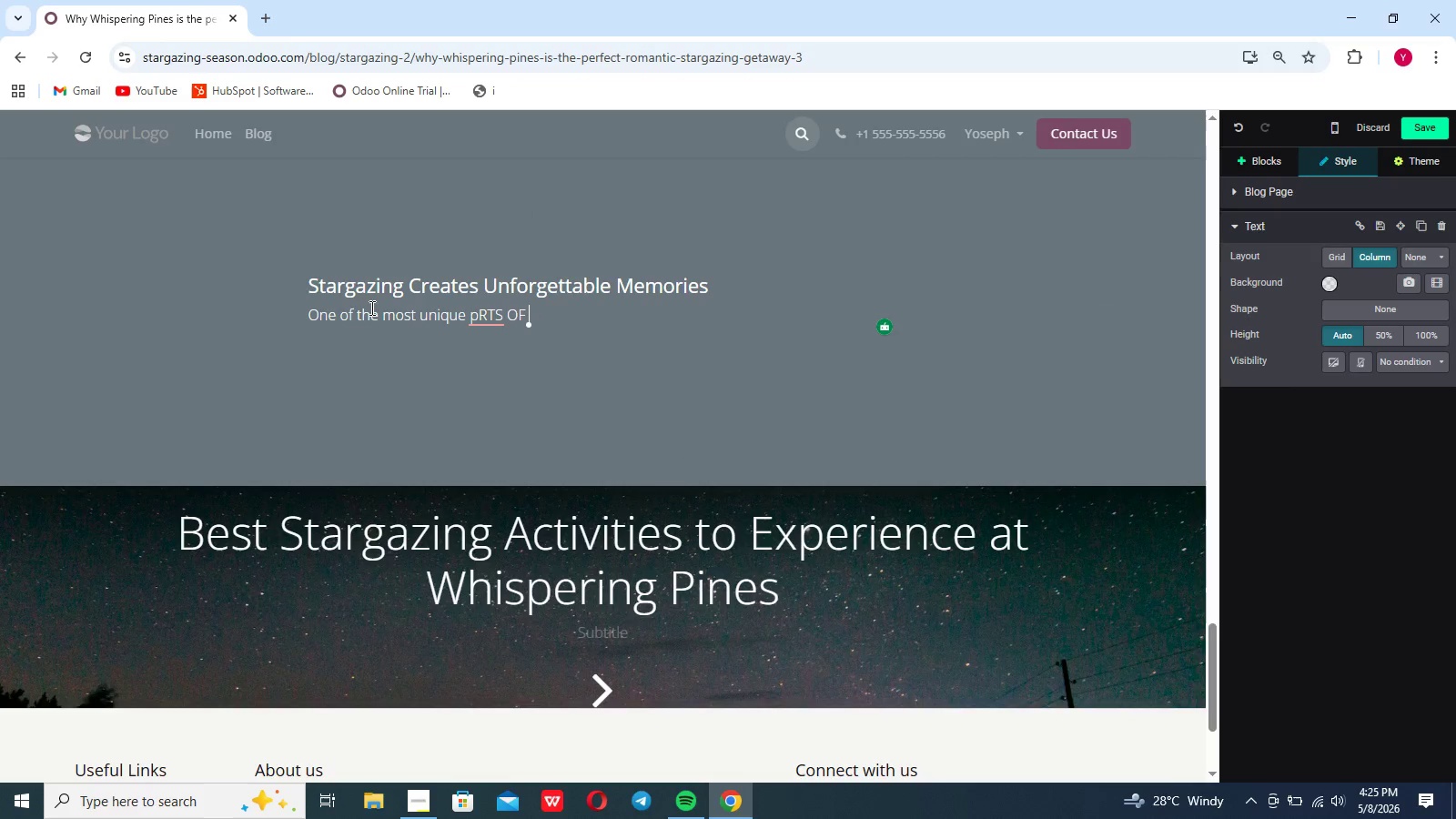 
key(Backspace)
 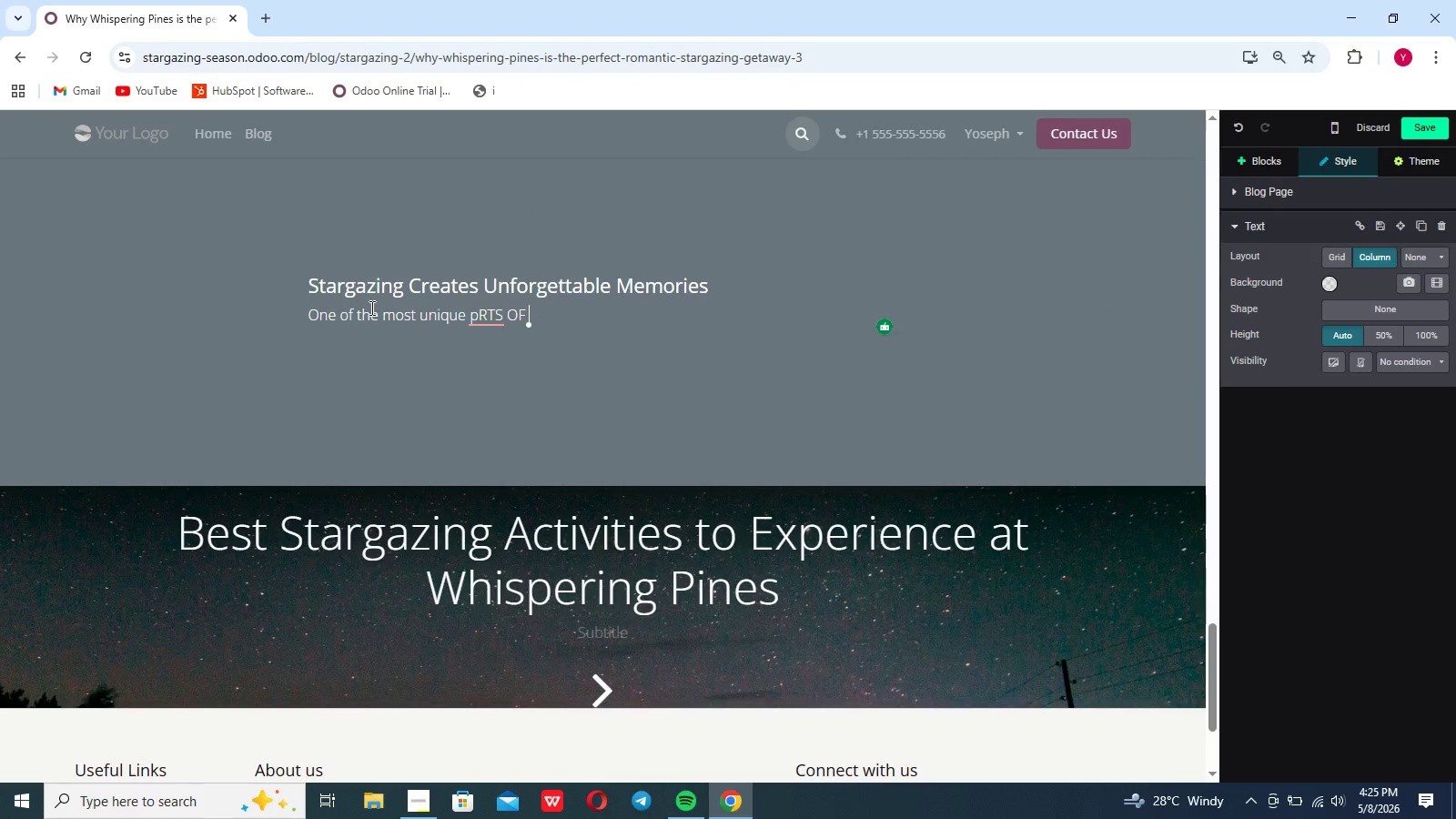 
key(Backspace)
 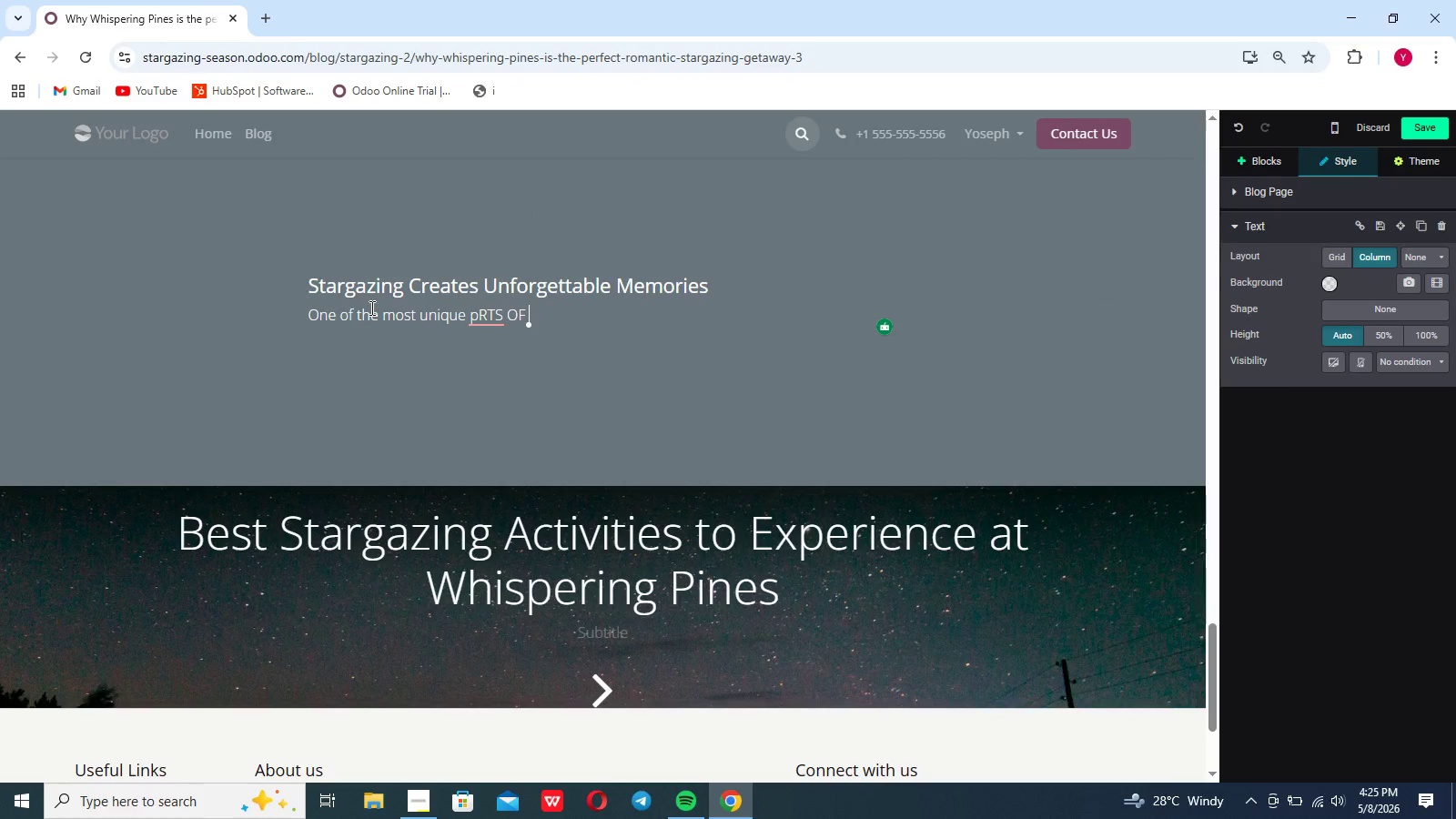 
key(Backspace)
 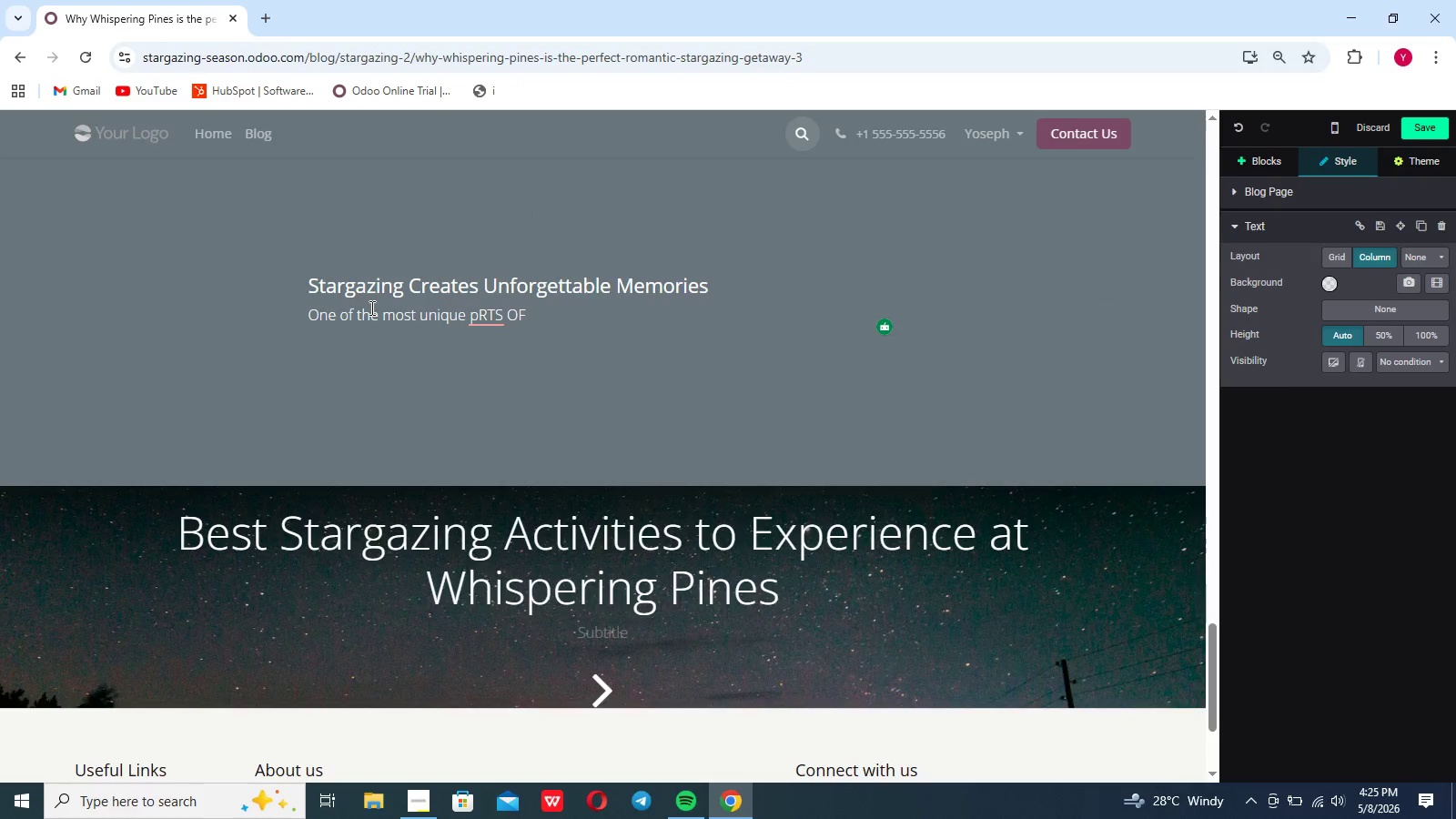 
key(Backspace)
 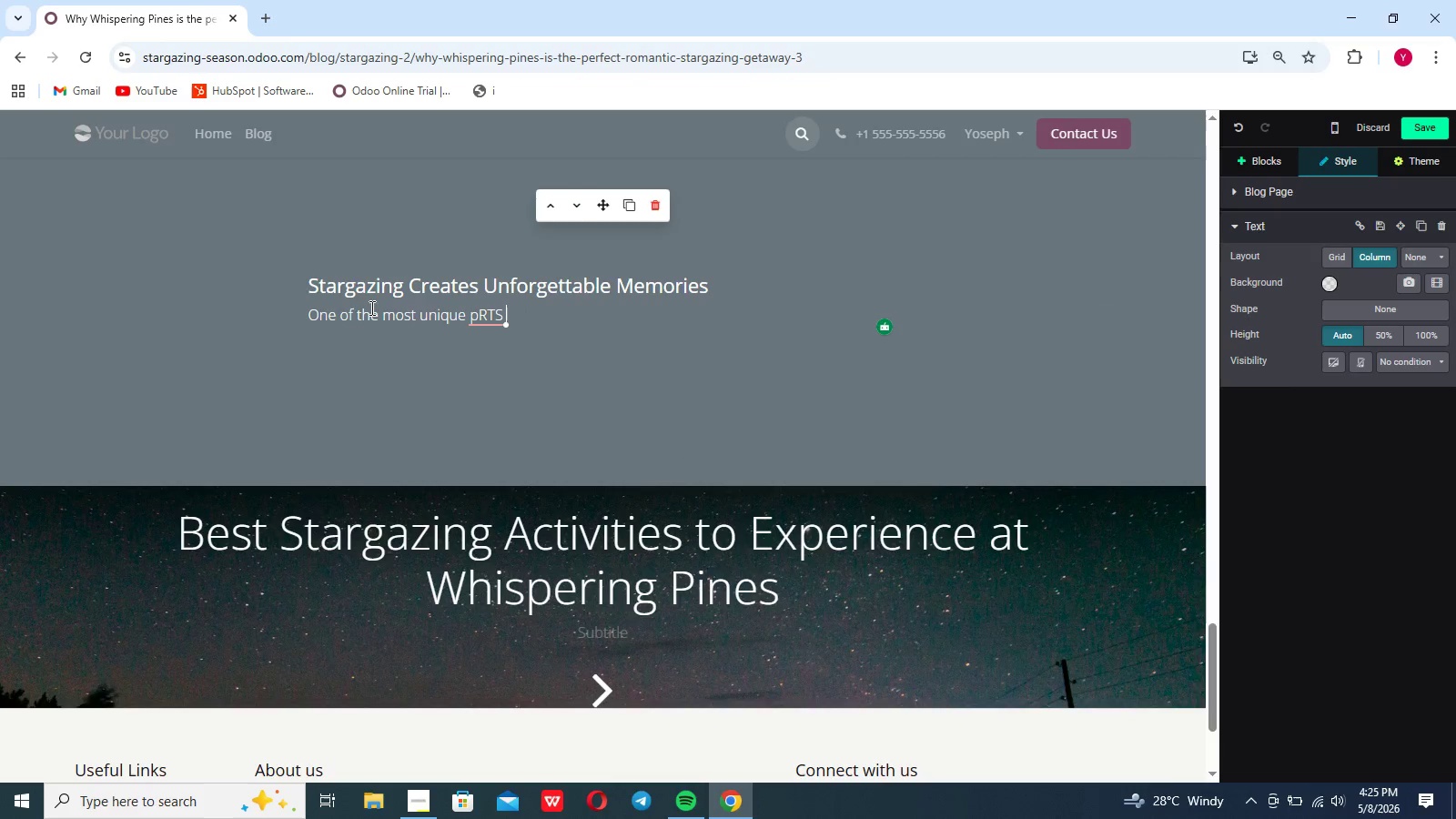 
key(Backspace)
 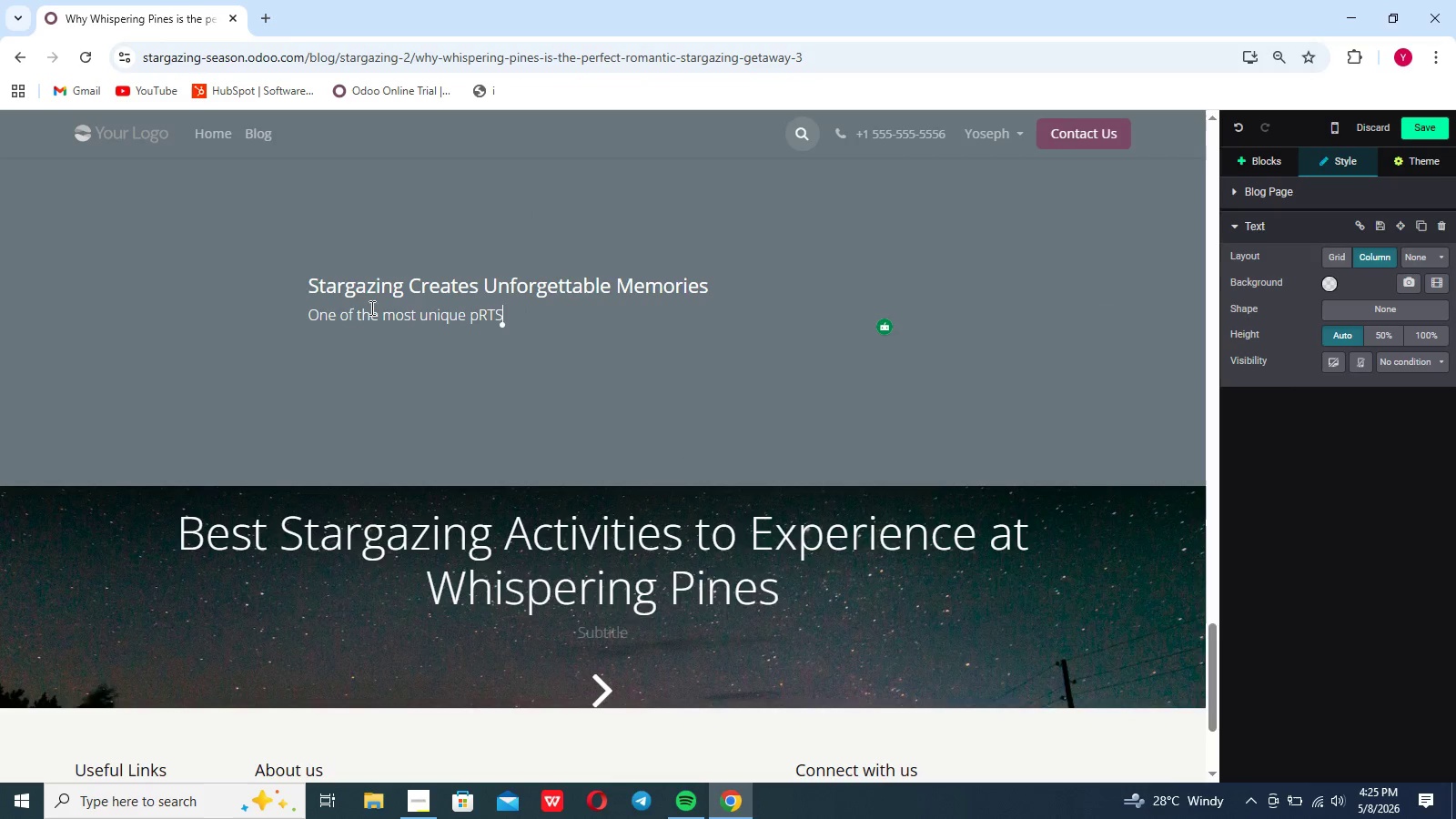 
key(Backspace)
 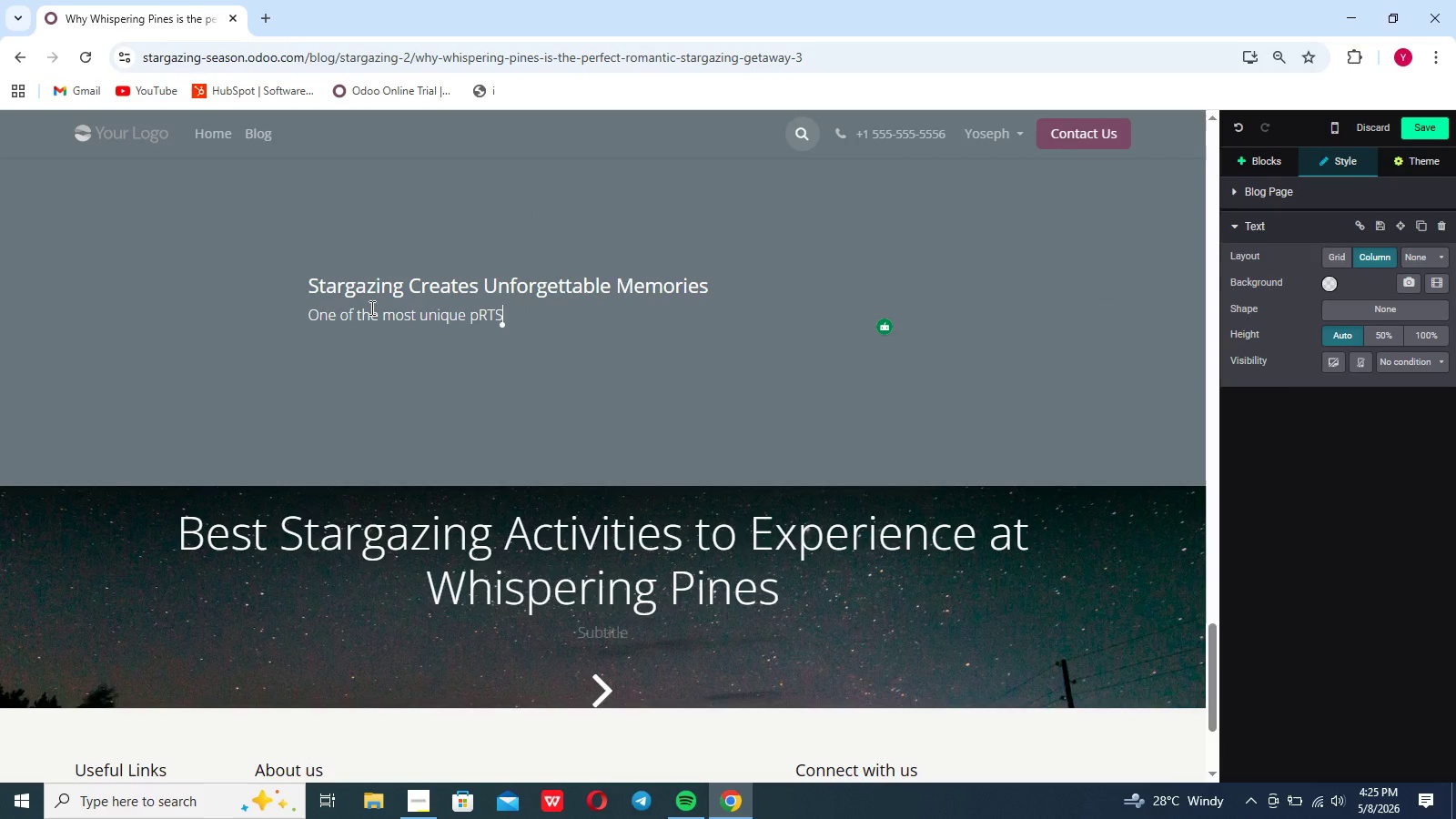 
key(Backspace)
 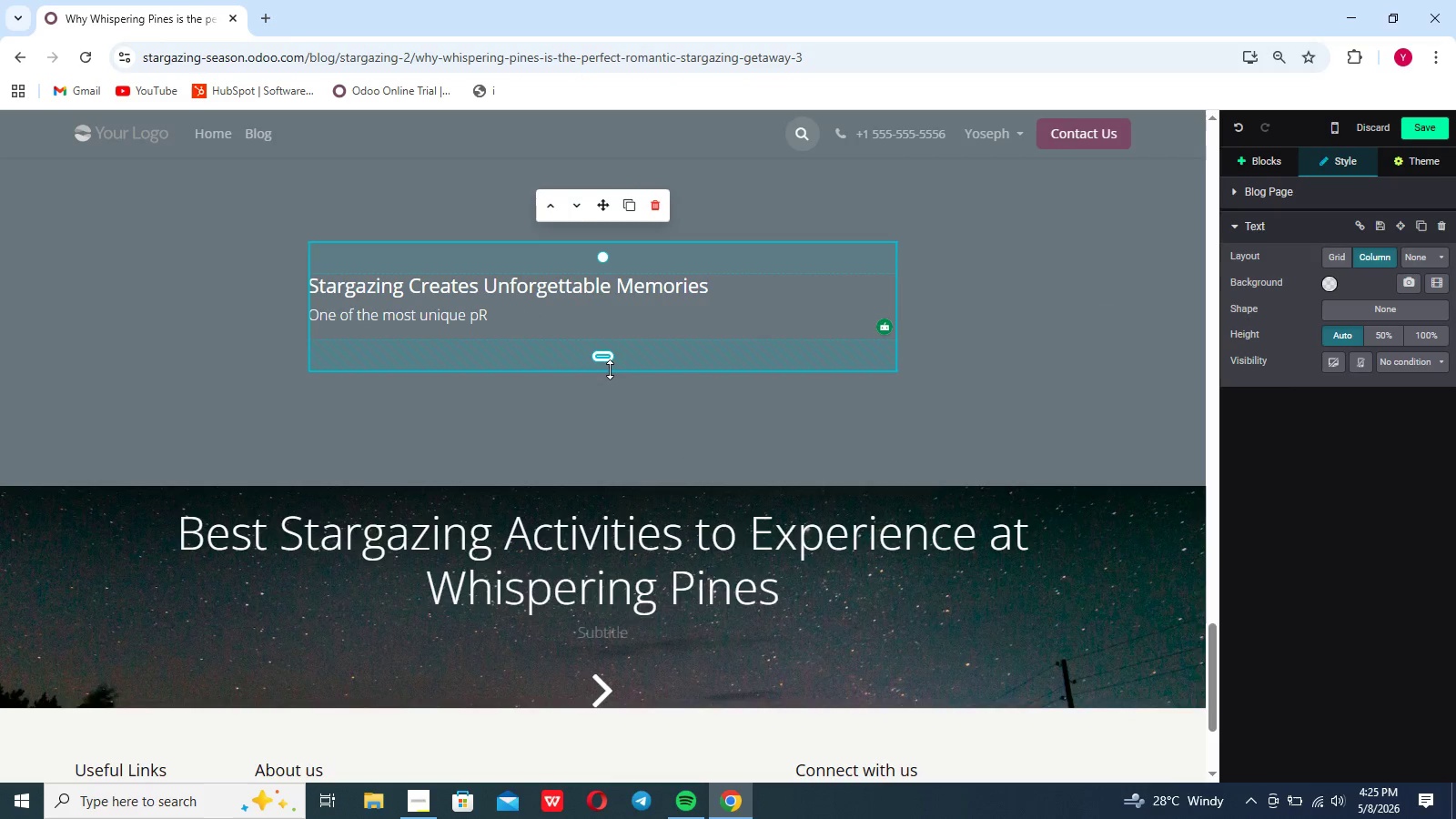 
key(Backspace)
 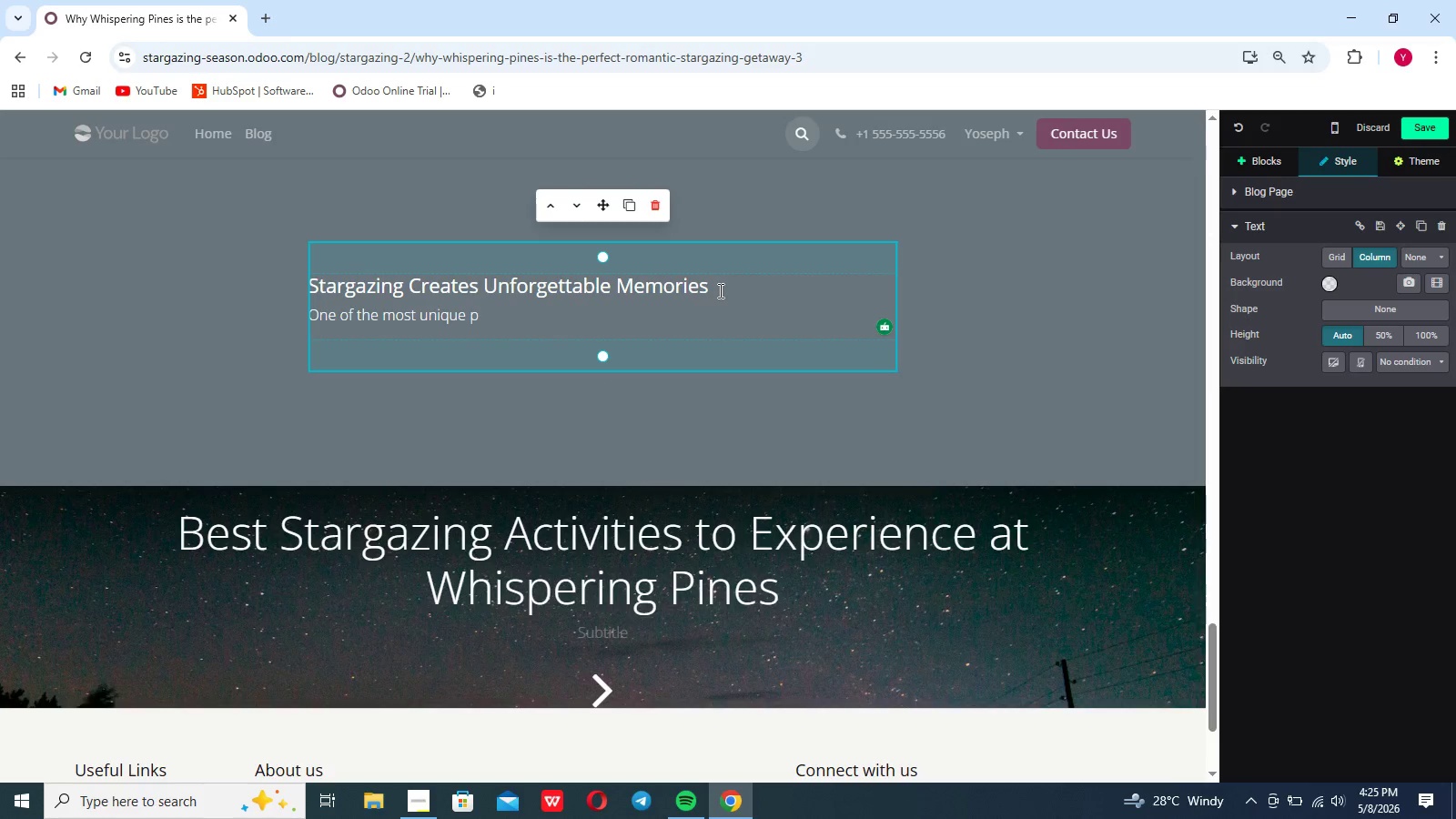 
left_click([719, 290])
 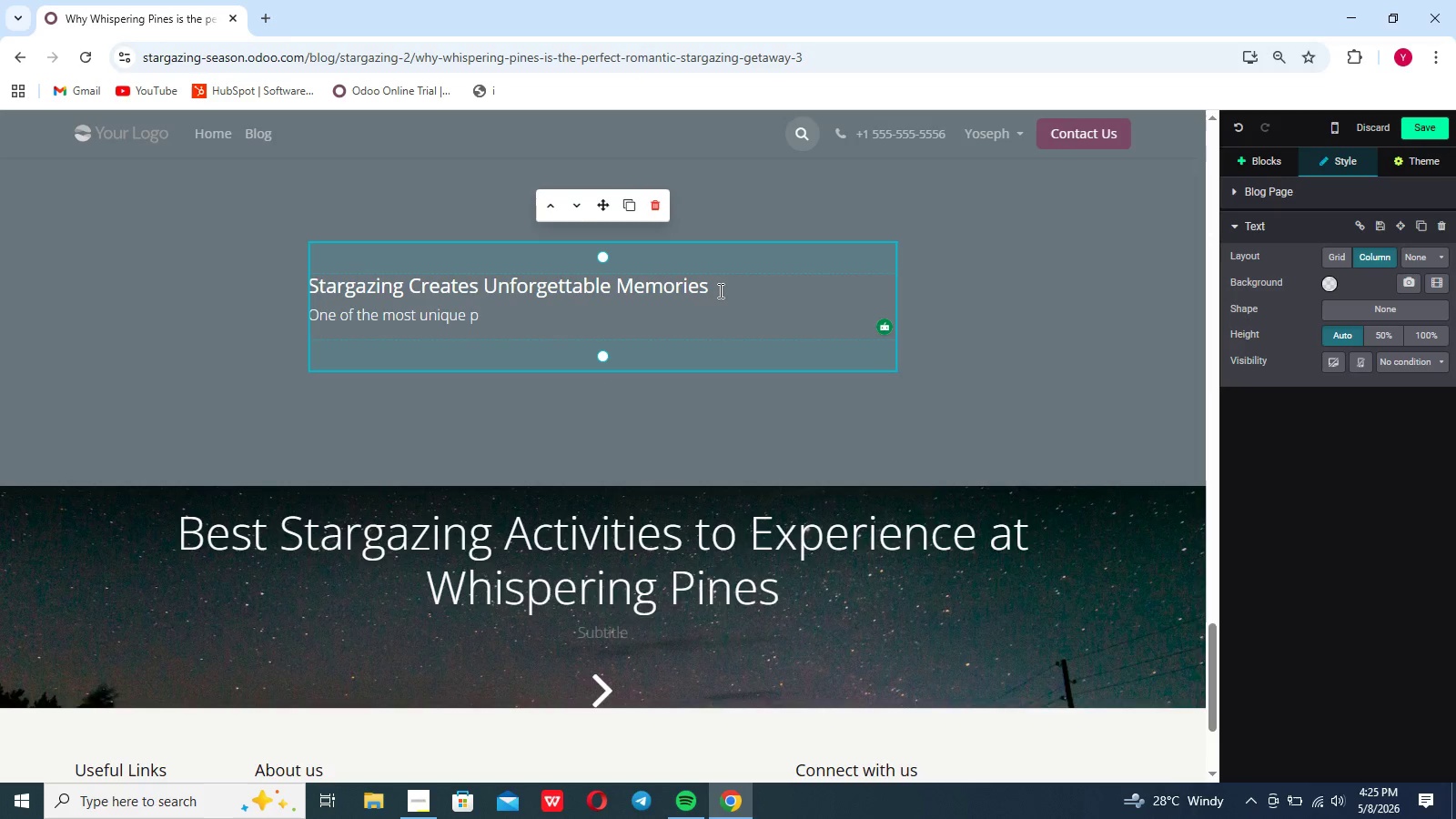 
key(Enter)
 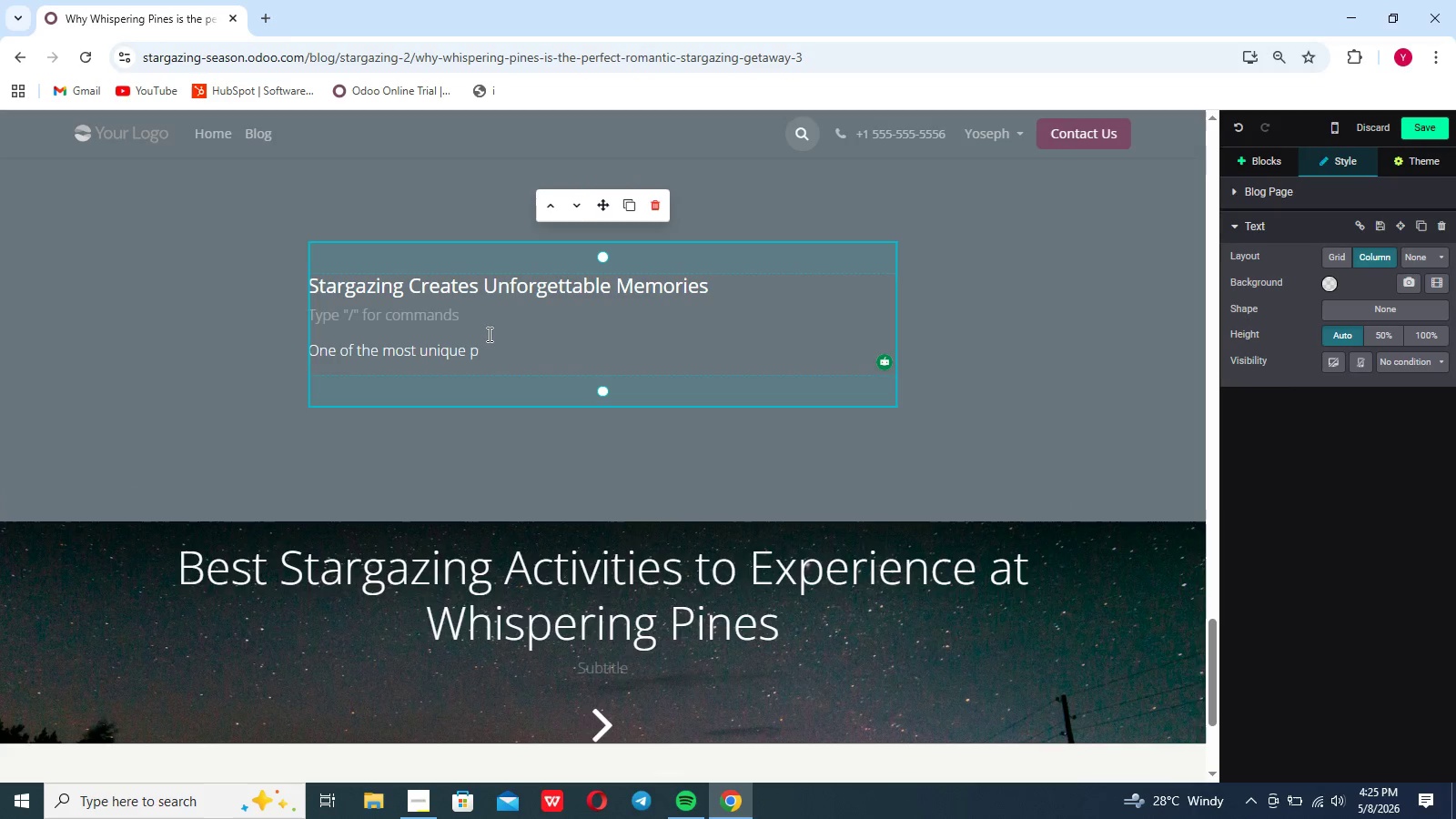 
left_click([488, 334])
 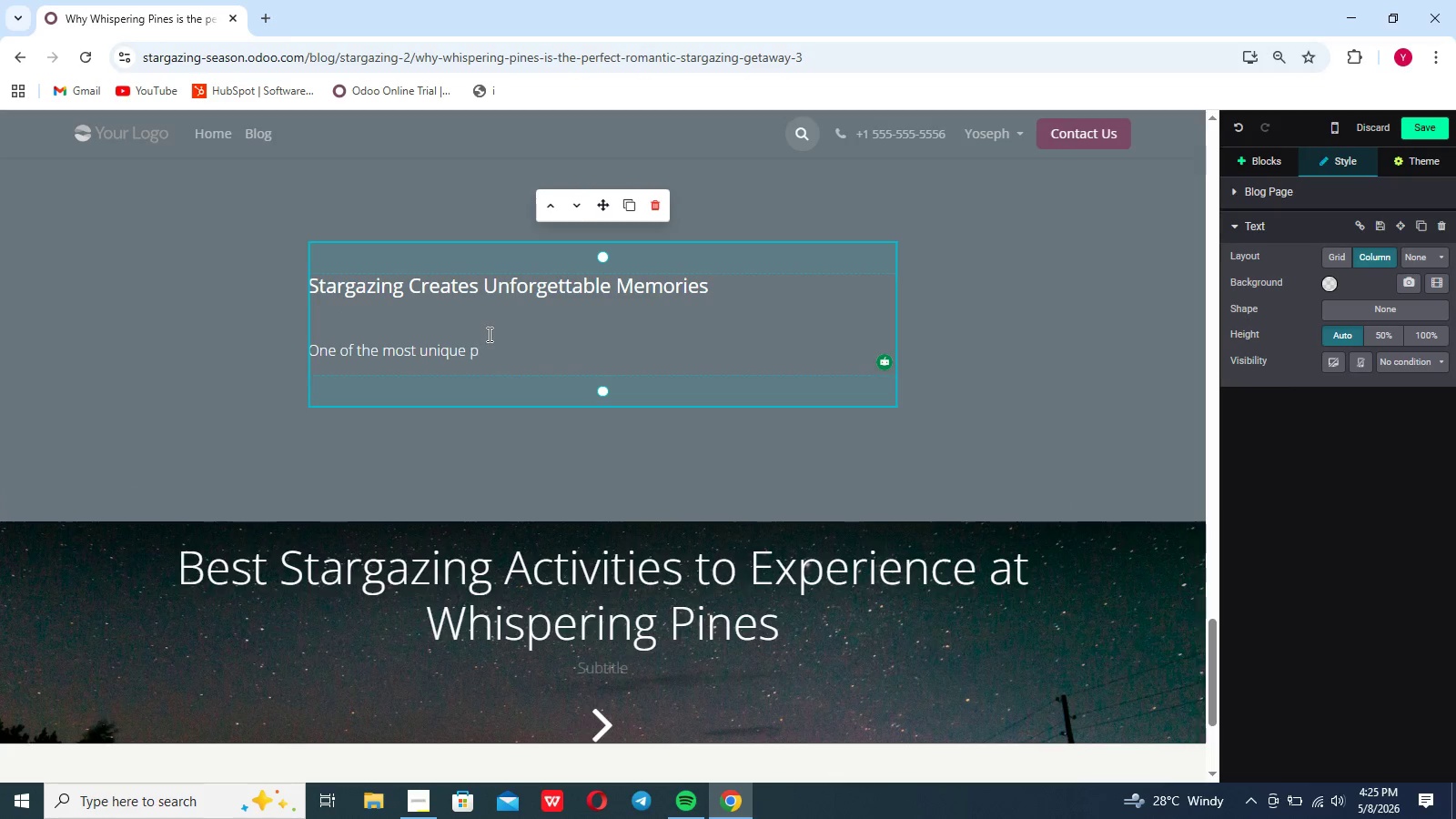 
type(arts of staying)
 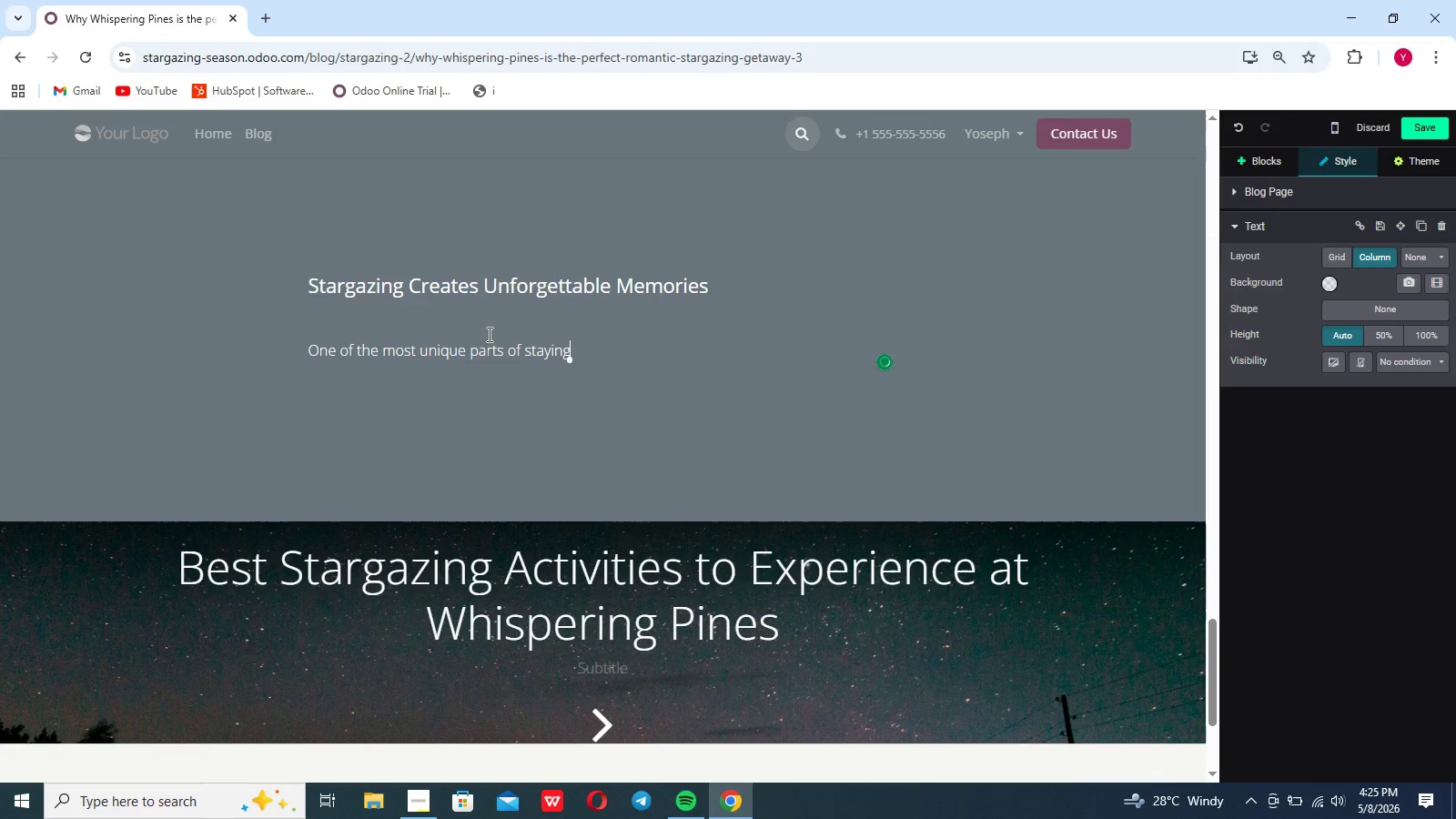 
scroll: coordinate [488, 334], scroll_direction: none, amount: 0.0
 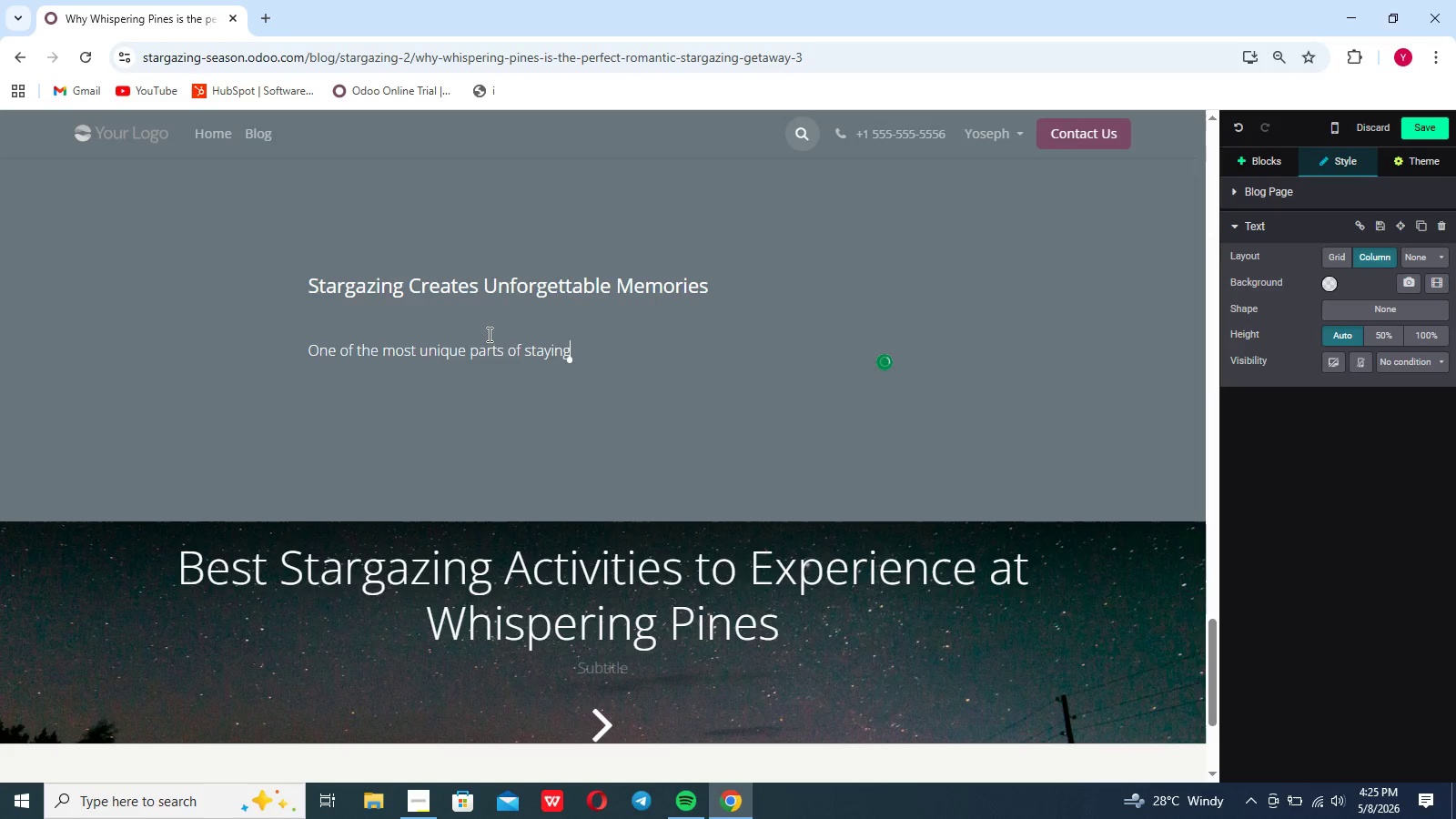 
type( ar)
key(Backspace)
type(t Whis)
 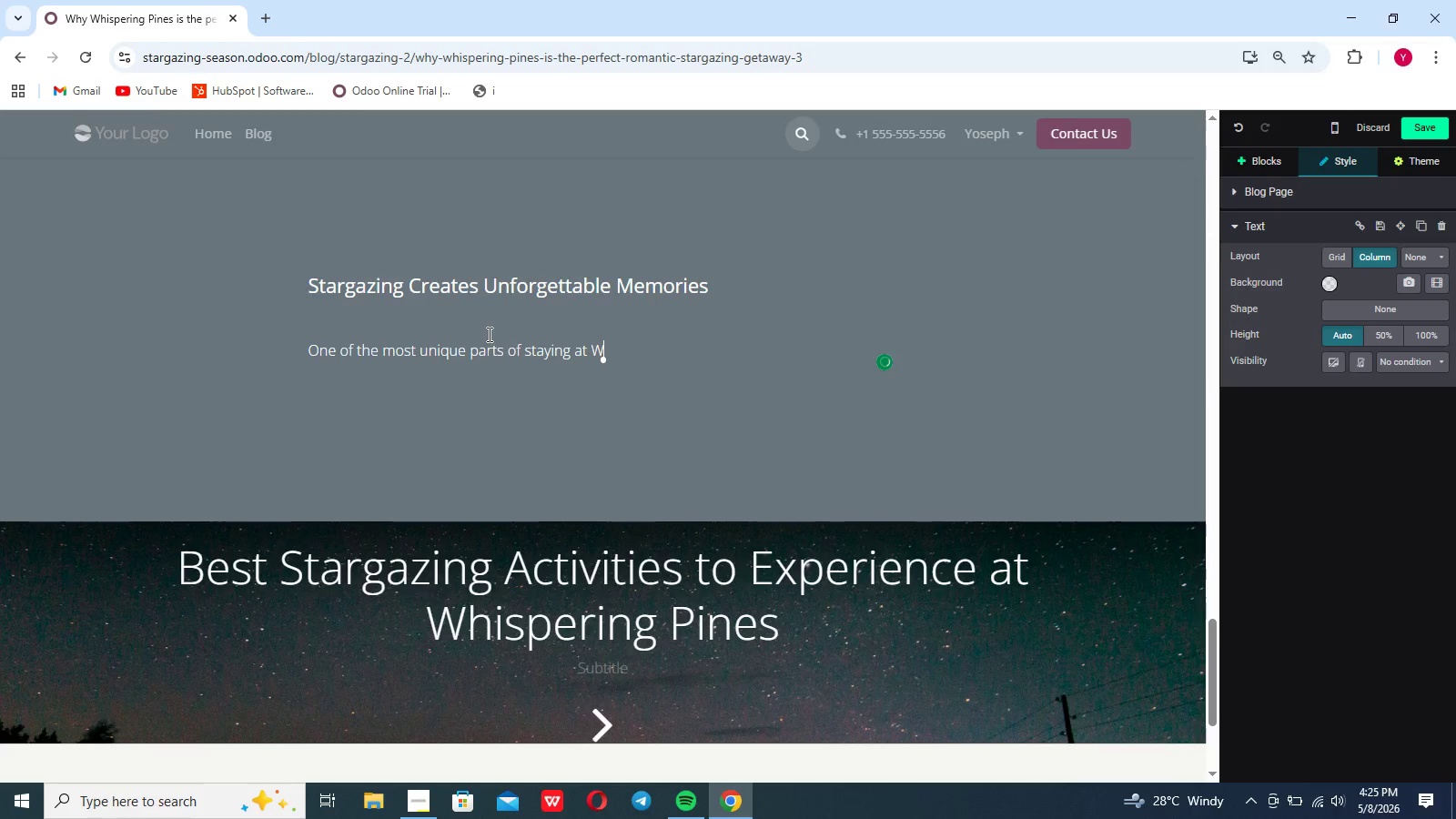 
scroll: coordinate [488, 334], scroll_direction: down, amount: 2.0
 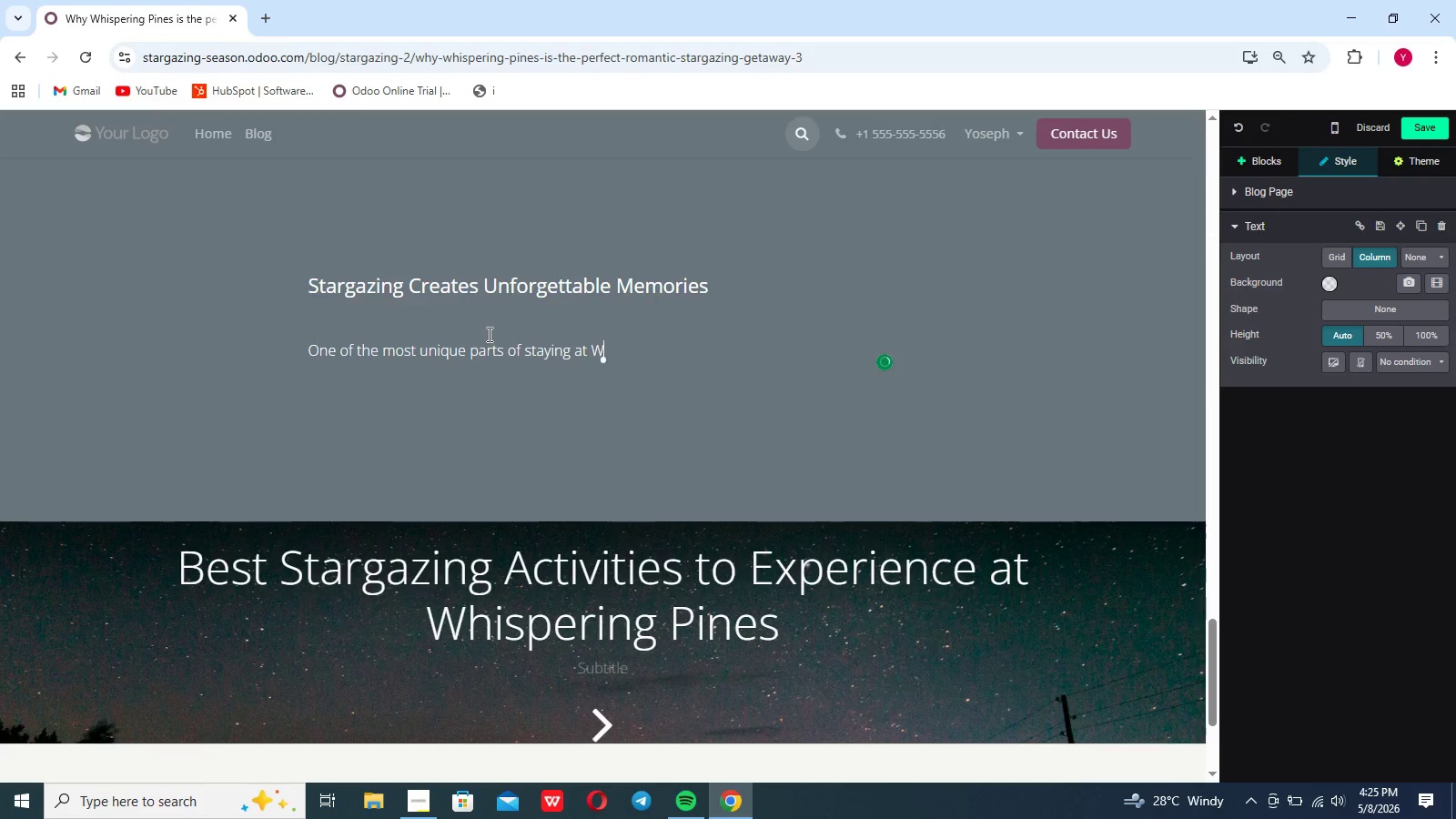 
type(pering Punes during stargazing season is)
 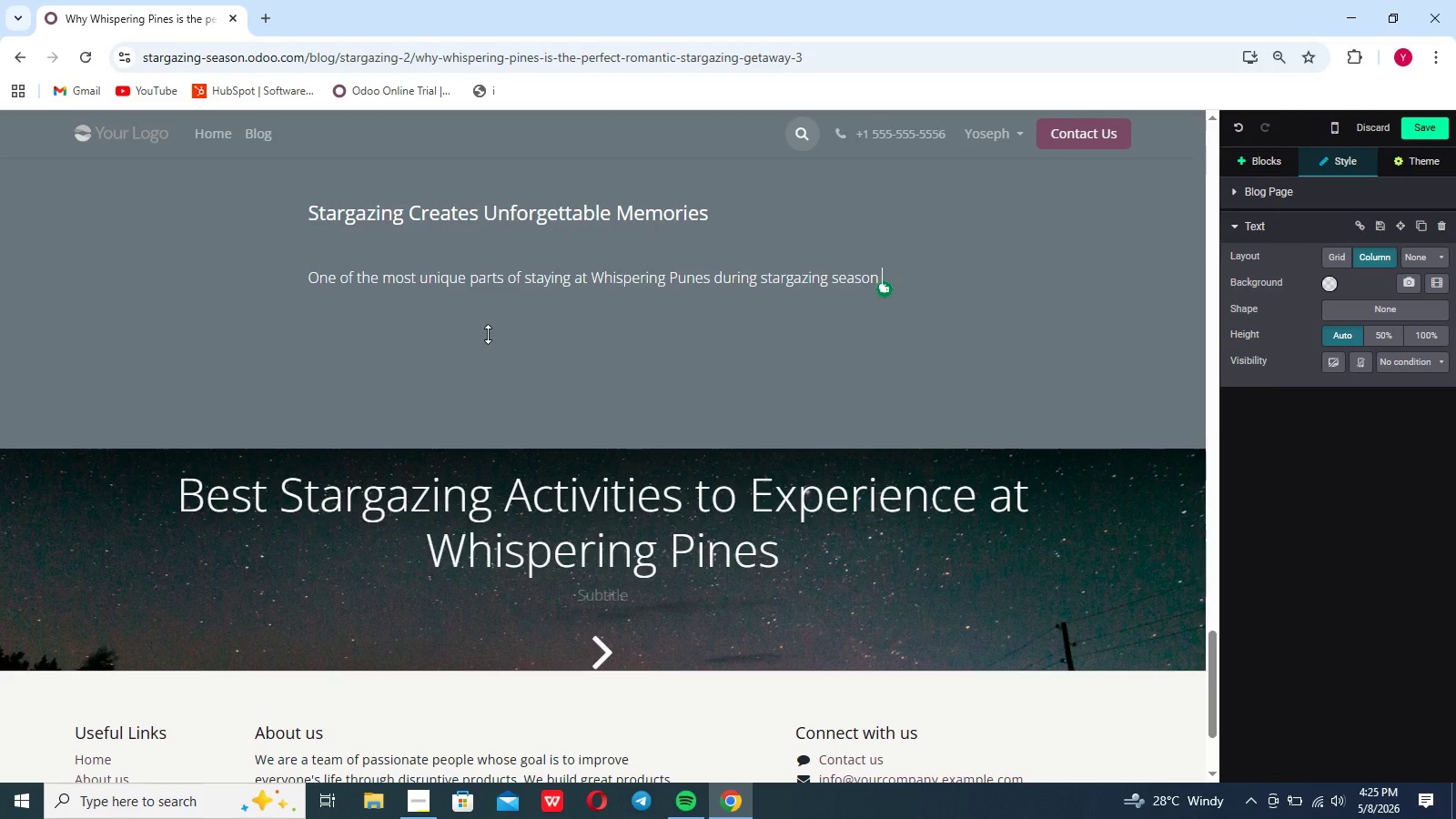 
scroll: coordinate [488, 334], scroll_direction: down, amount: 1.0
 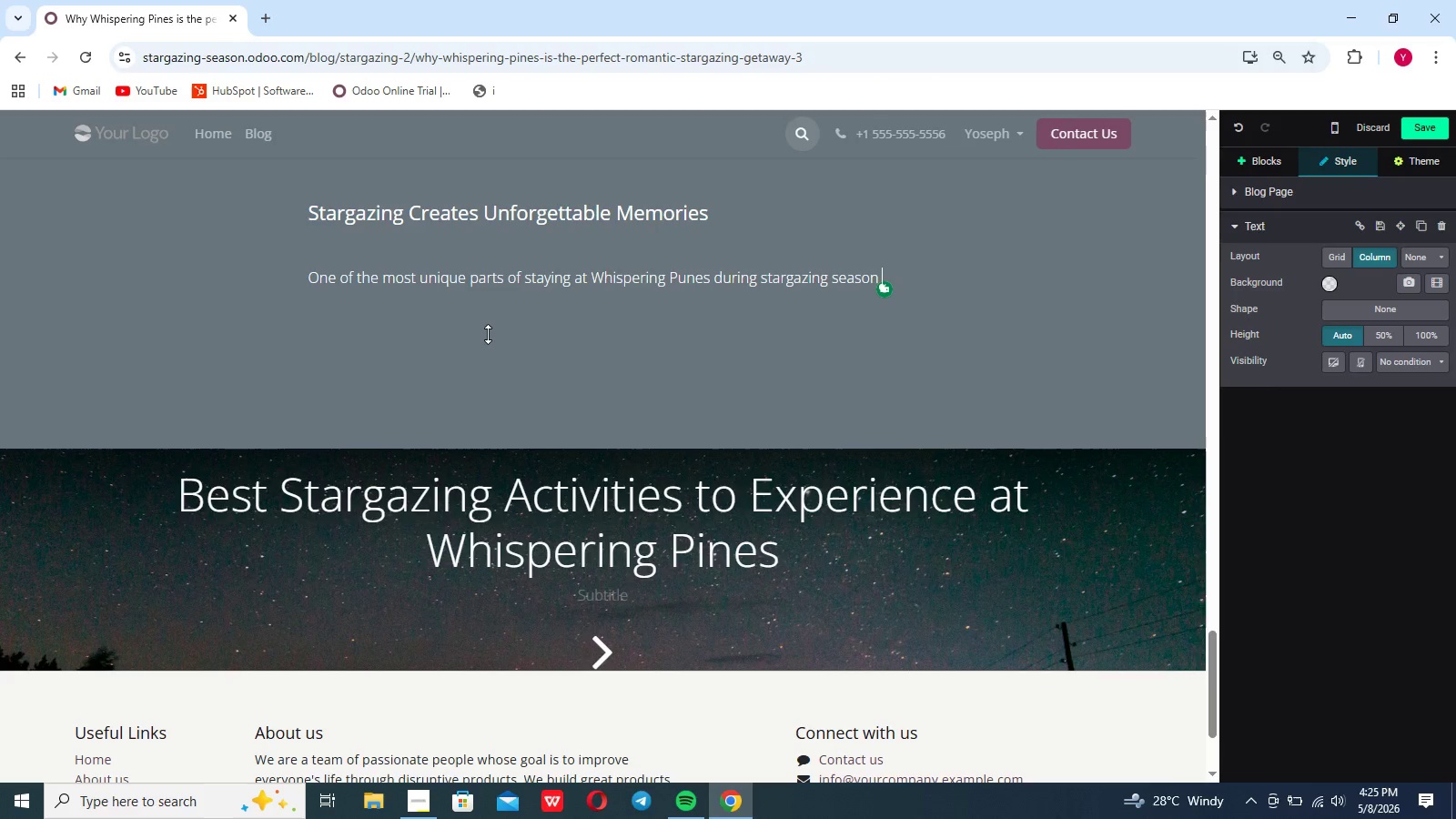 
type( the poo)
key(Backspace)
key(Backspace)
key(Backspace)
type(opportunity to)
 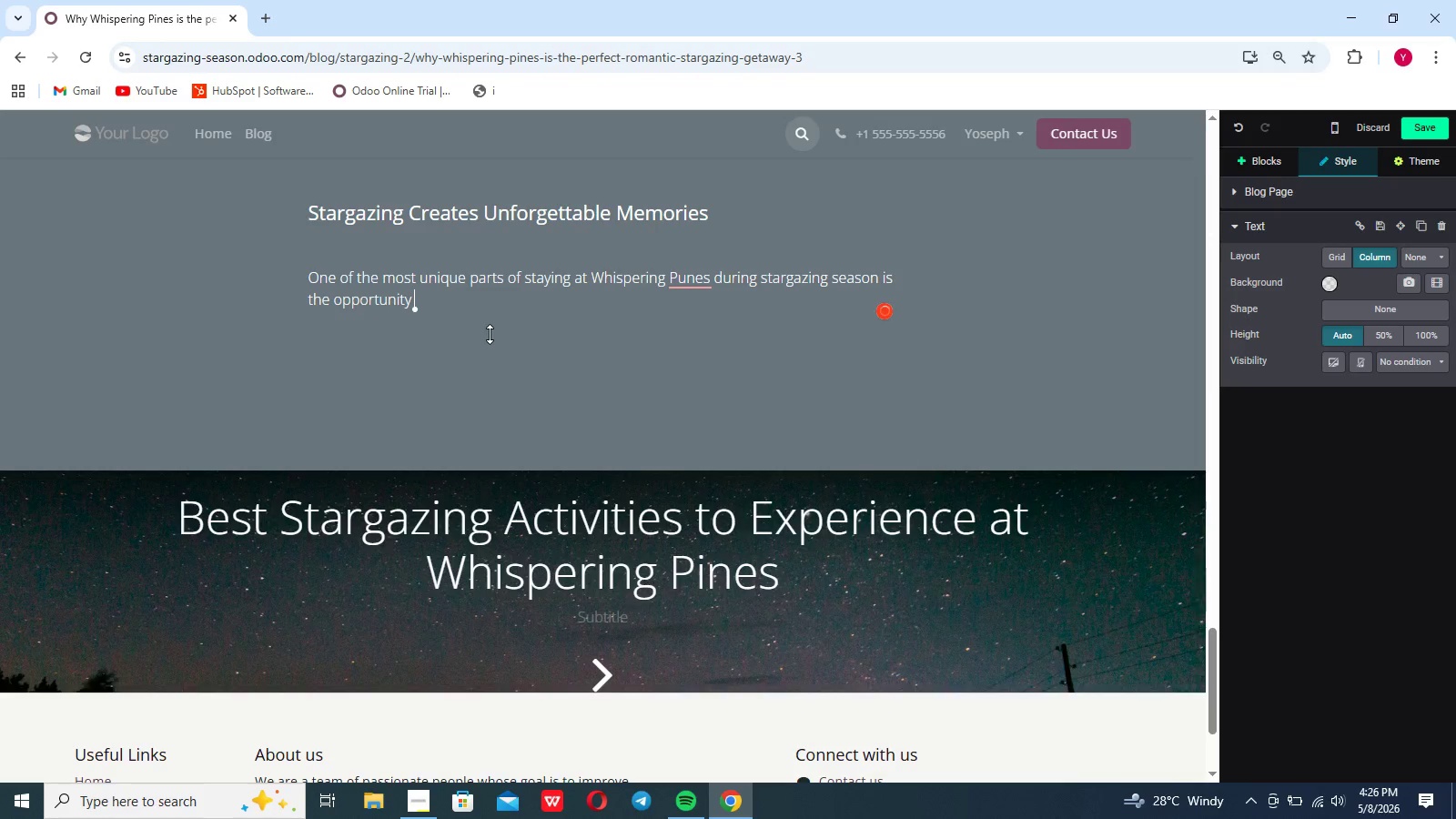 
hold_key(key=ControlLeft, duration=0.81)
 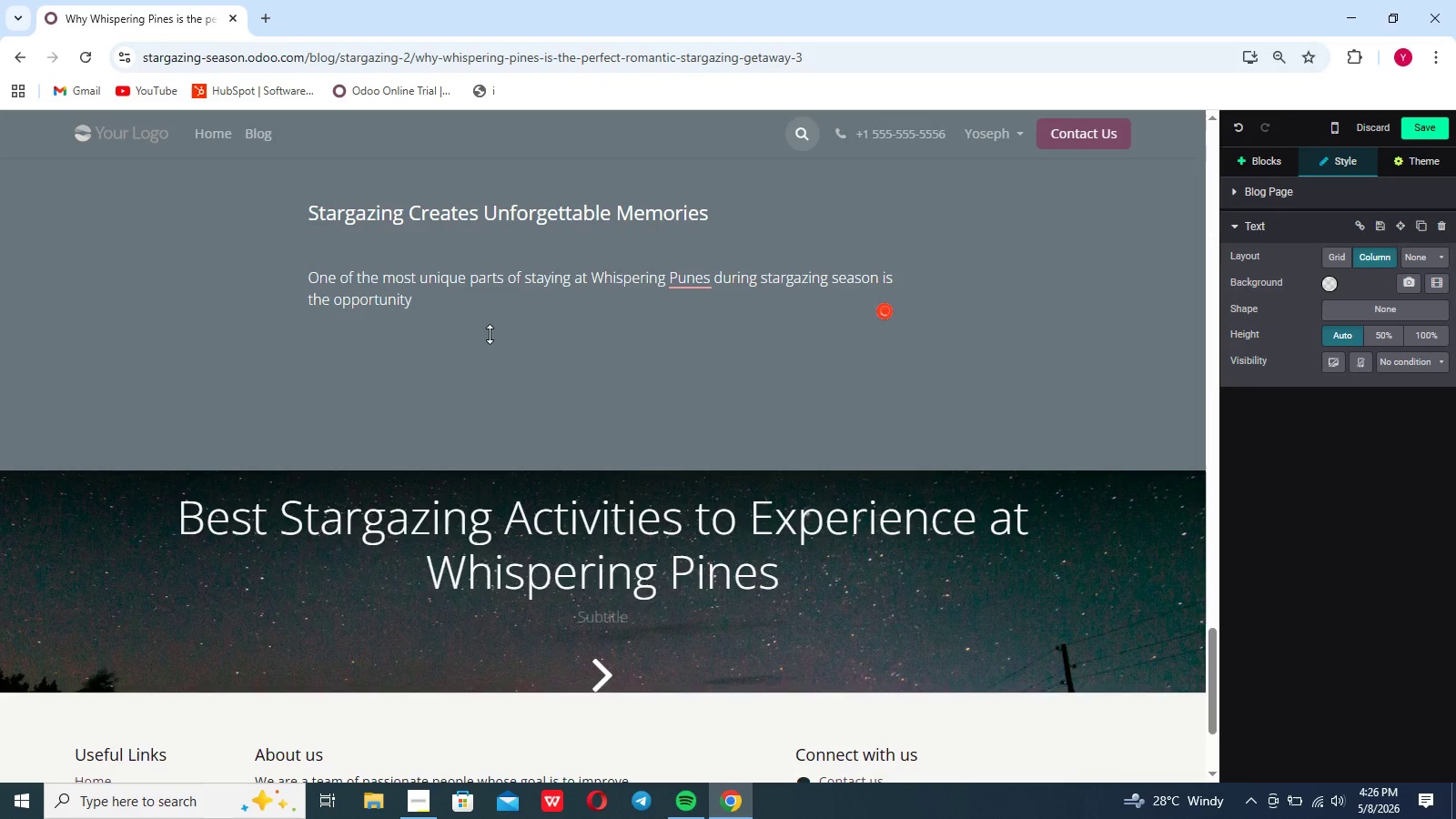 
key(Control+ControlLeft)
 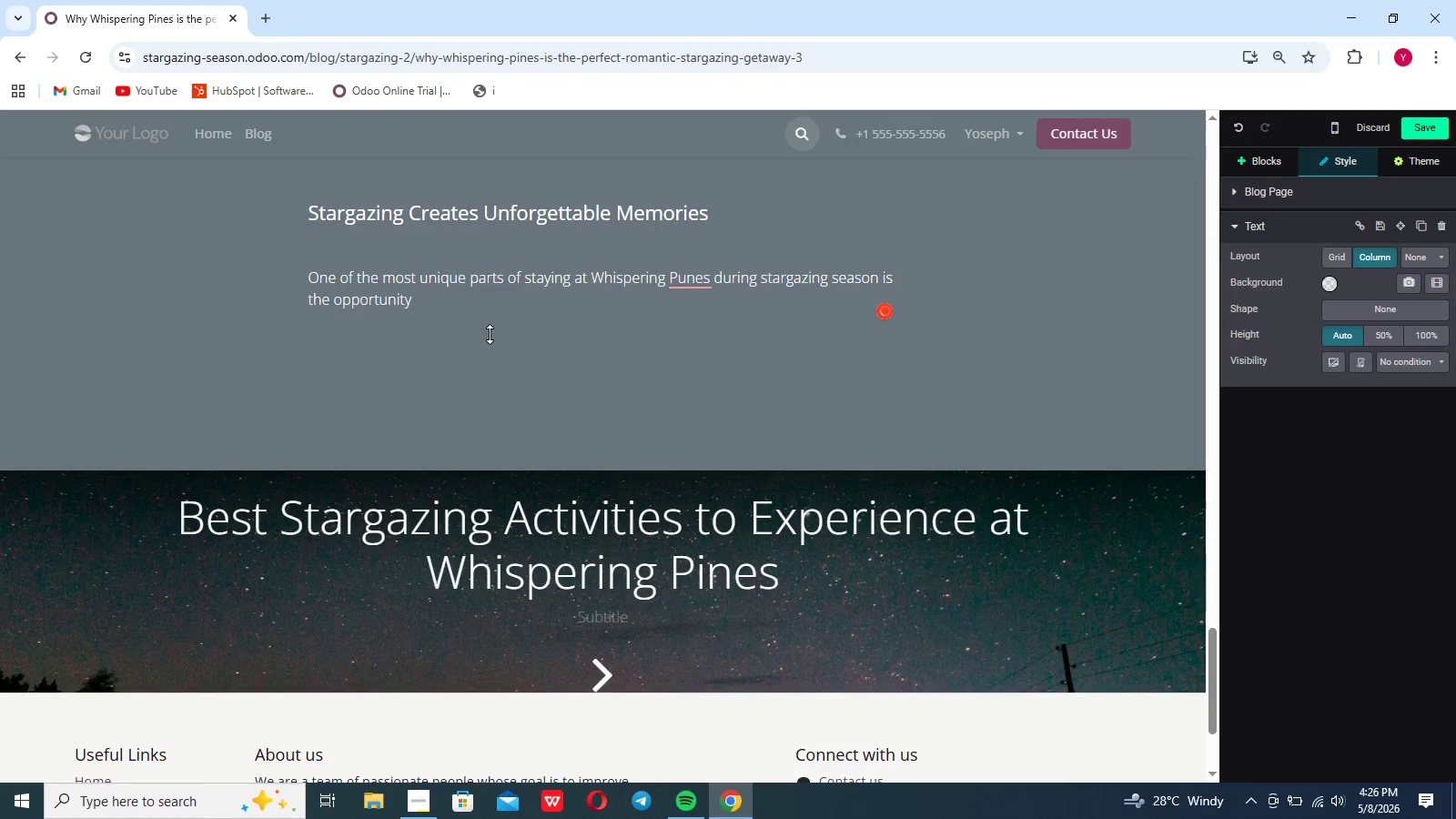 
key(Control+ControlLeft)
 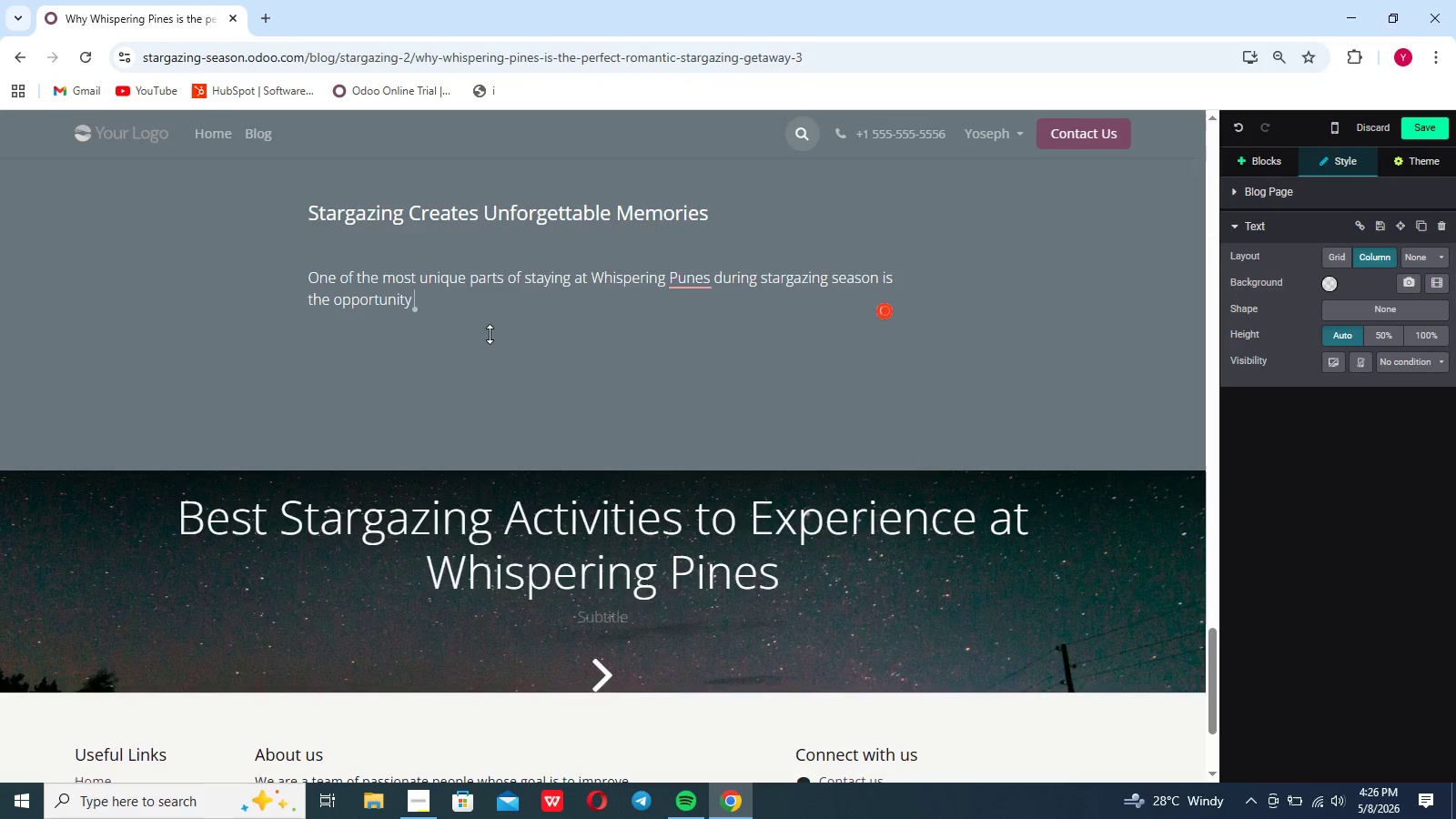 
type( experience truly dark sif)
key(Backspace)
type(de)
key(Backspace)
key(Backspace)
key(Backspace)
type(kies. )
 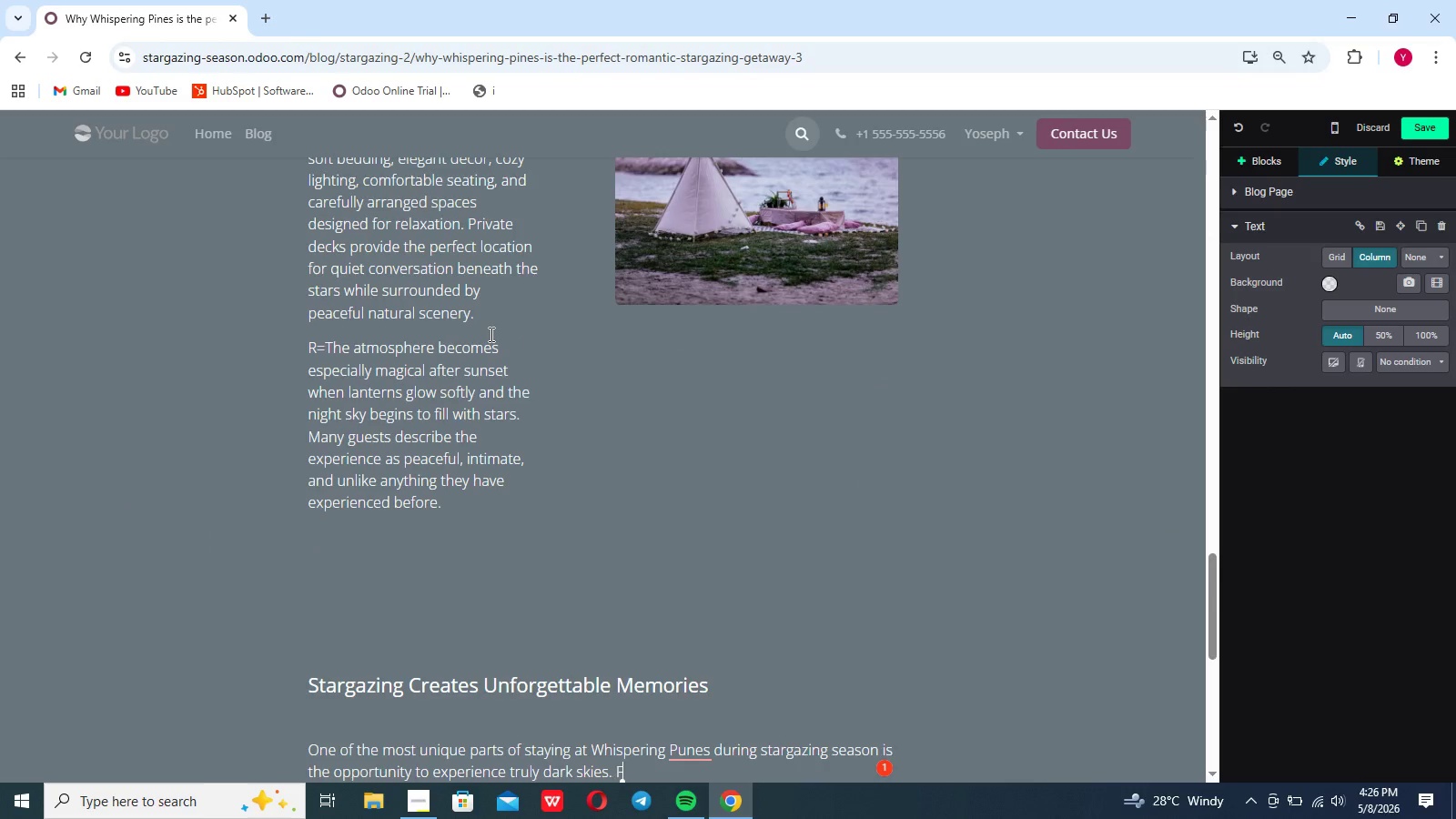 
scroll: coordinate [490, 334], scroll_direction: up, amount: 13.0
 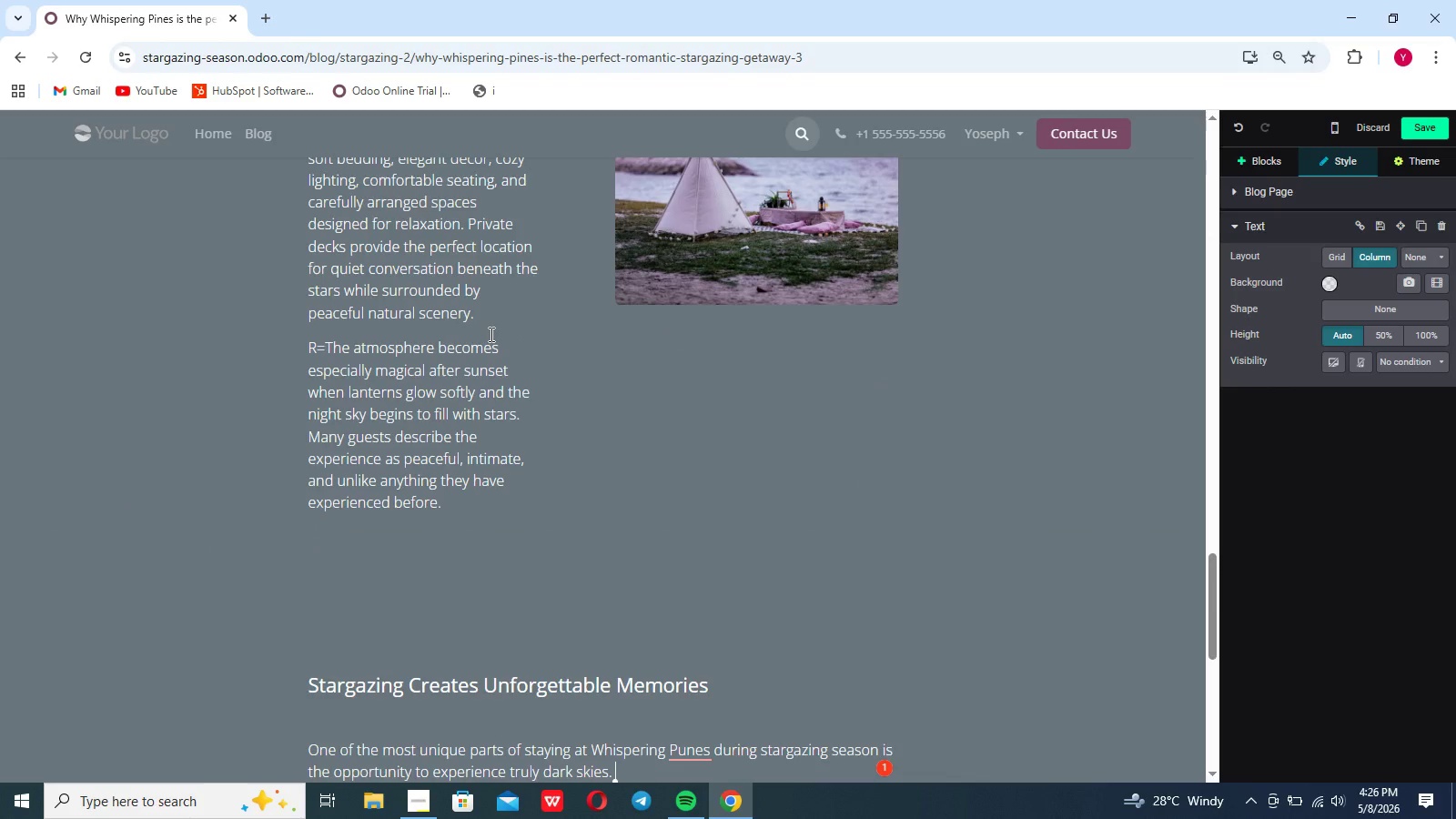 
type(Far )
 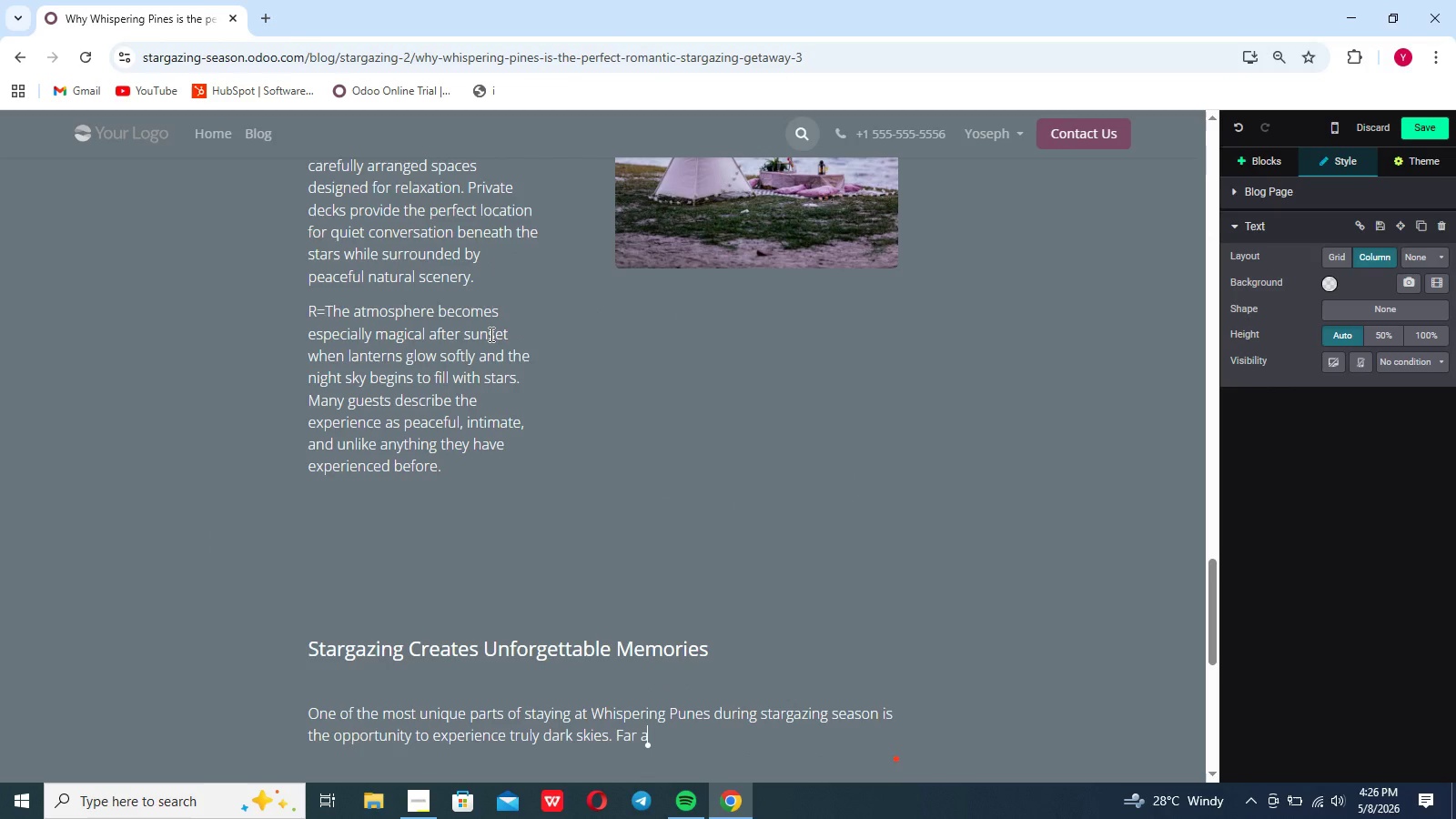 
scroll: coordinate [490, 334], scroll_direction: none, amount: 0.0
 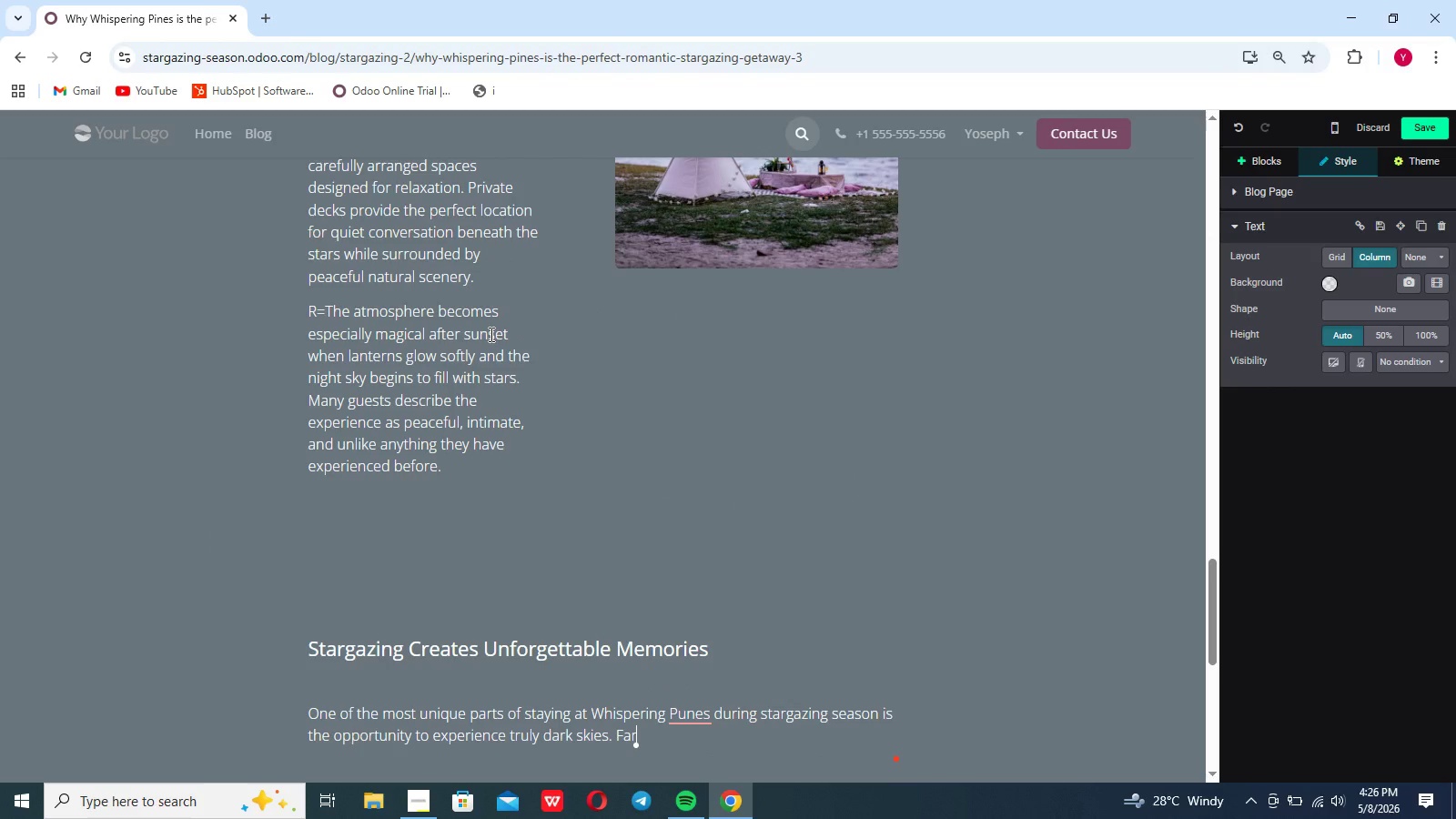 
type(away)
 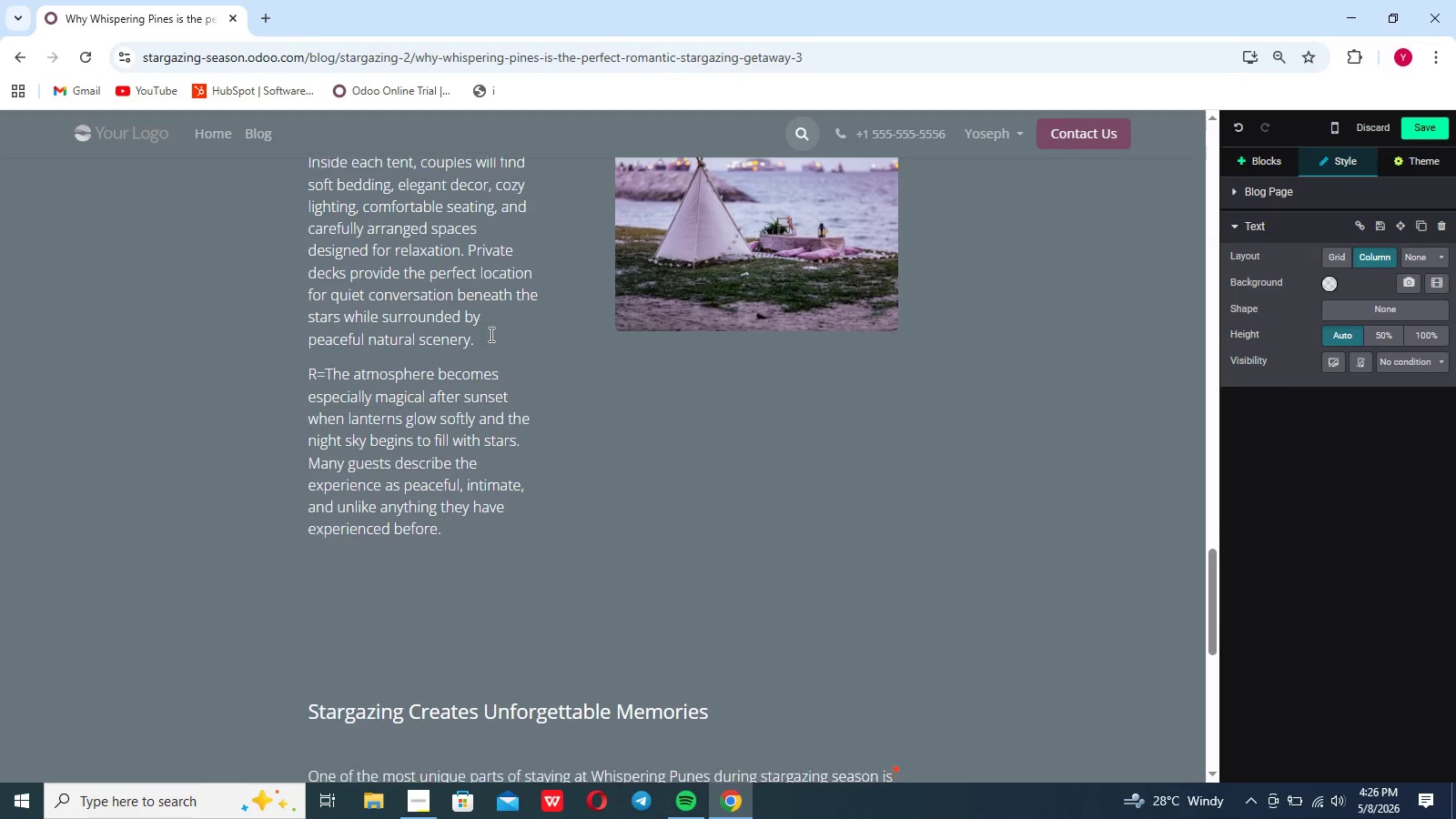 
scroll: coordinate [490, 334], scroll_direction: up, amount: 1.0
 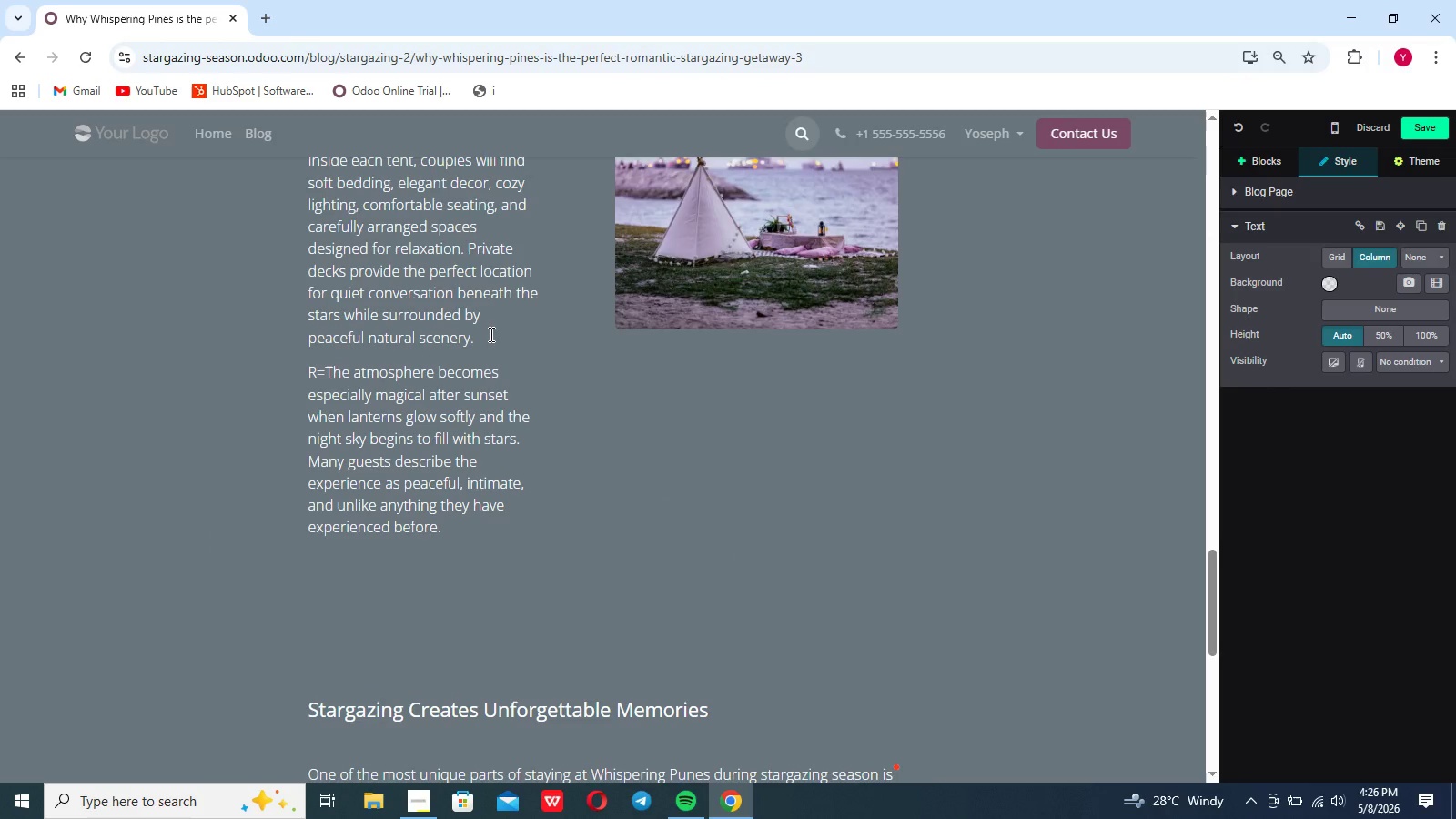 
key(Space)
 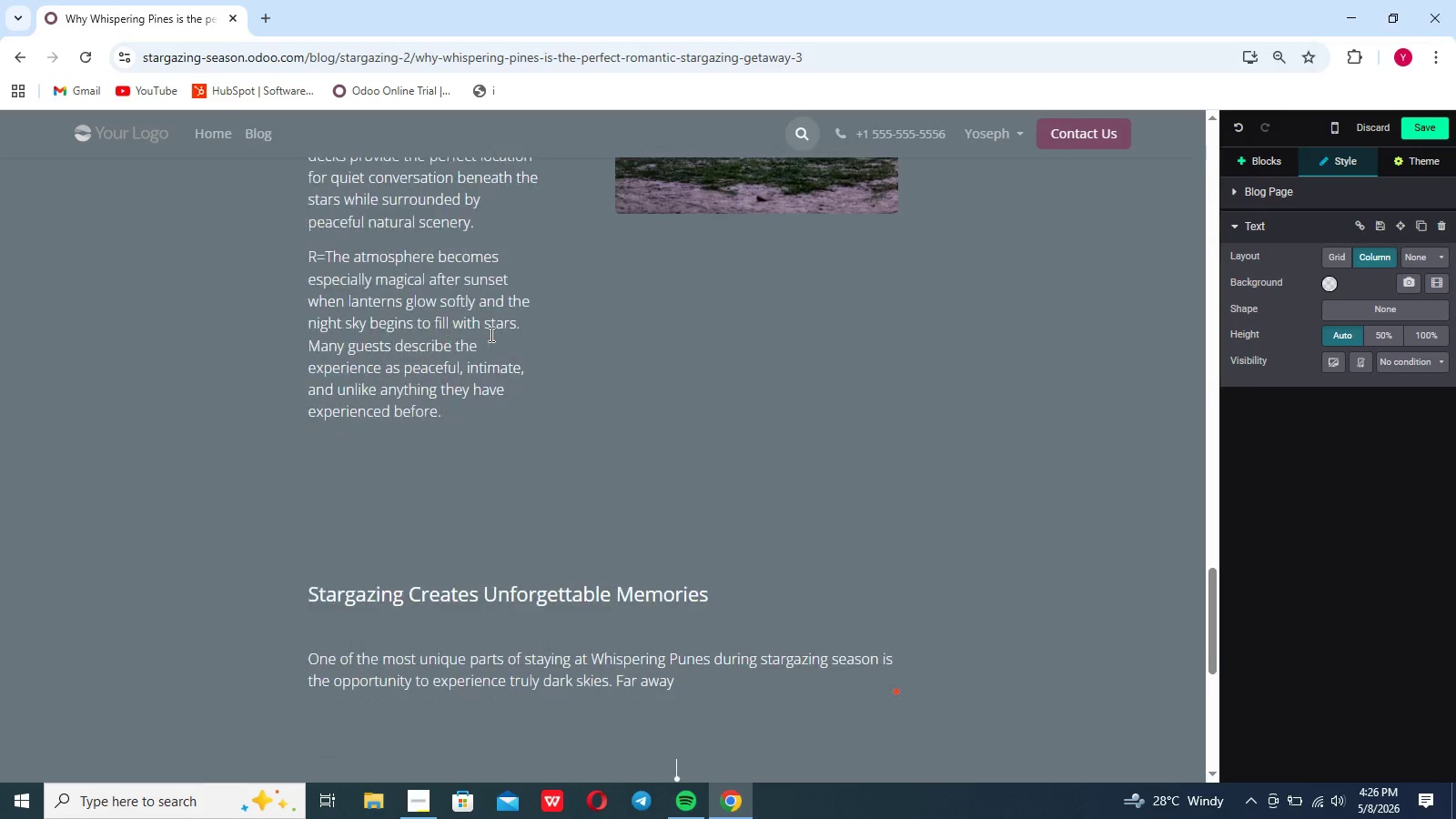 
key(F)
 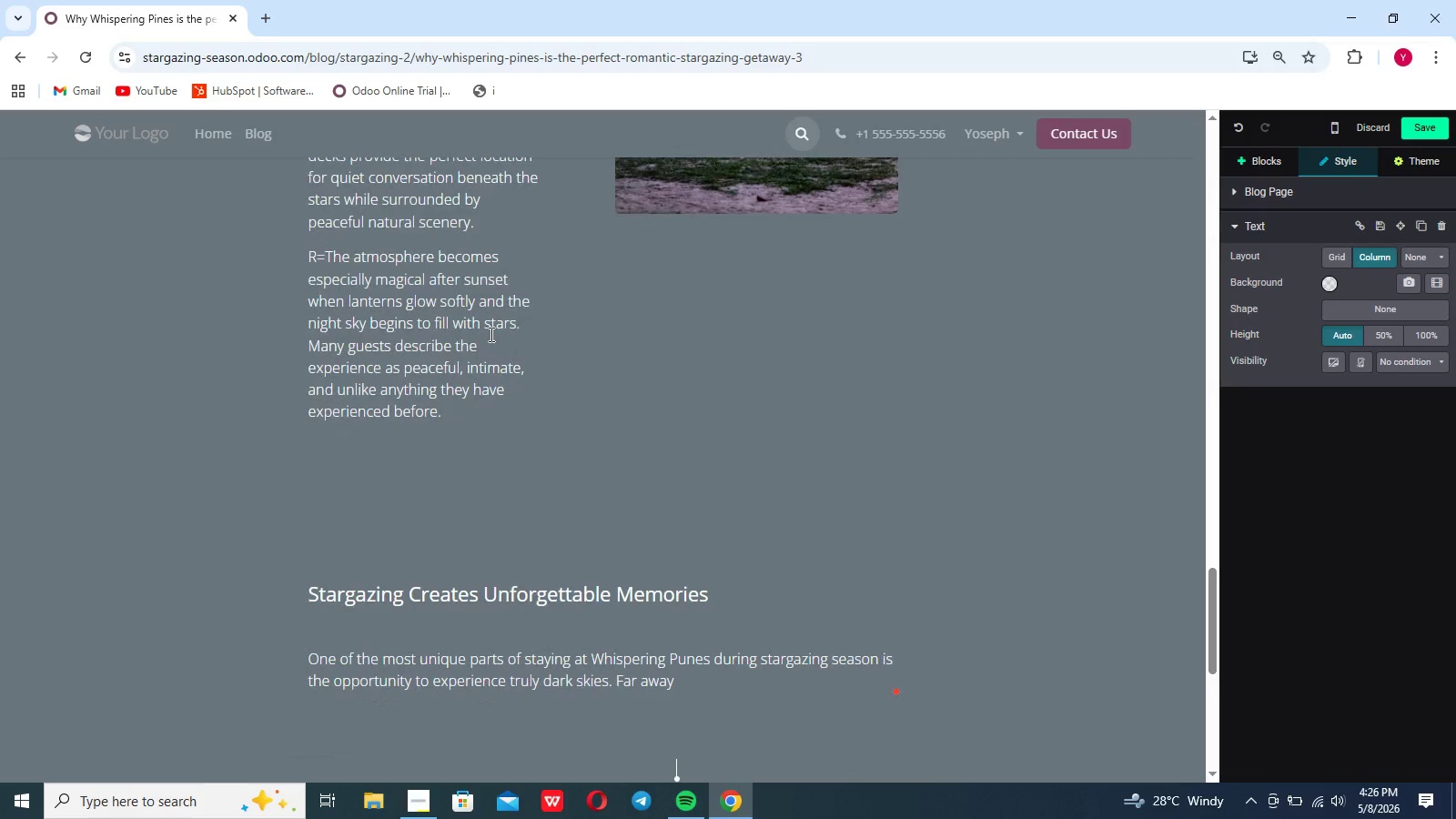 
scroll: coordinate [490, 334], scroll_direction: down, amount: 2.0
 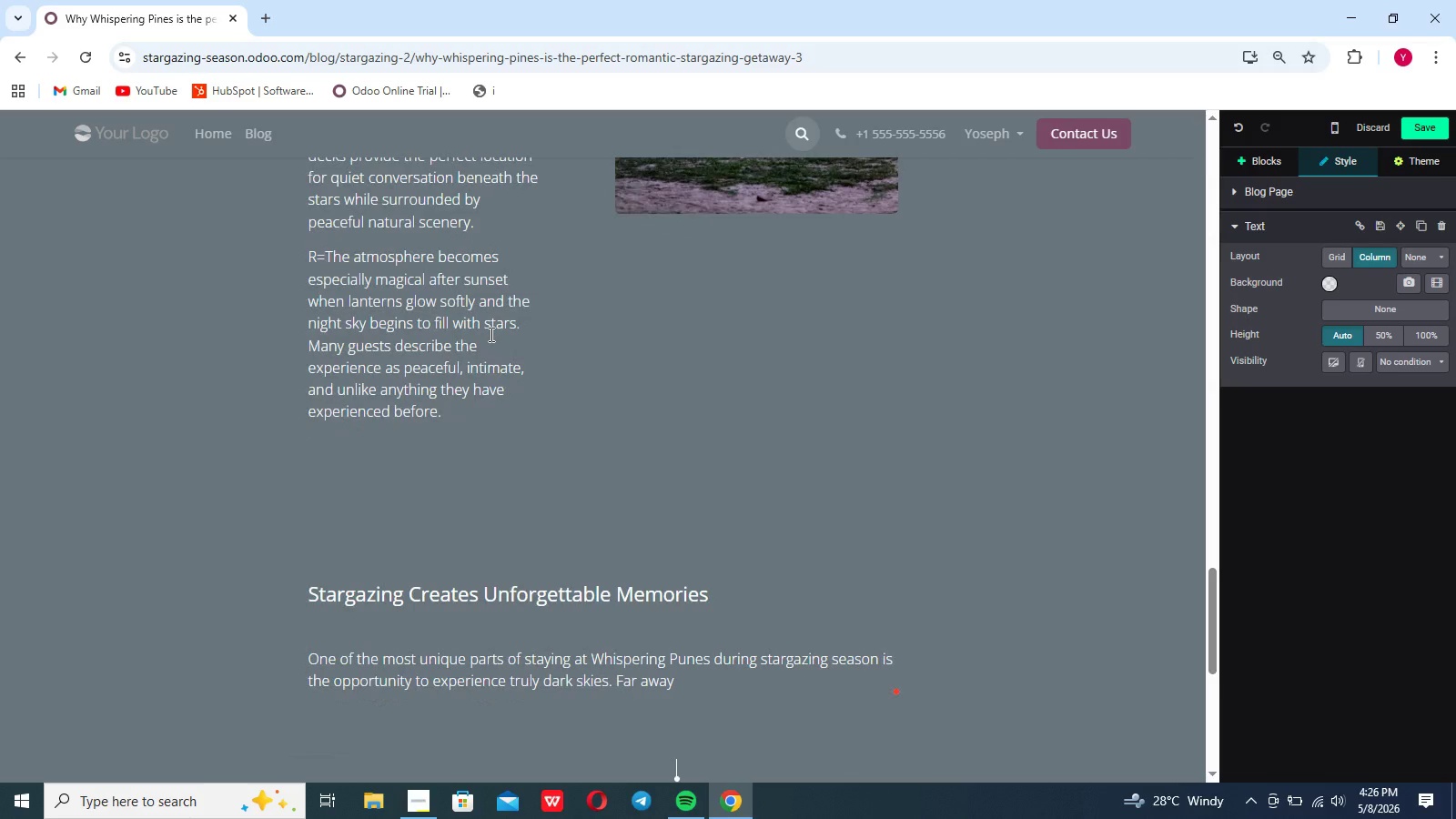 
type(rom urban light pi)
key(Backspace)
type(ollution, the sa)
key(Backspace)
type(tars appear brg)
 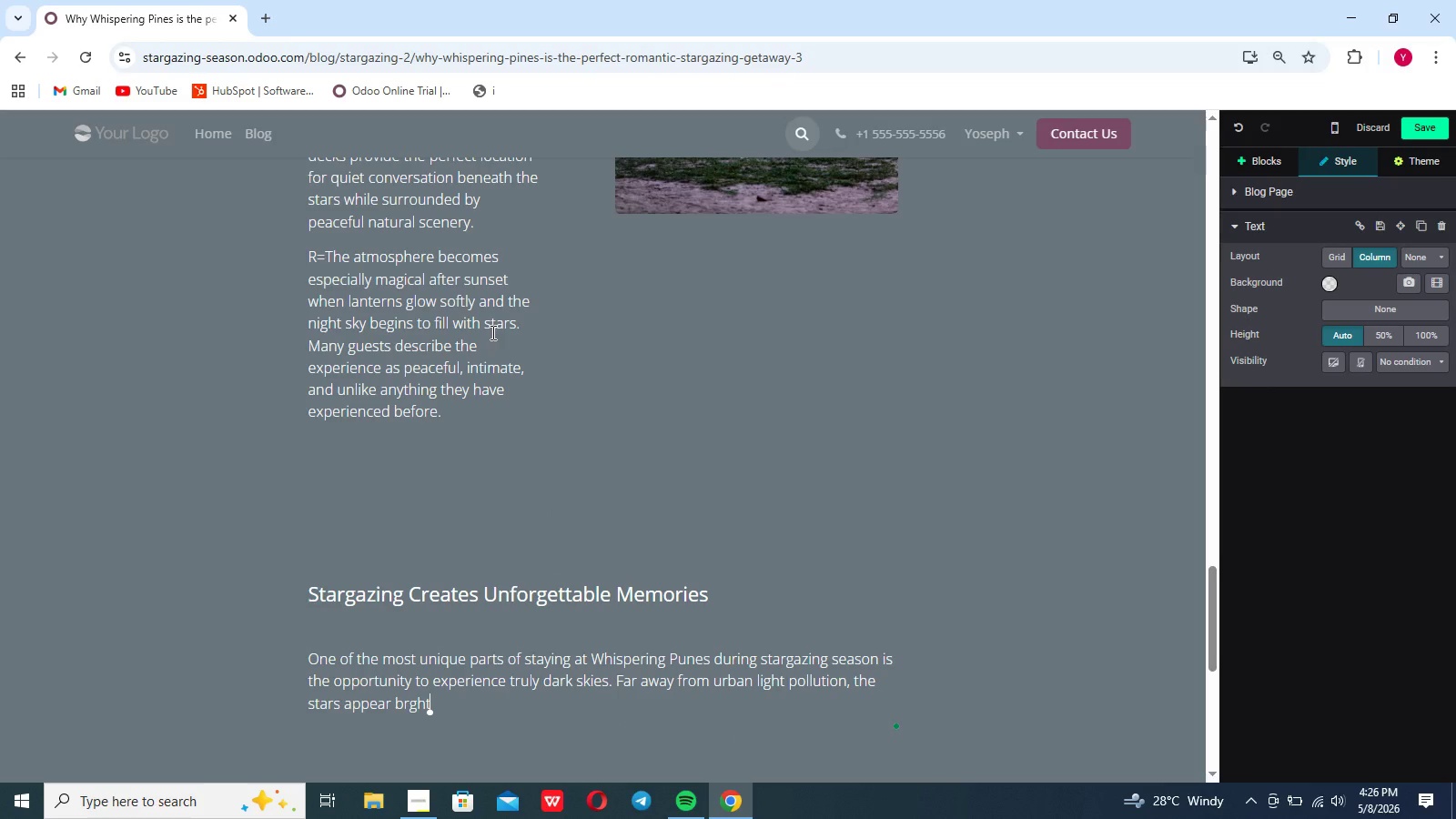 
scroll: coordinate [491, 332], scroll_direction: none, amount: 0.0
 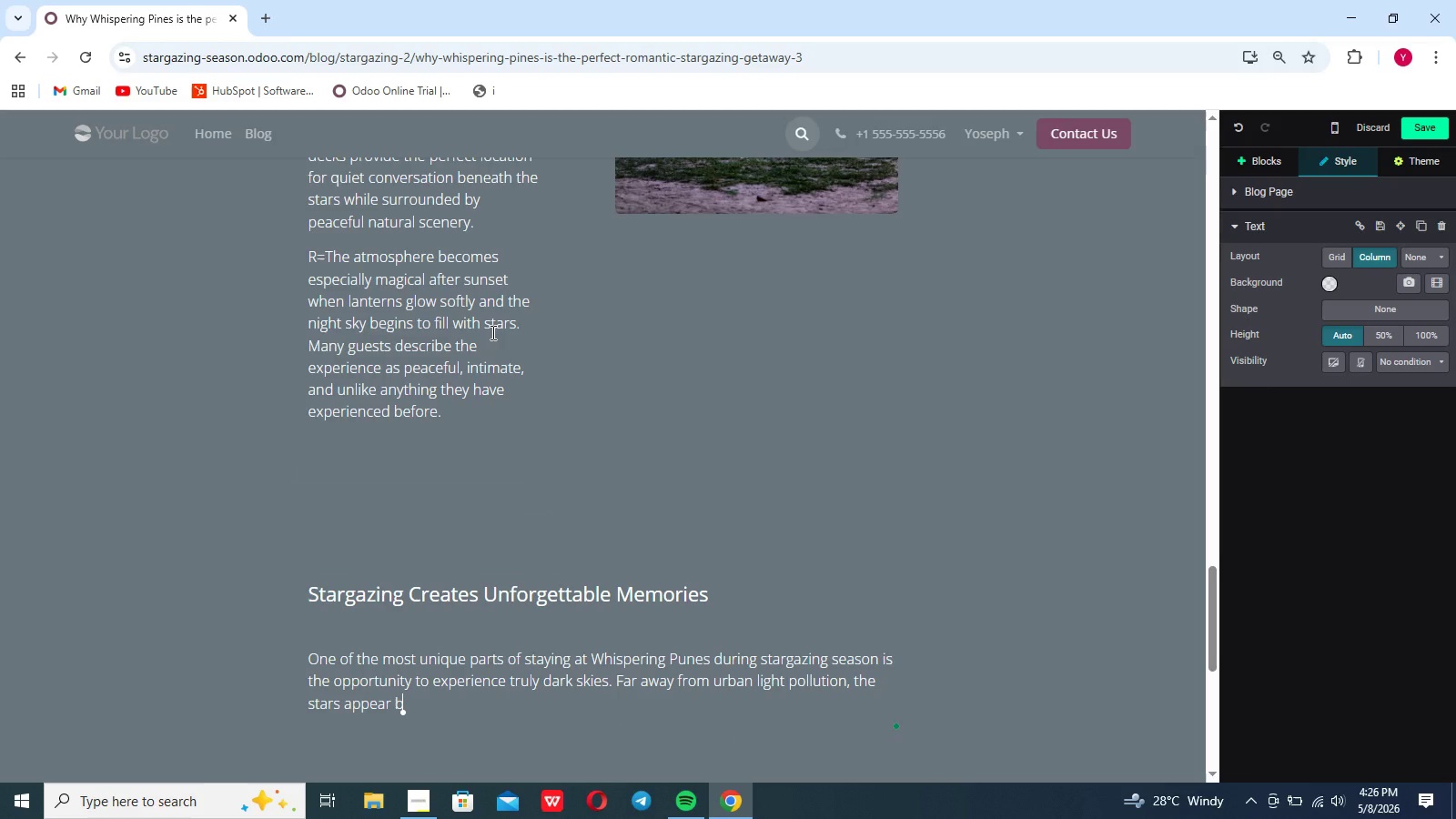 
type(hter)
 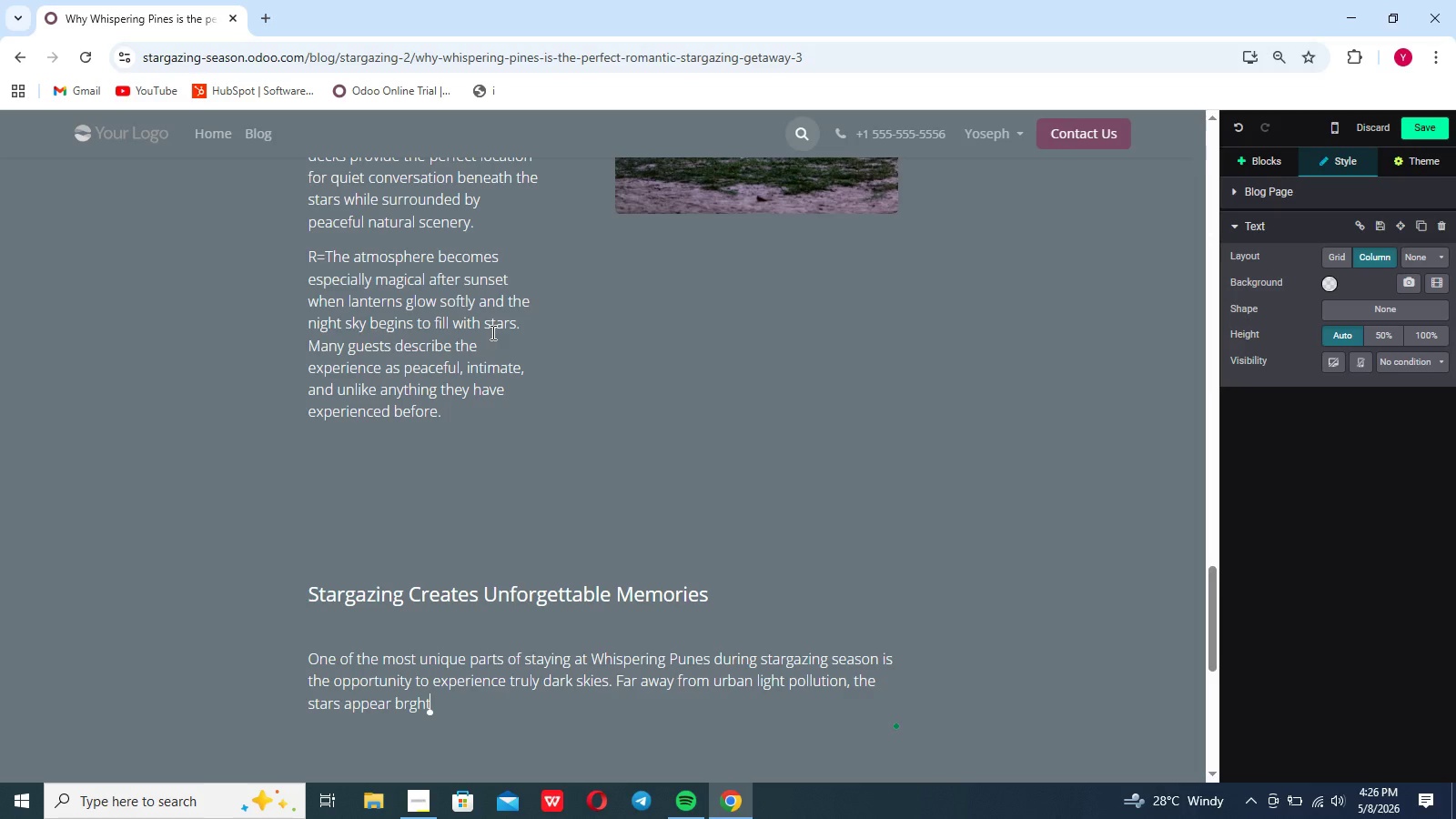 
scroll: coordinate [491, 332], scroll_direction: up, amount: 1.0
 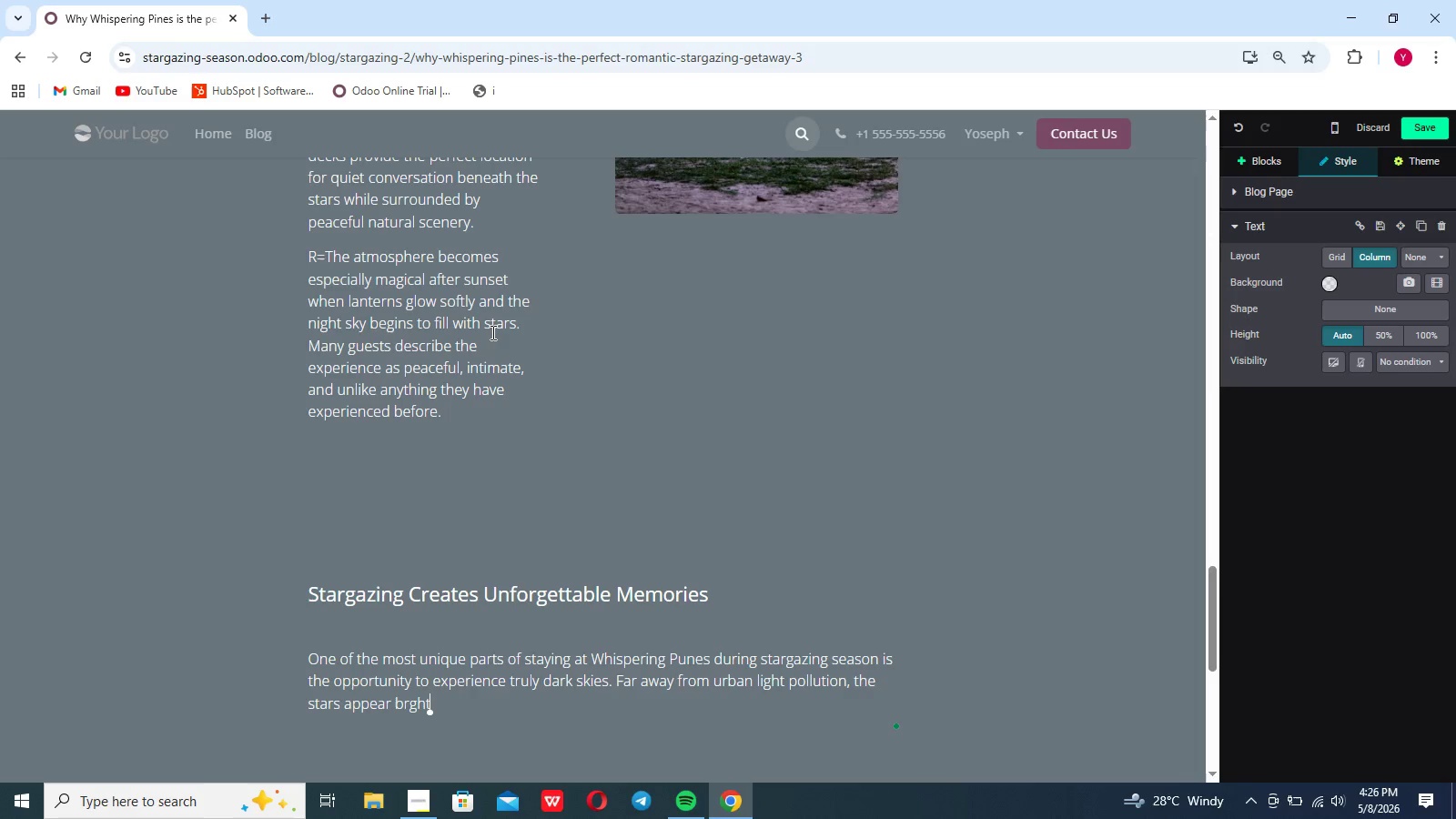 
type( and )
 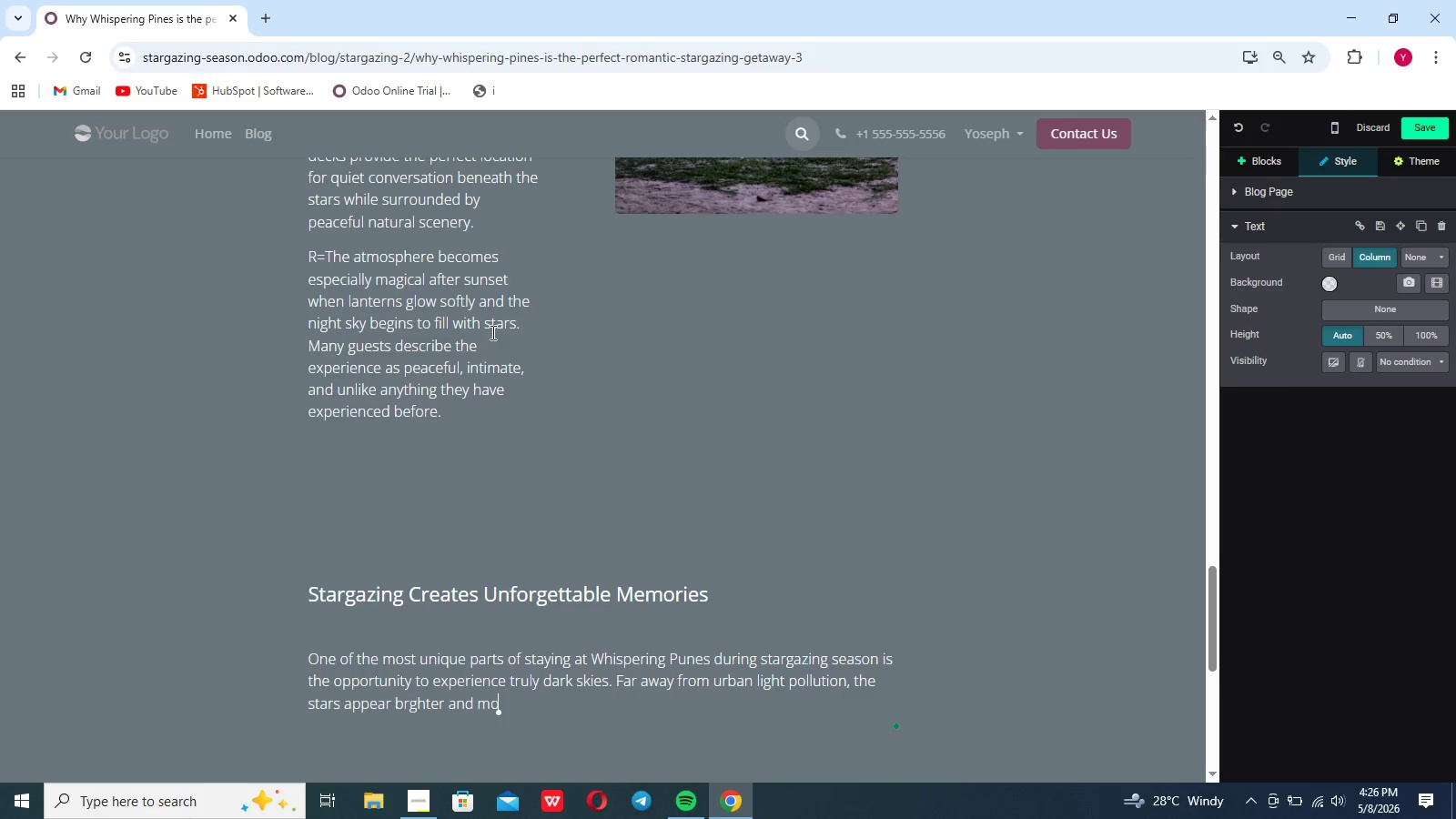 
scroll: coordinate [491, 332], scroll_direction: down, amount: 1.0
 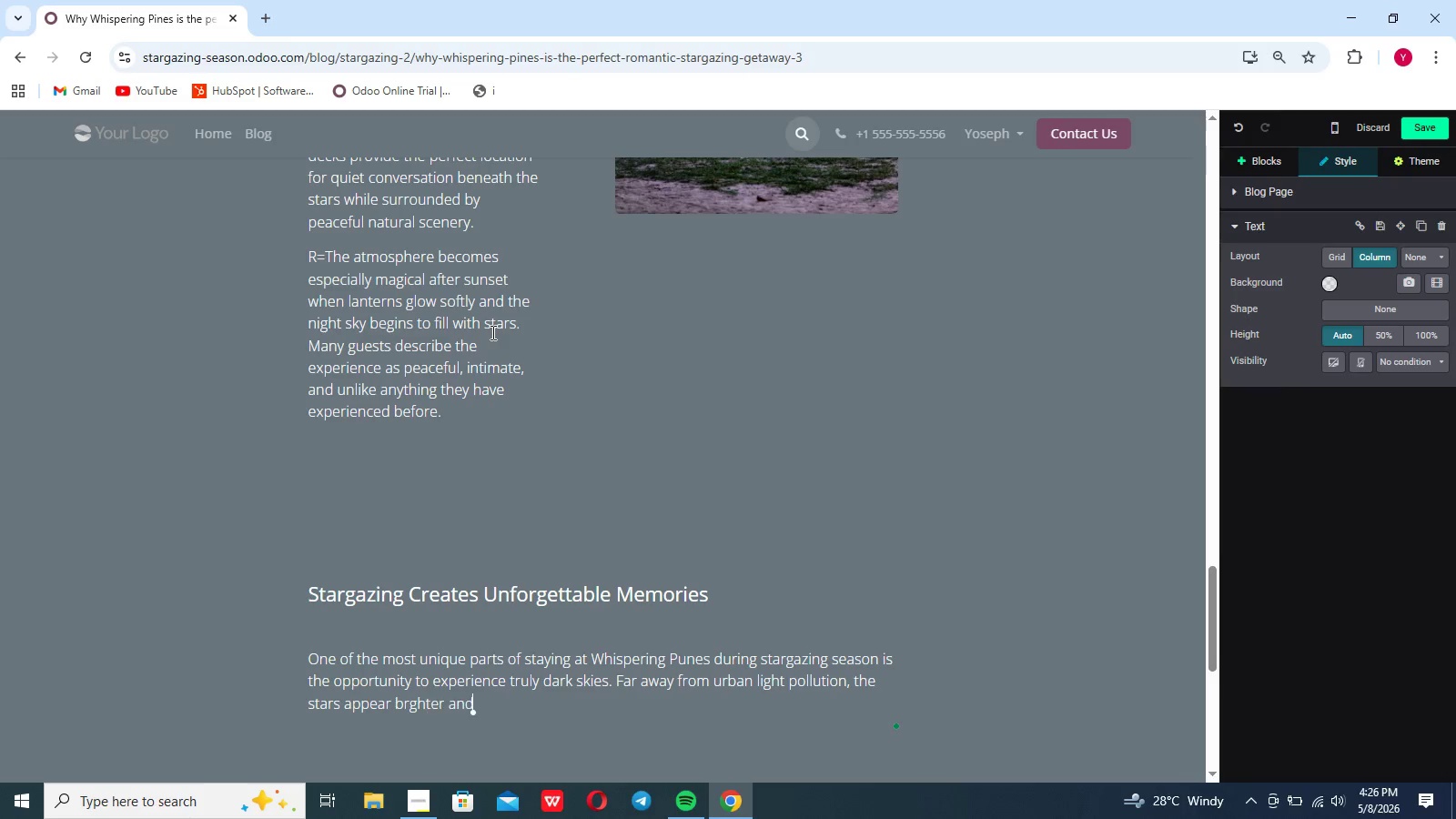 
type(more vivid than many guests have ever seen be)
 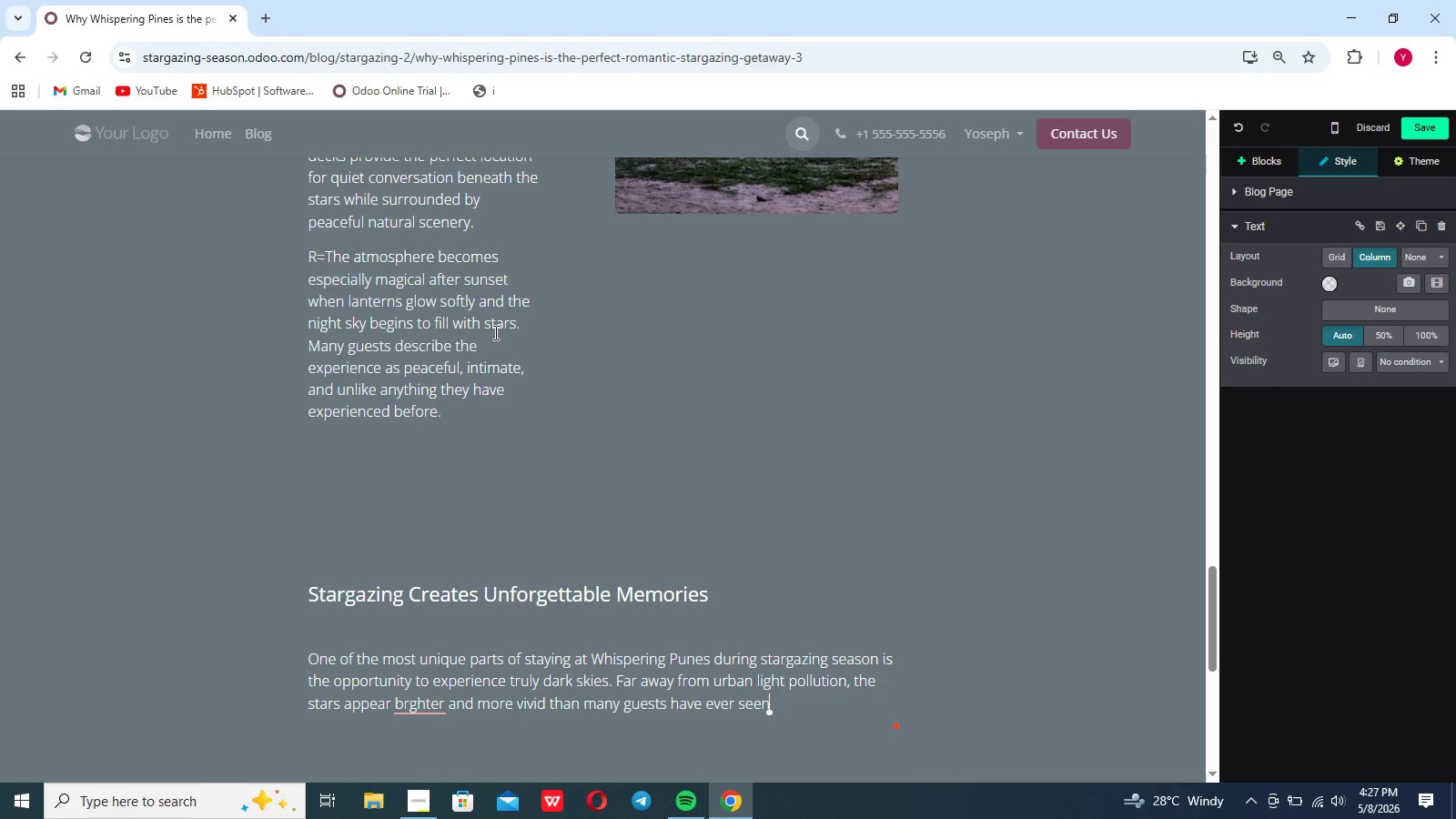 
scroll: coordinate [494, 332], scroll_direction: none, amount: 0.0
 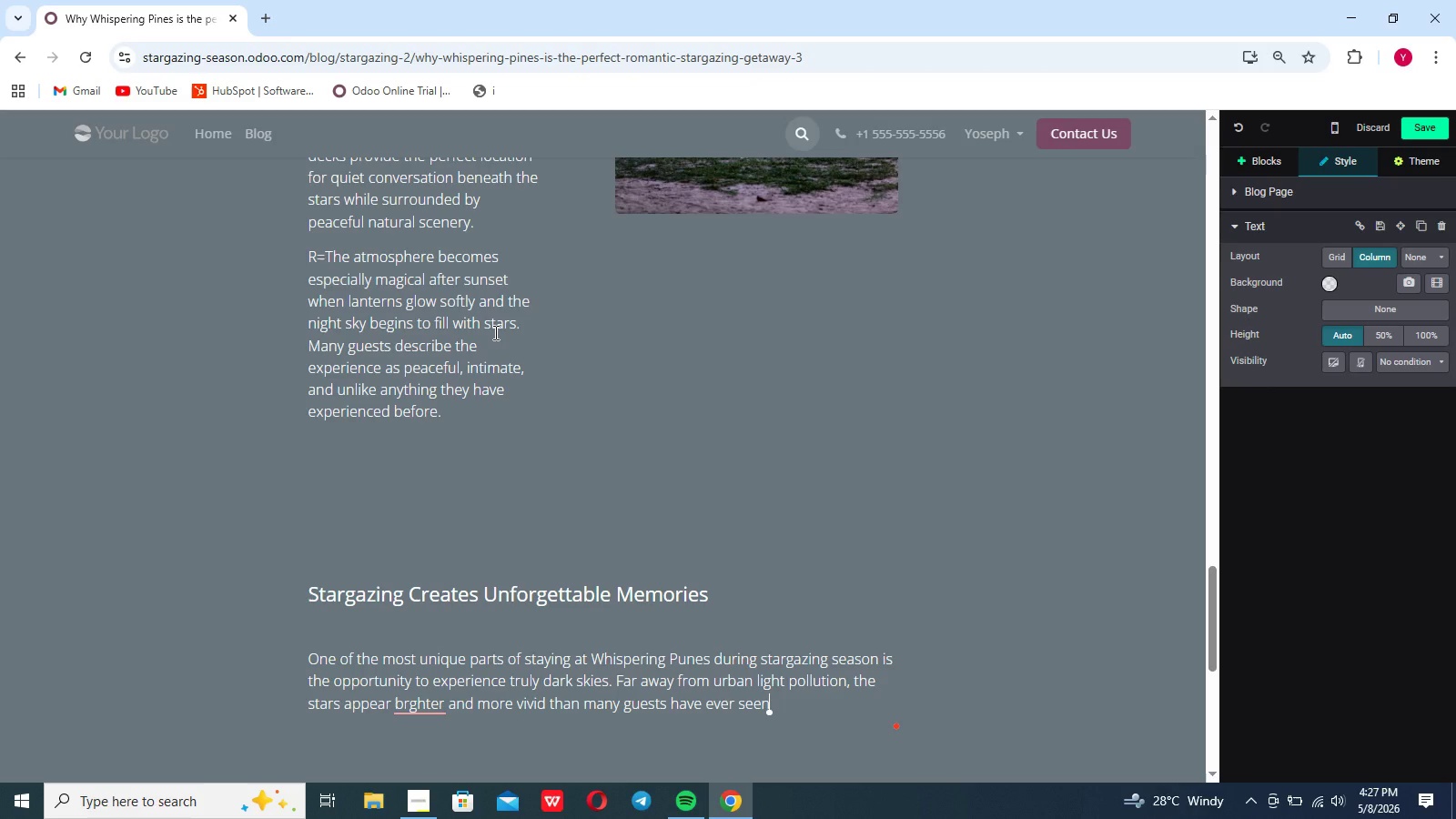 
type(fore)
 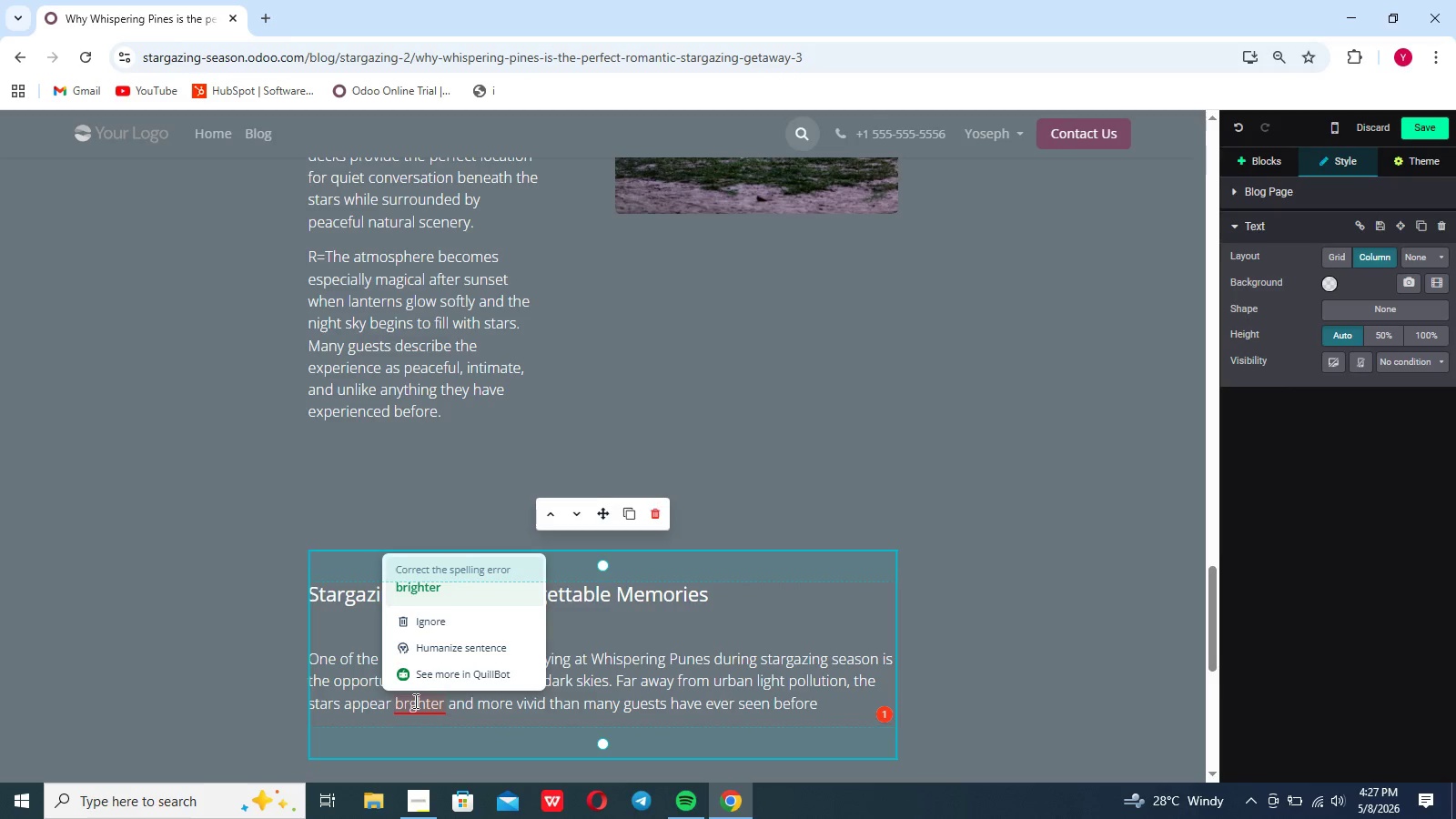 
wait(7.36)
 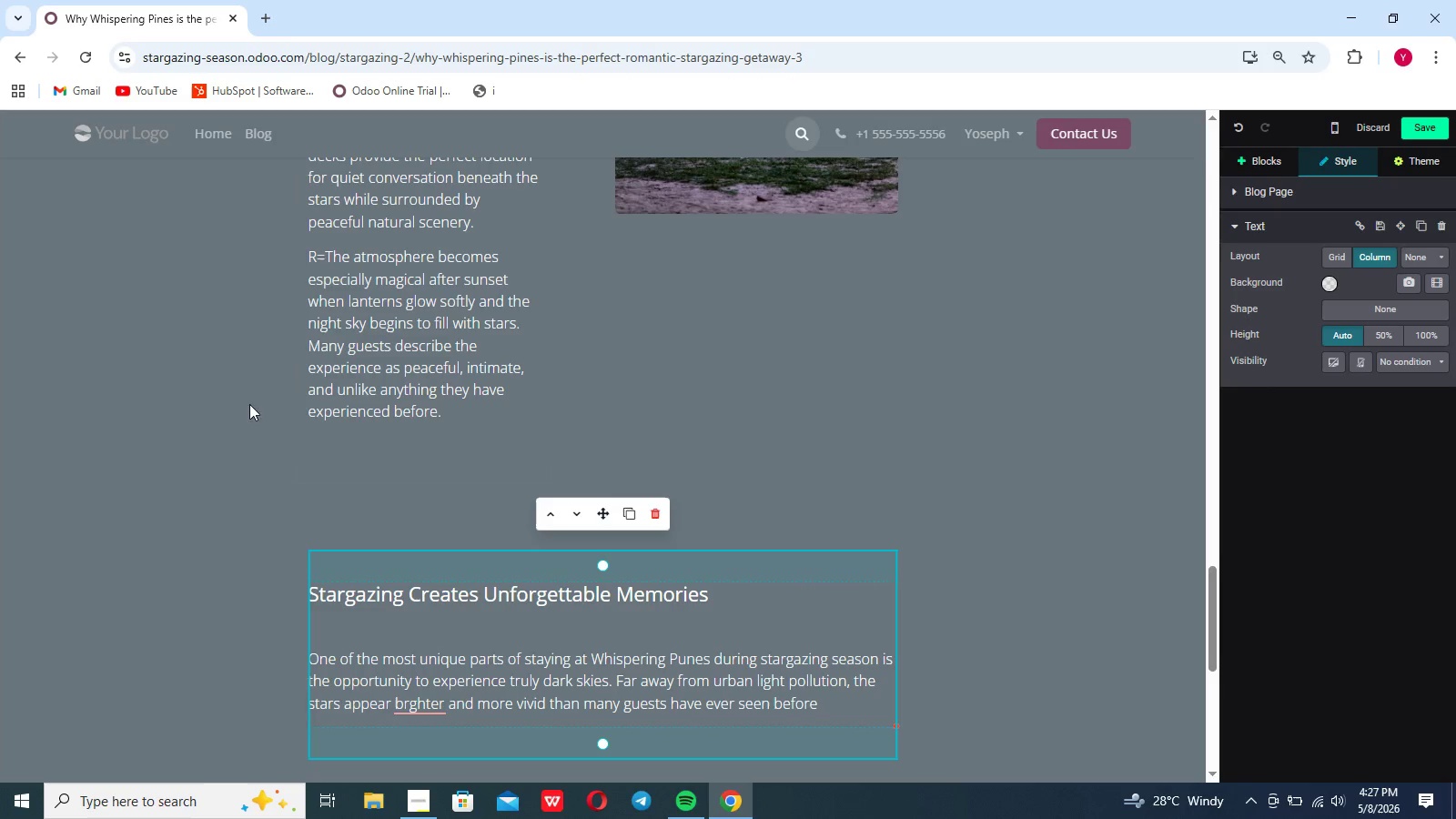 
left_click([414, 701])
 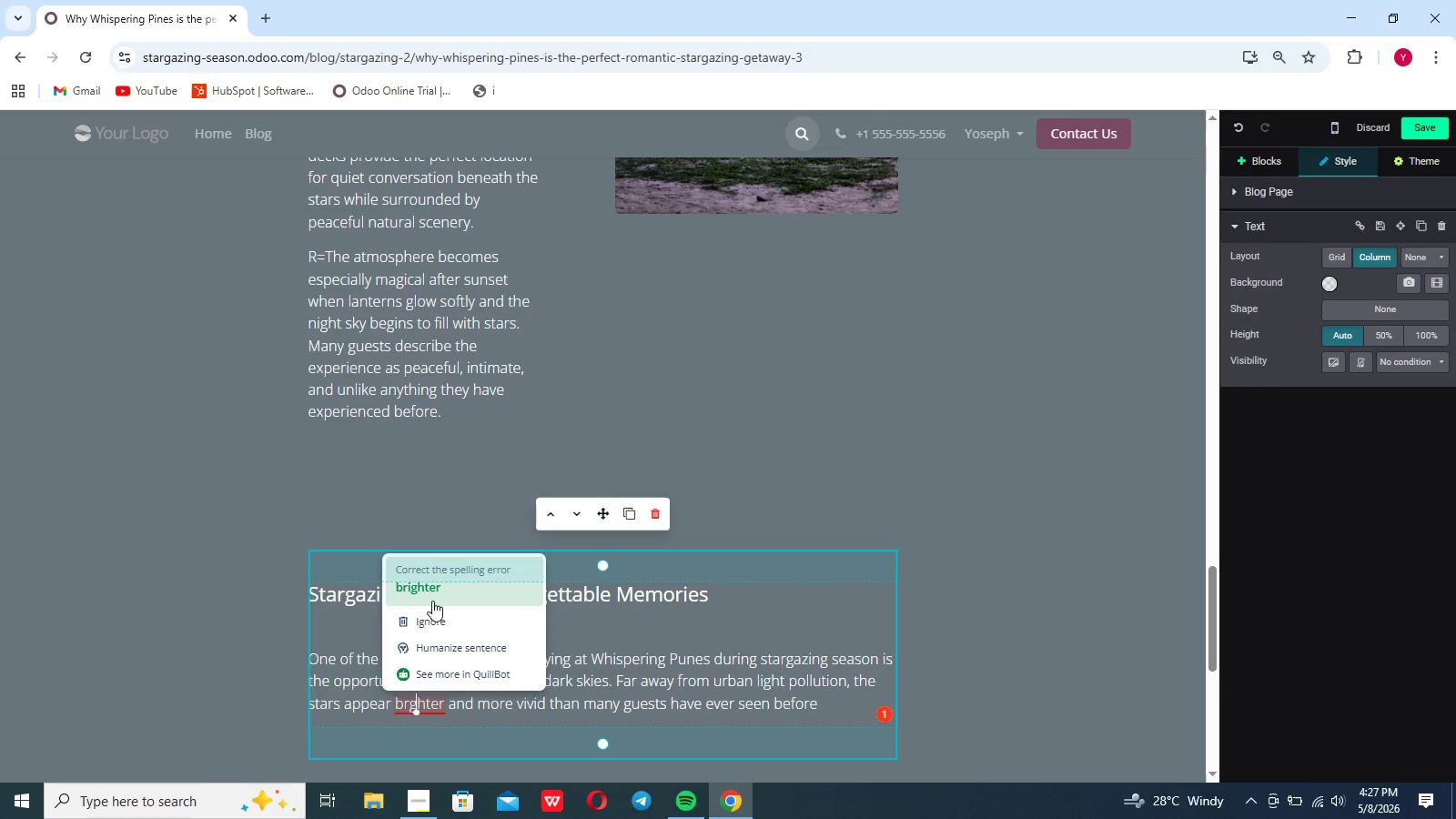 
left_click([432, 601])
 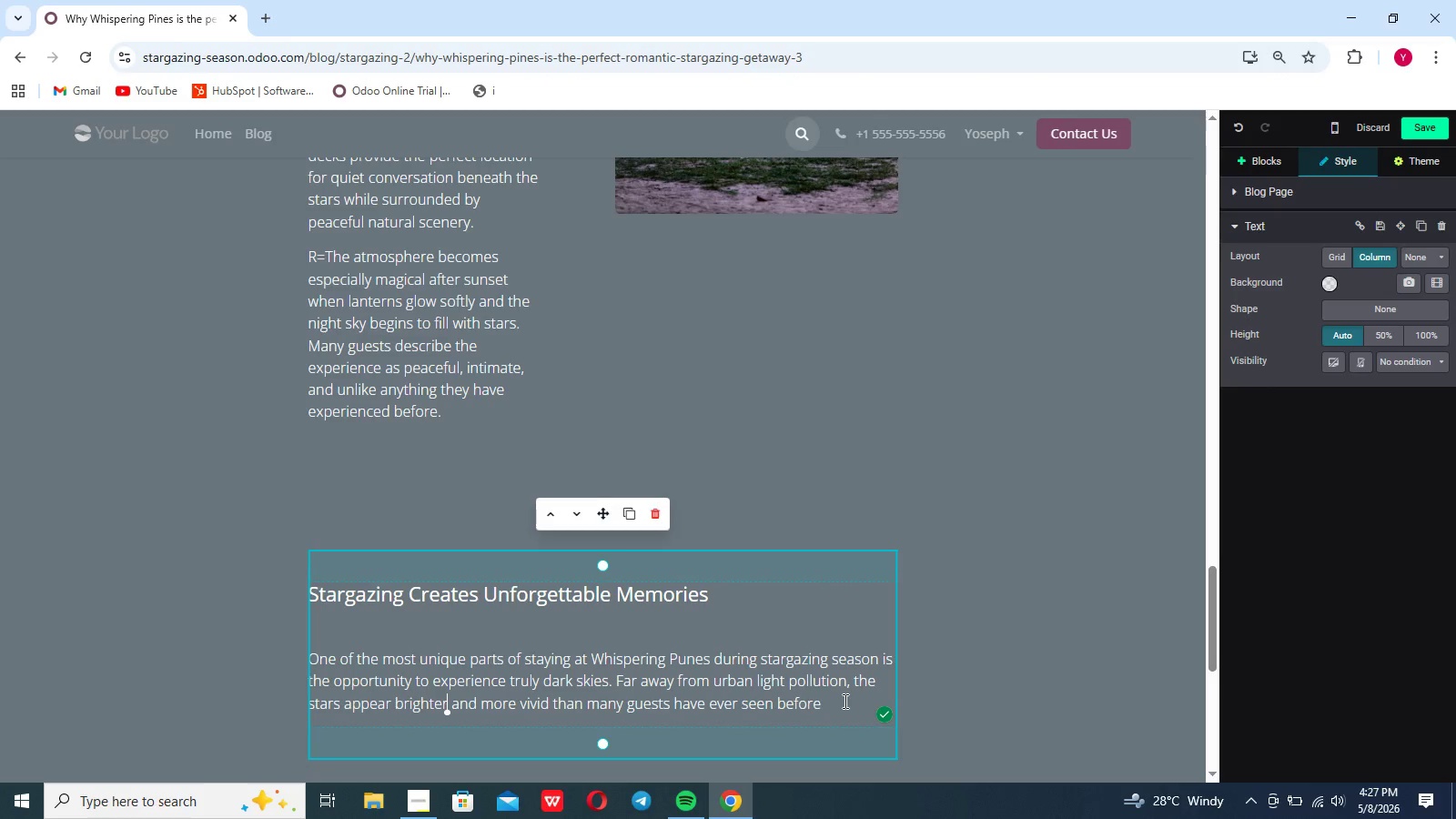 
left_click([844, 701])
 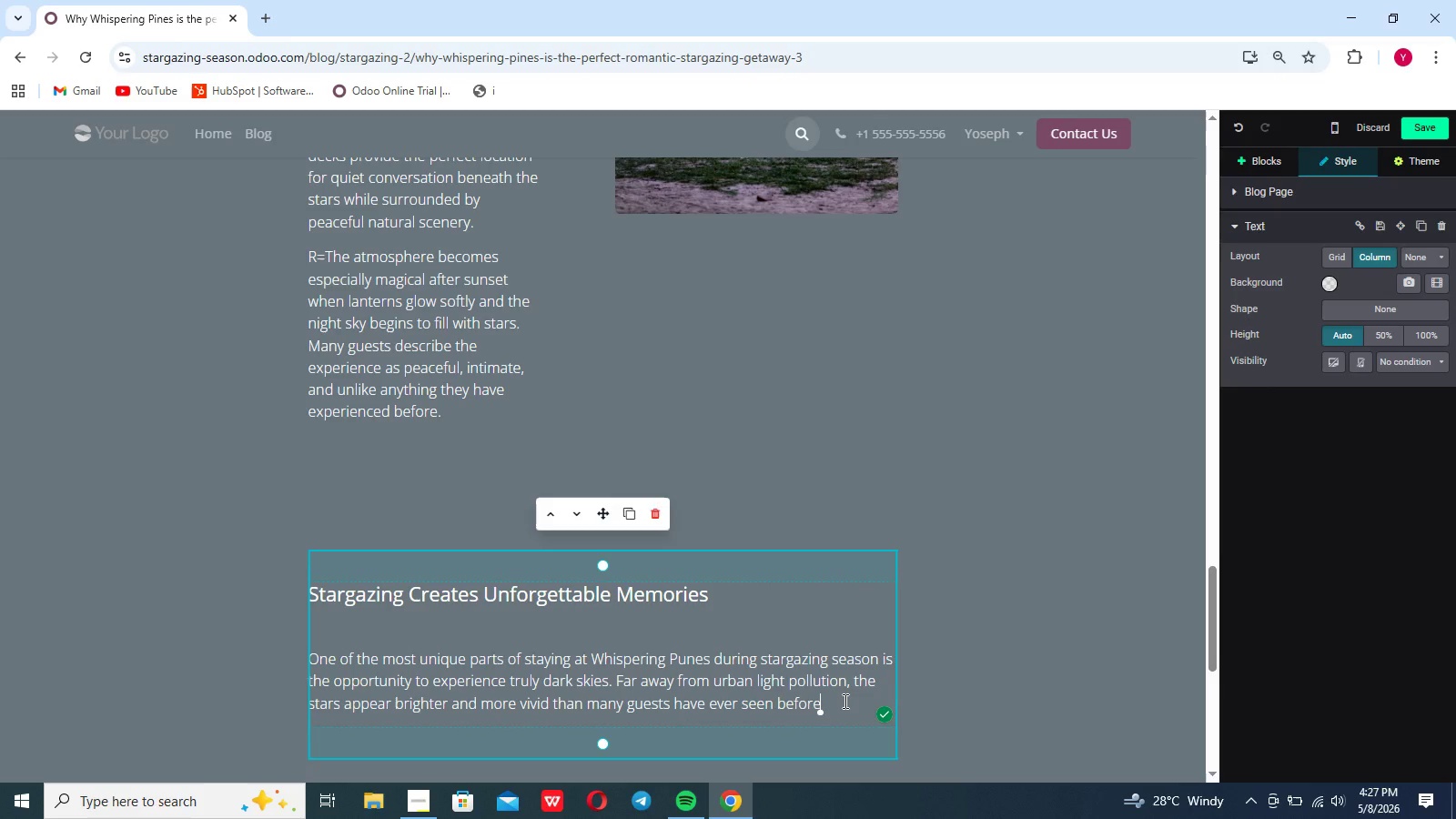 
key(Period)
 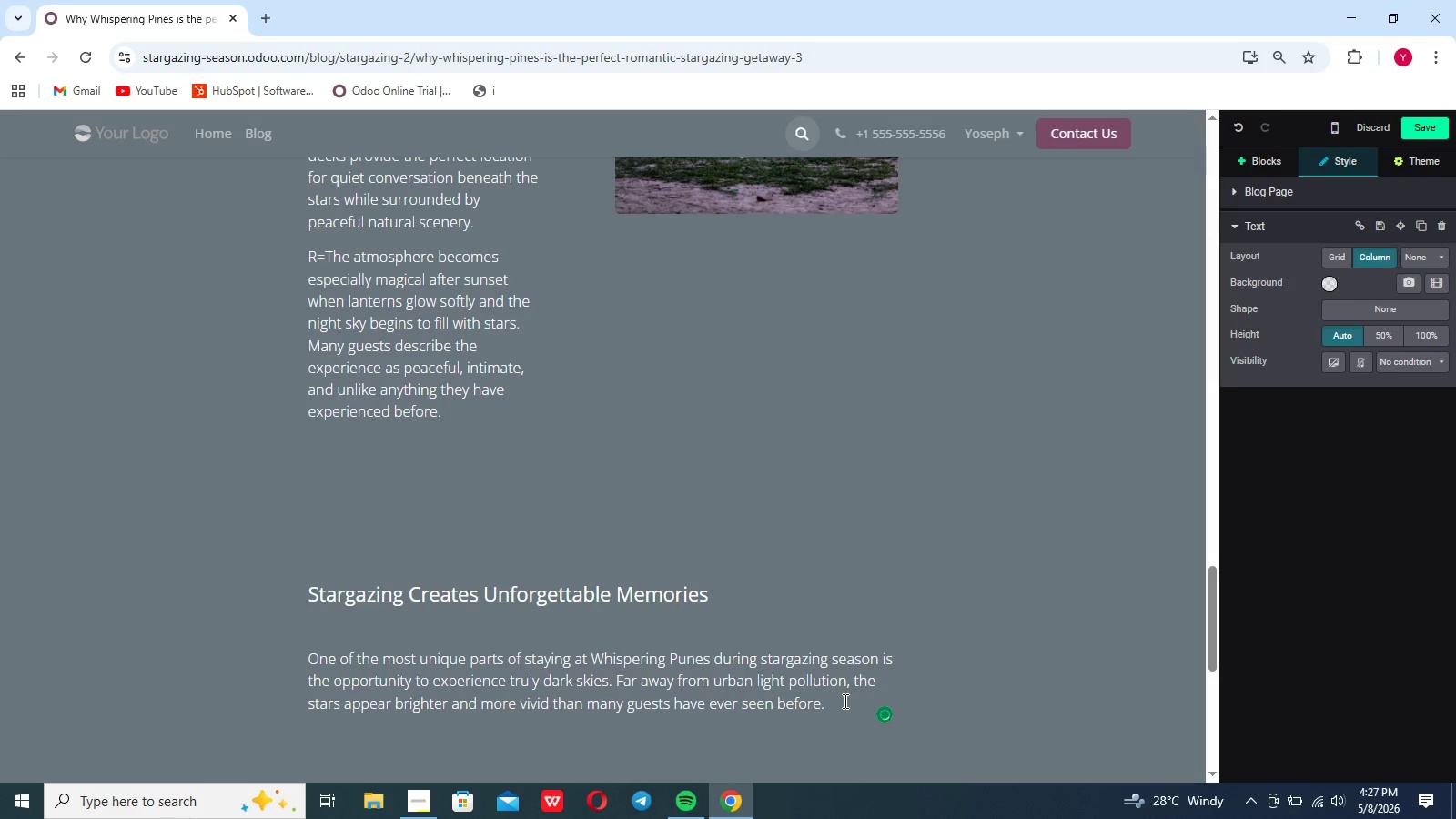 
key(Shift+Enter)
 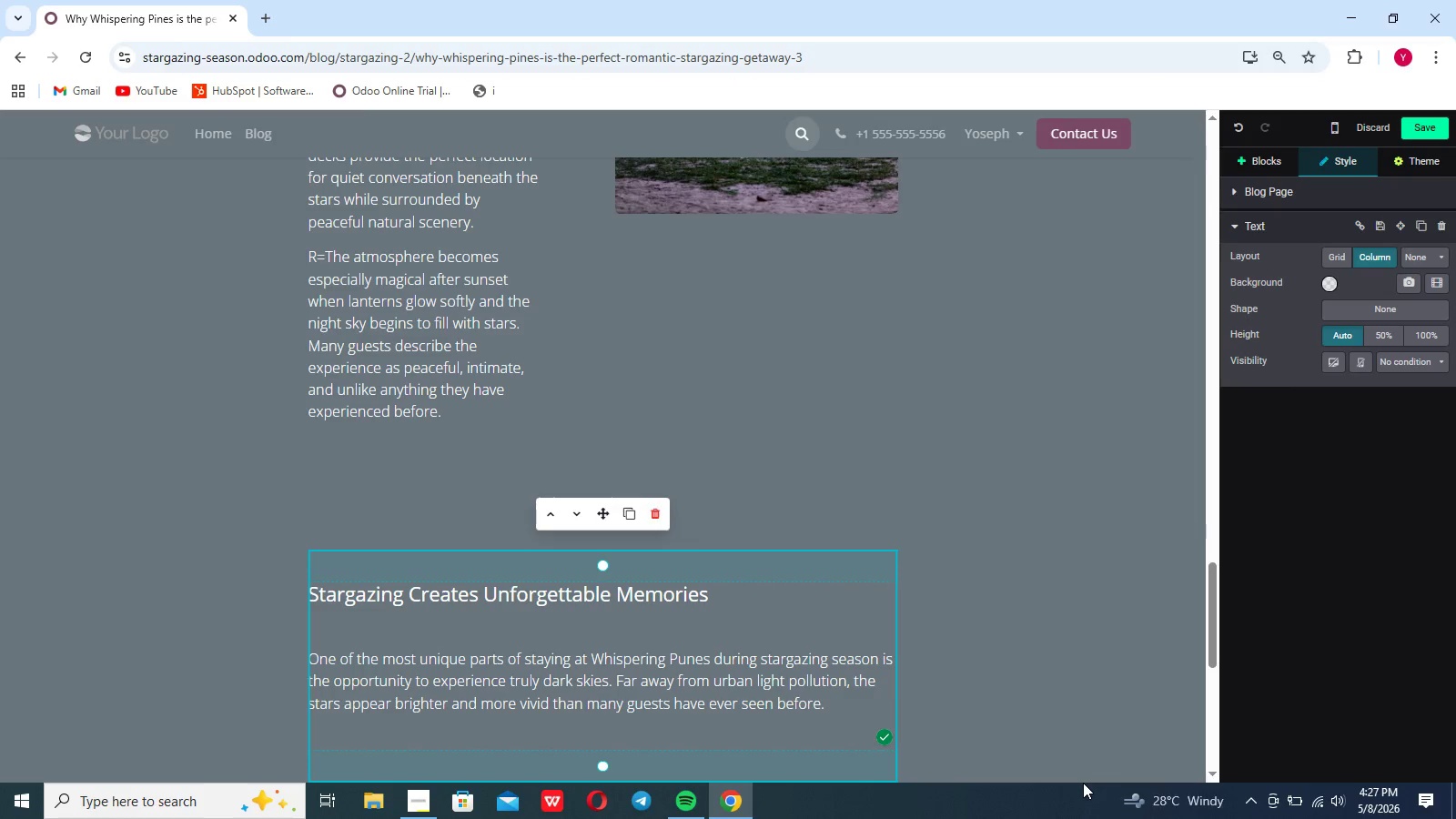 
type(Couples )
 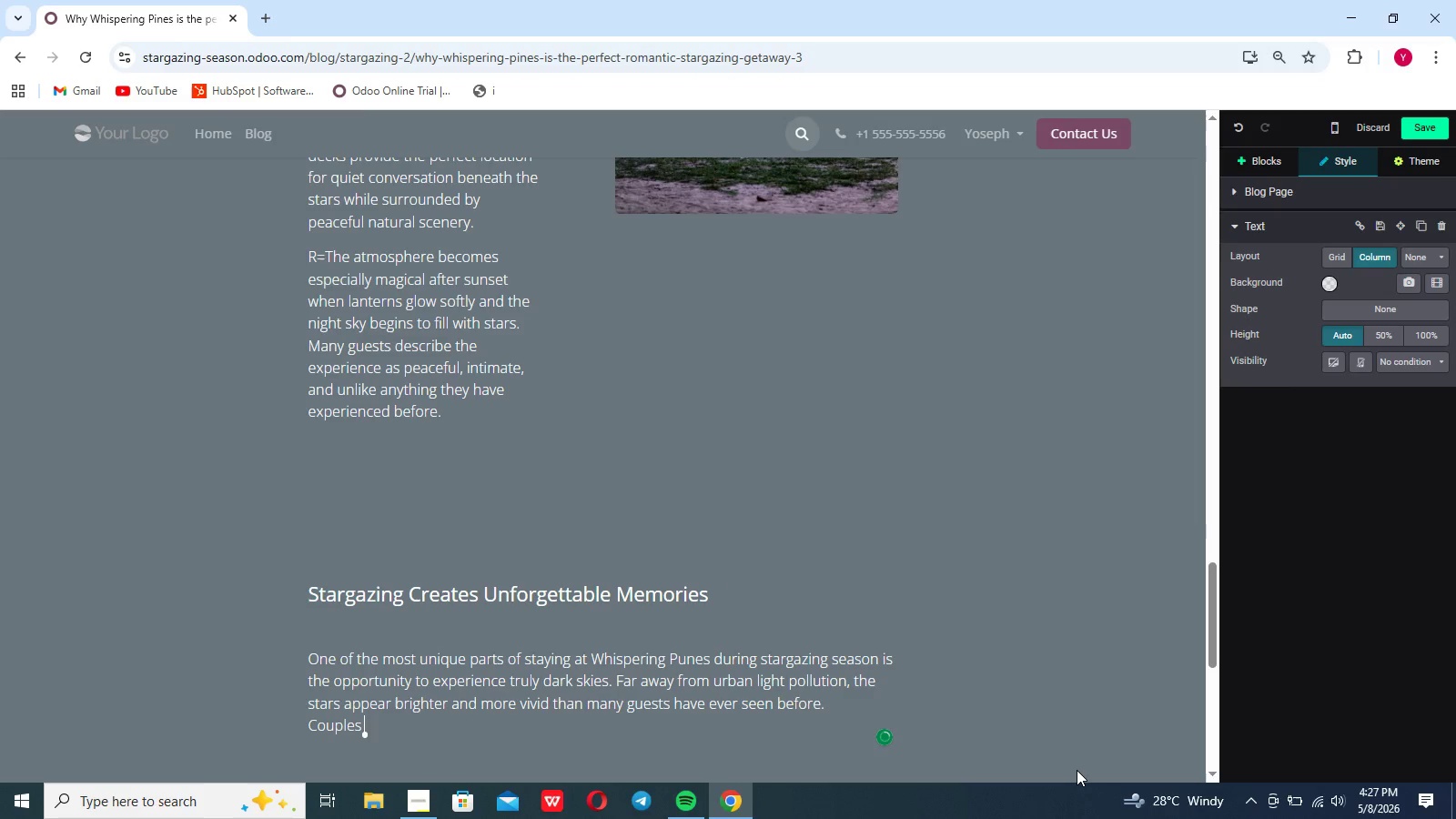 
key(ArrowLeft)
 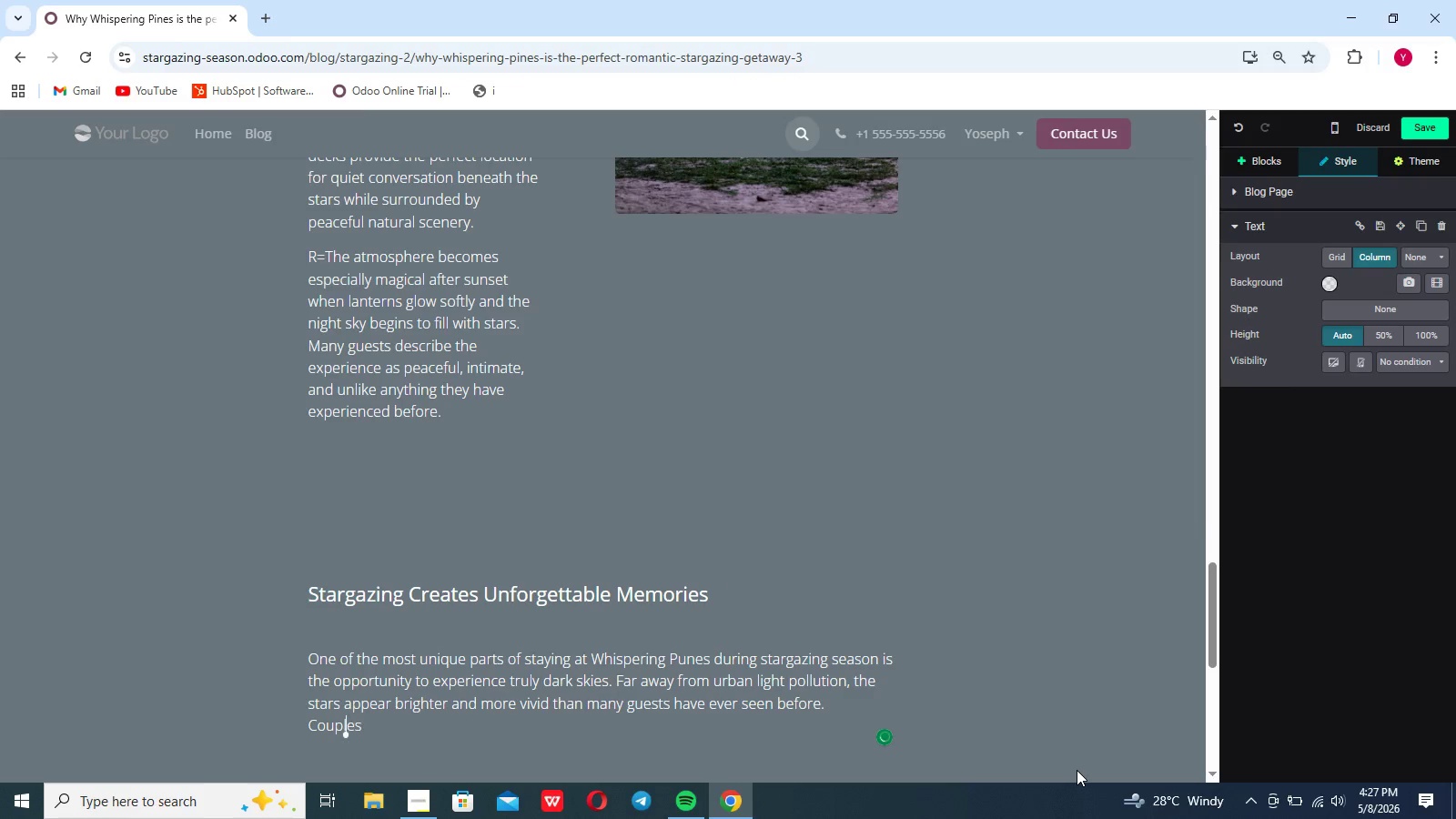 
key(ArrowLeft)
 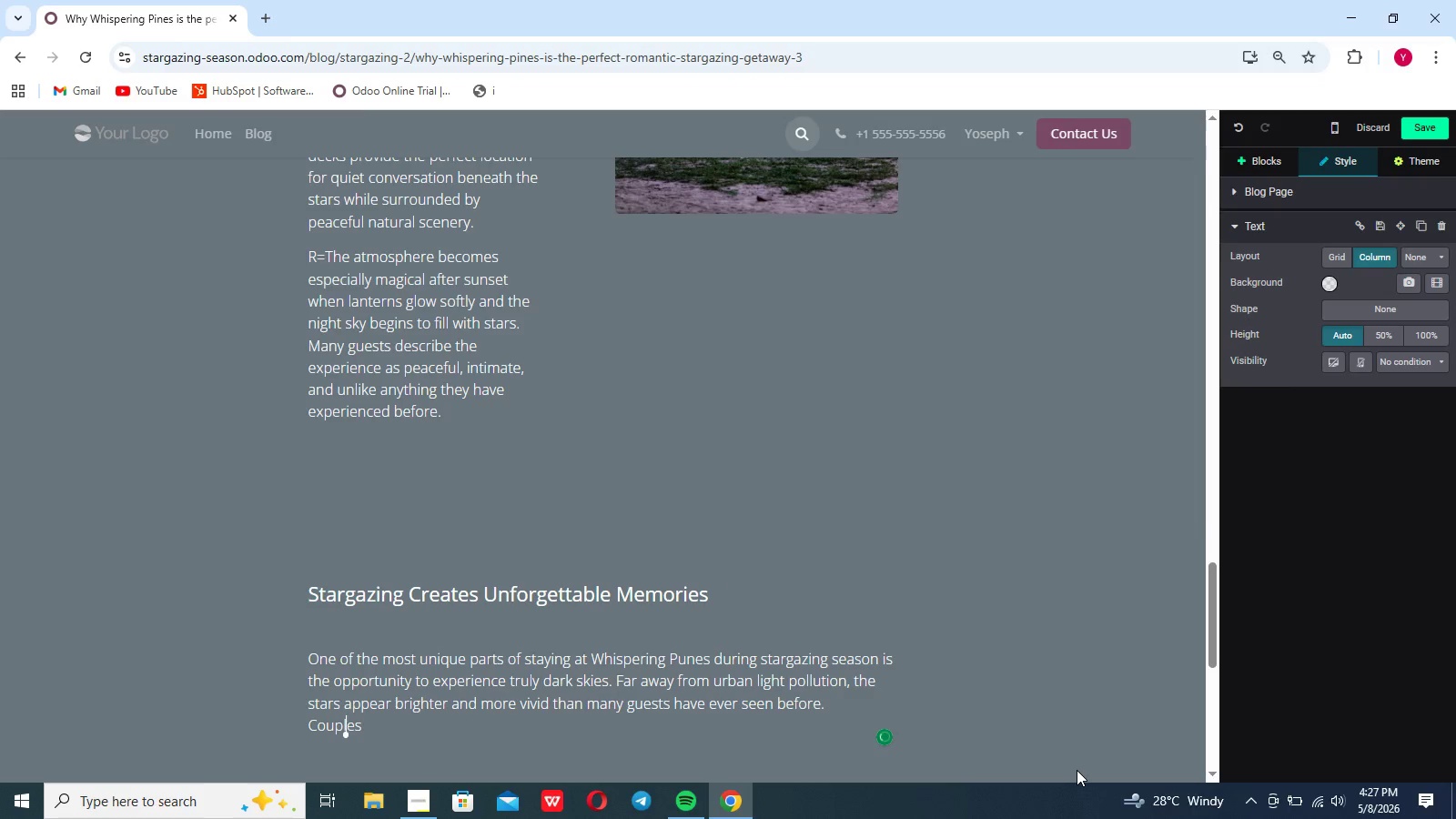 
key(ArrowLeft)
 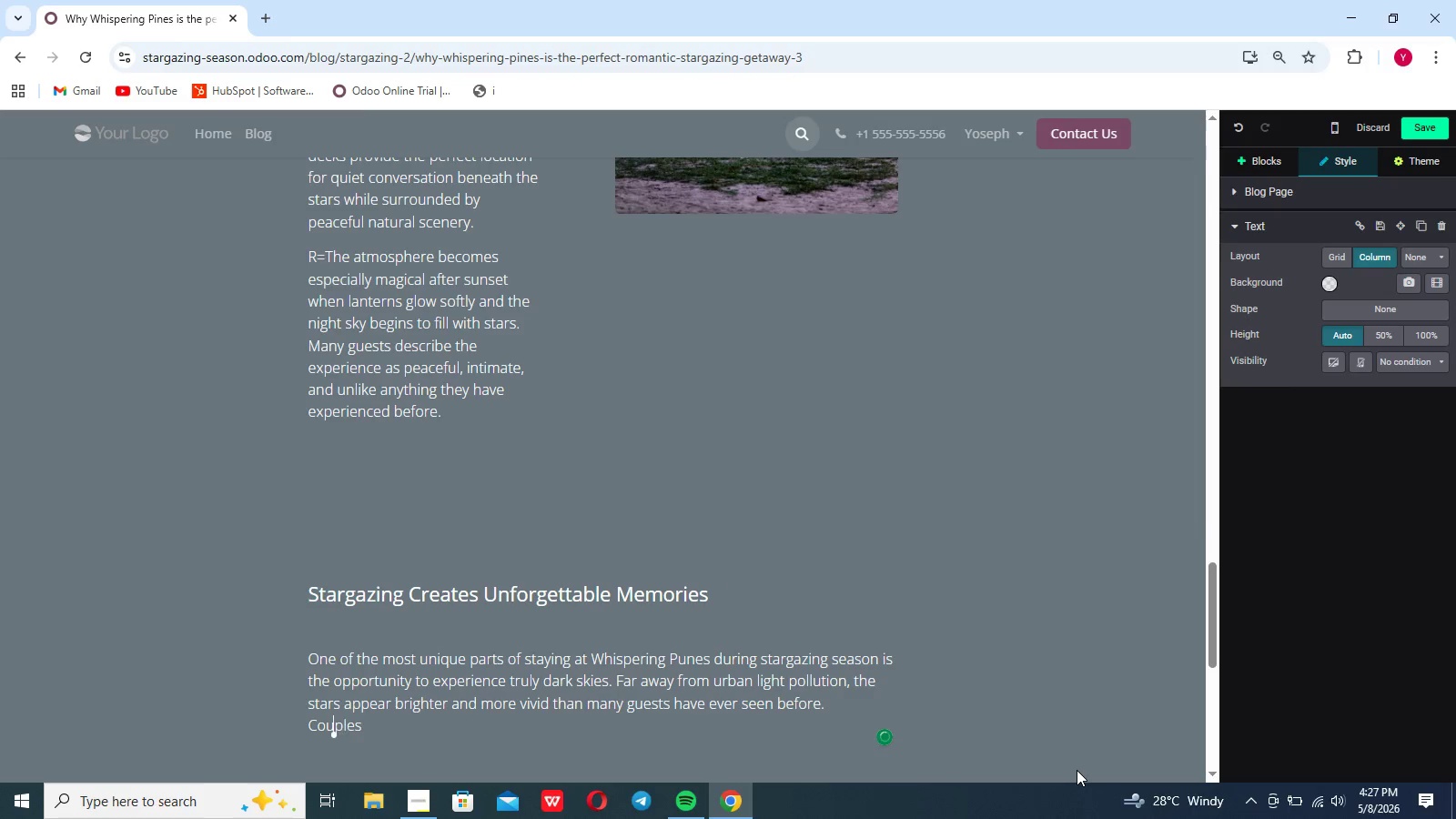 
key(ArrowLeft)
 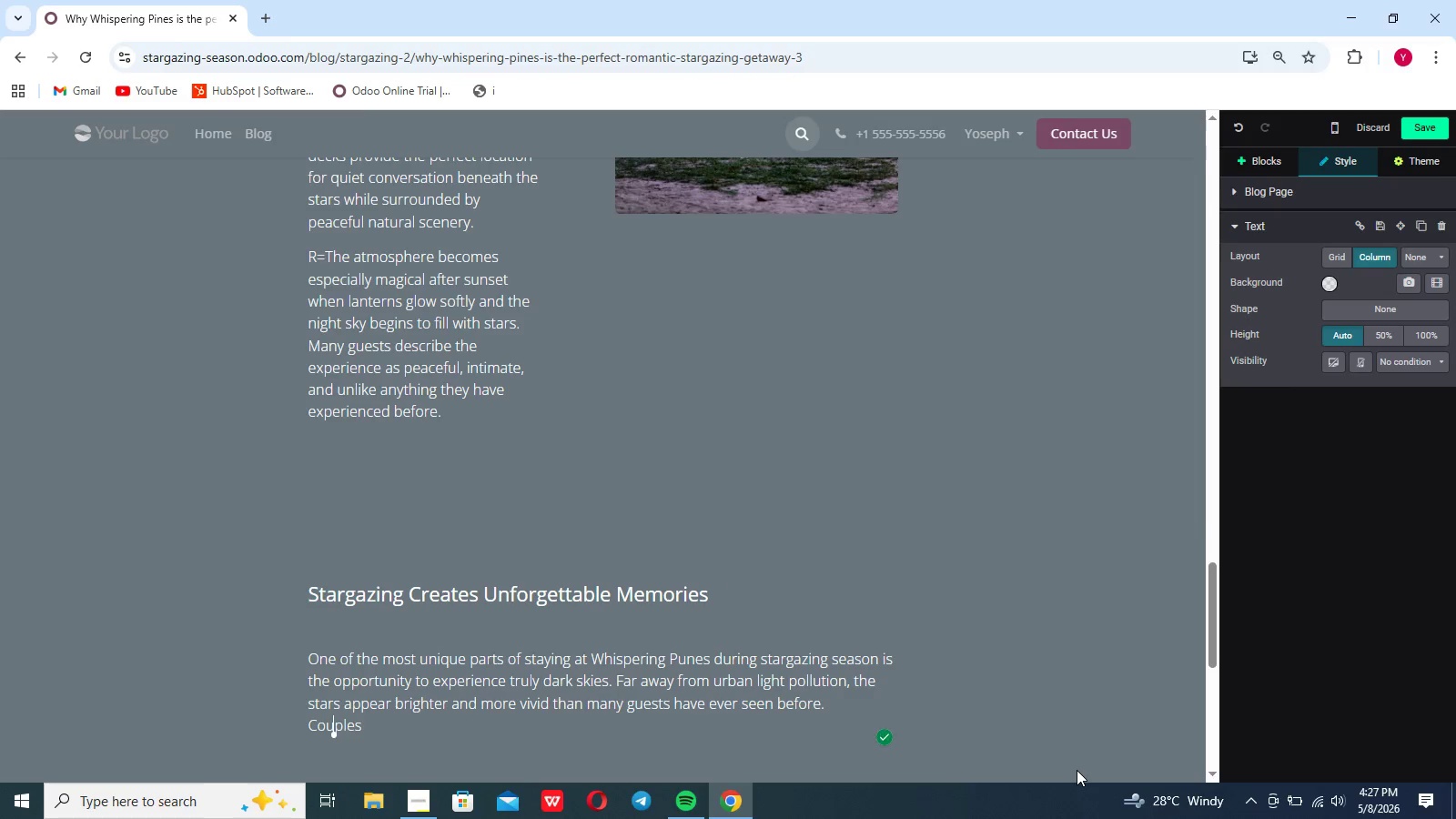 
key(ArrowLeft)
 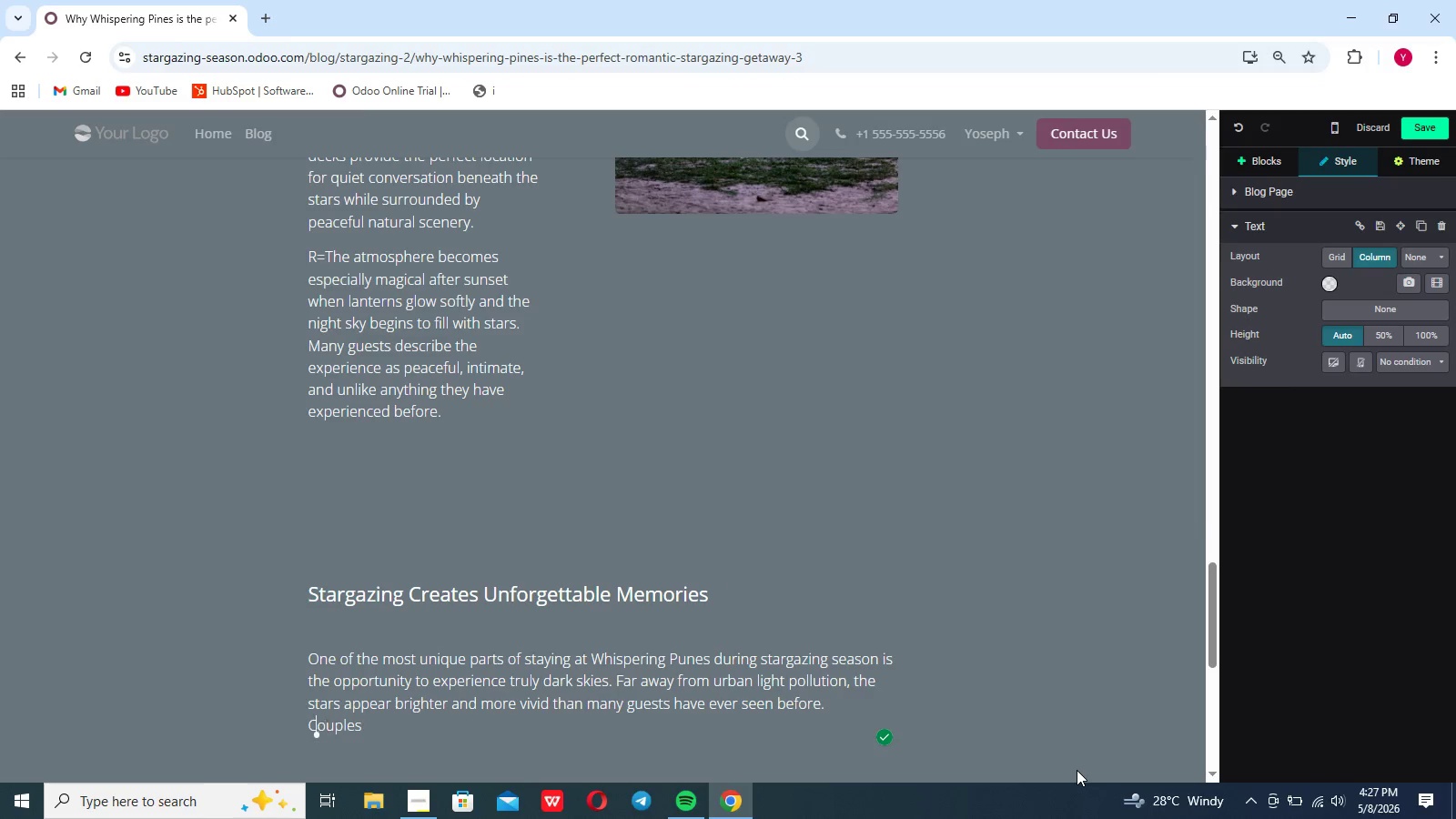 
key(ArrowLeft)
 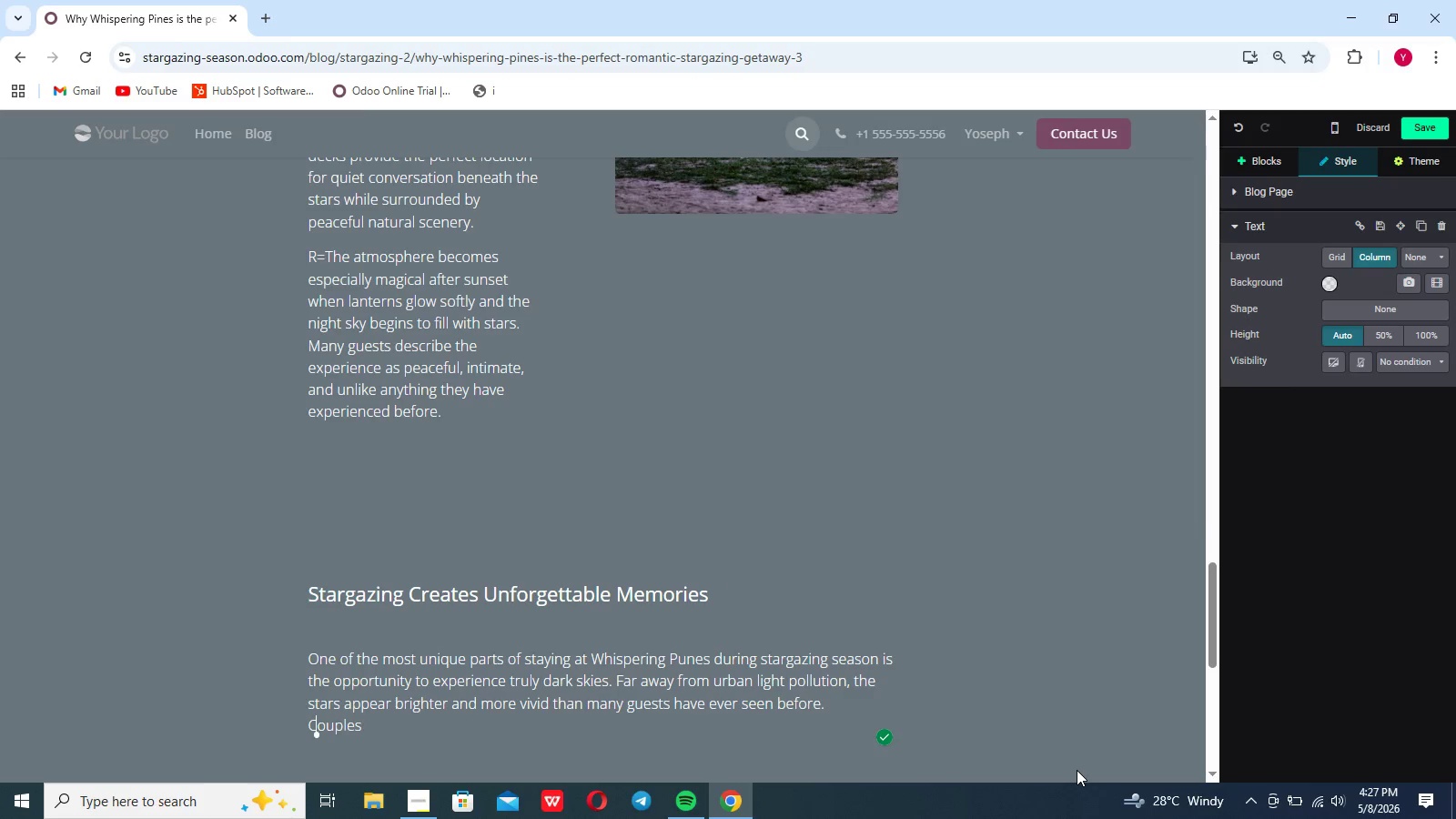 
key(ArrowLeft)
 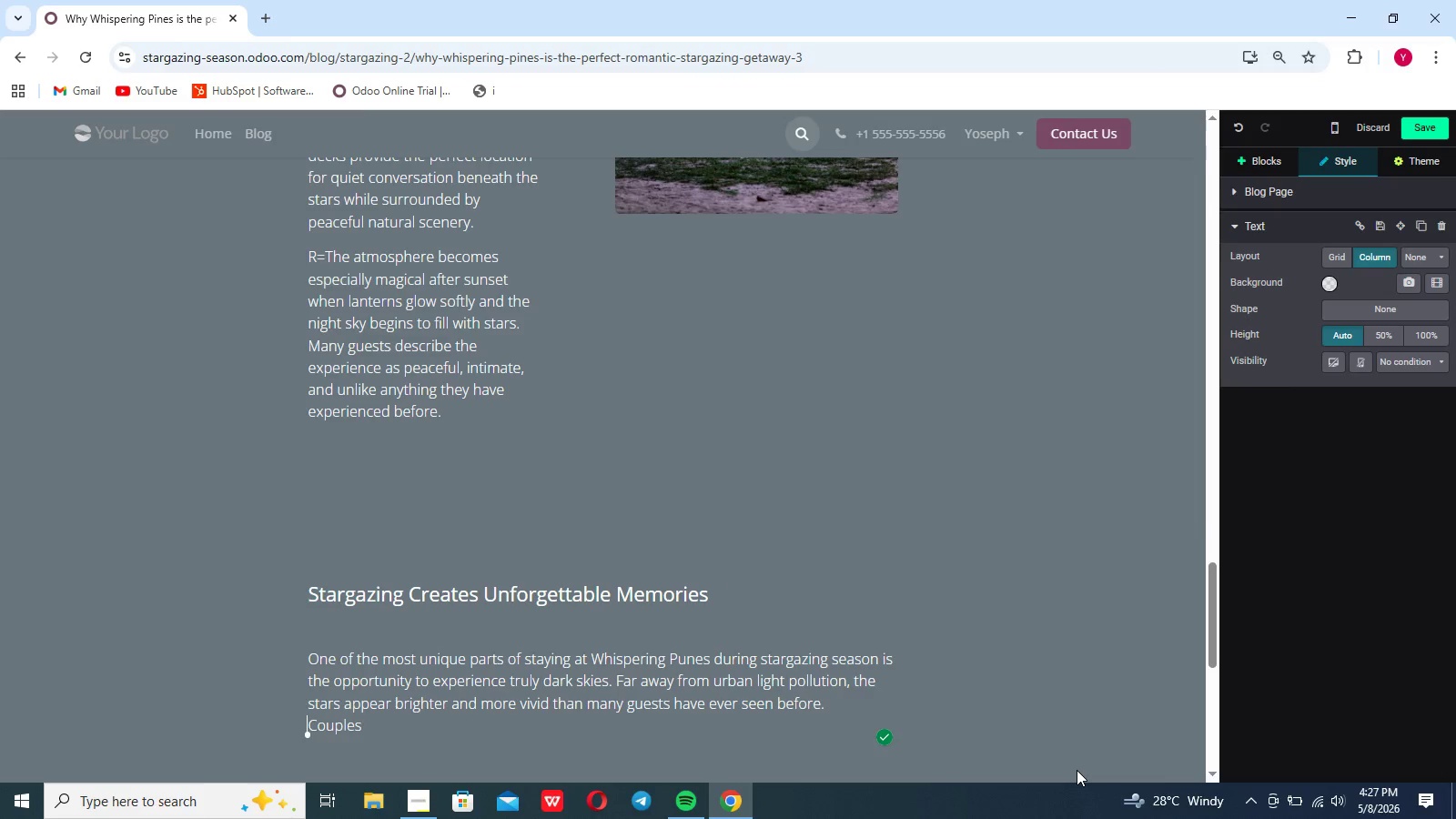 
key(ArrowLeft)
 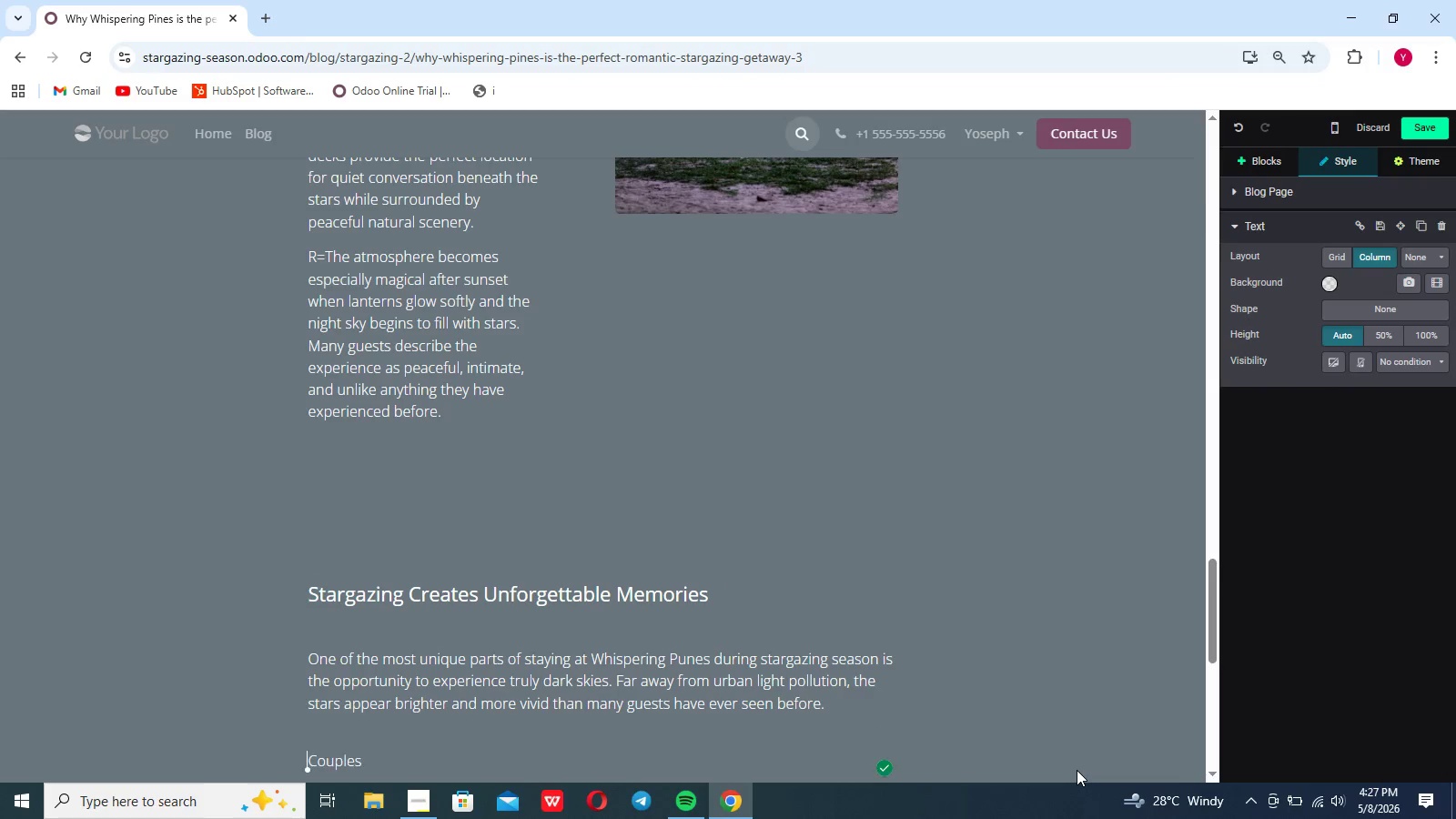 
key(Enter)
 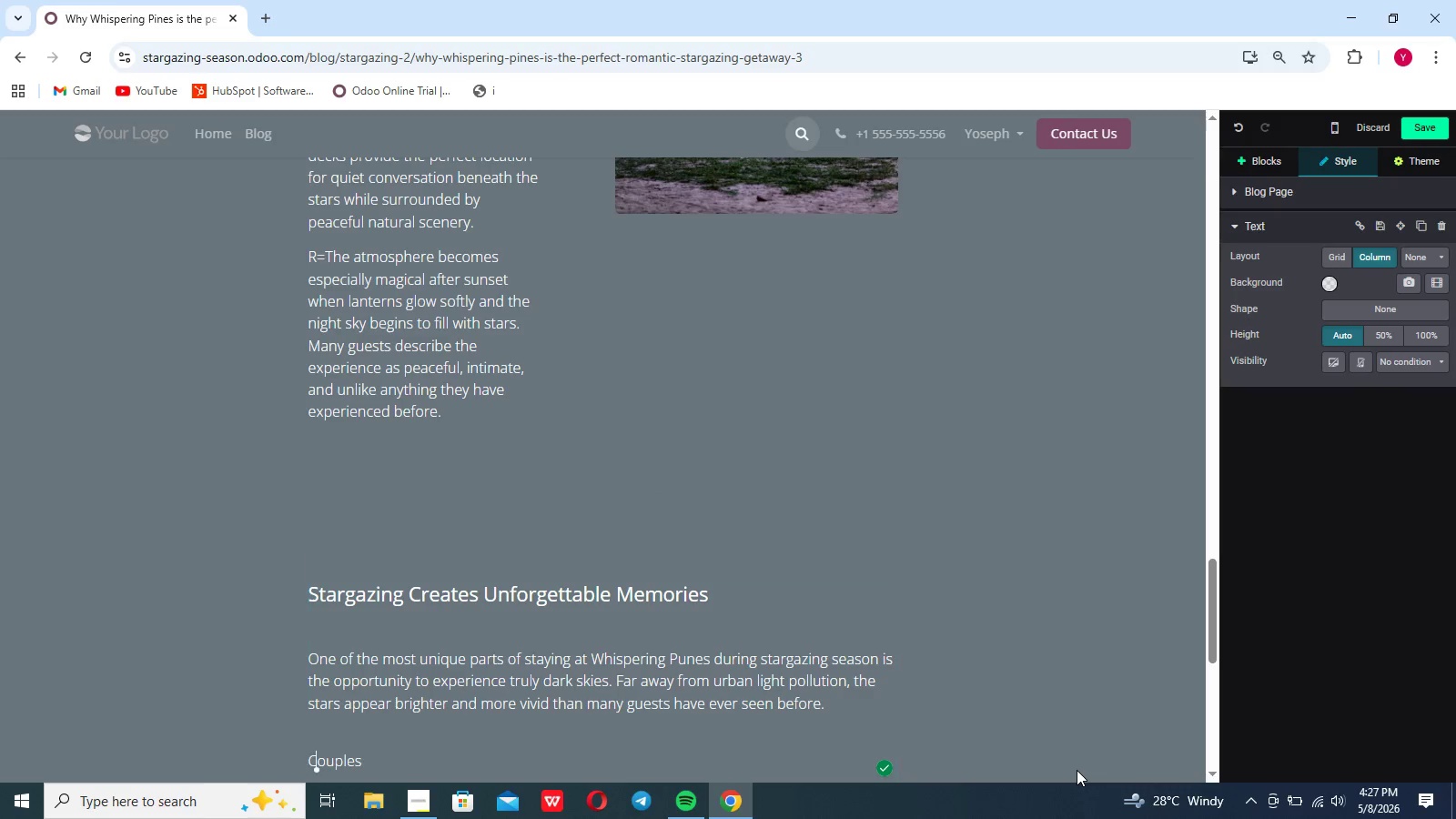 
key(ArrowRight)
 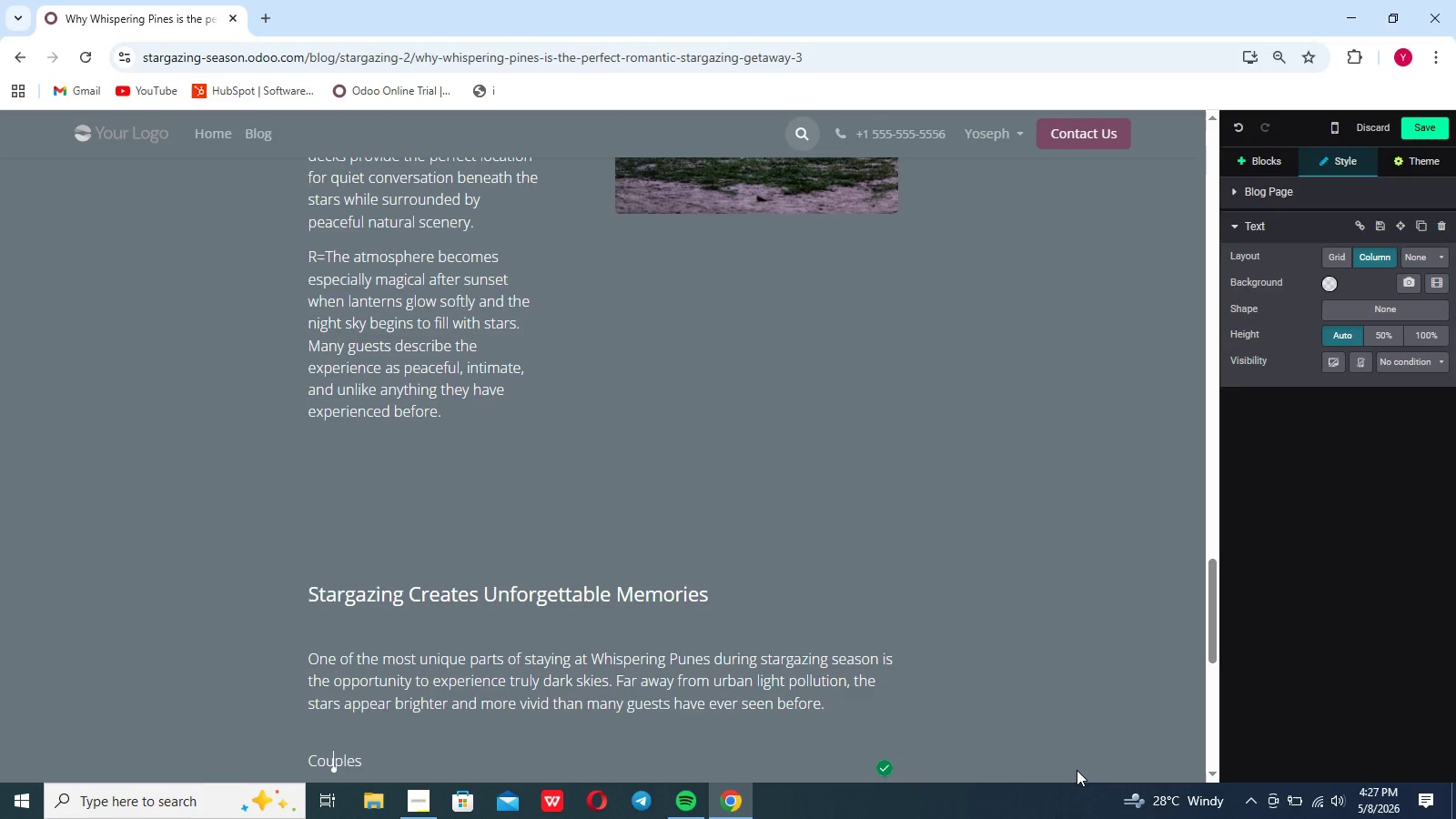 
key(ArrowRight)
 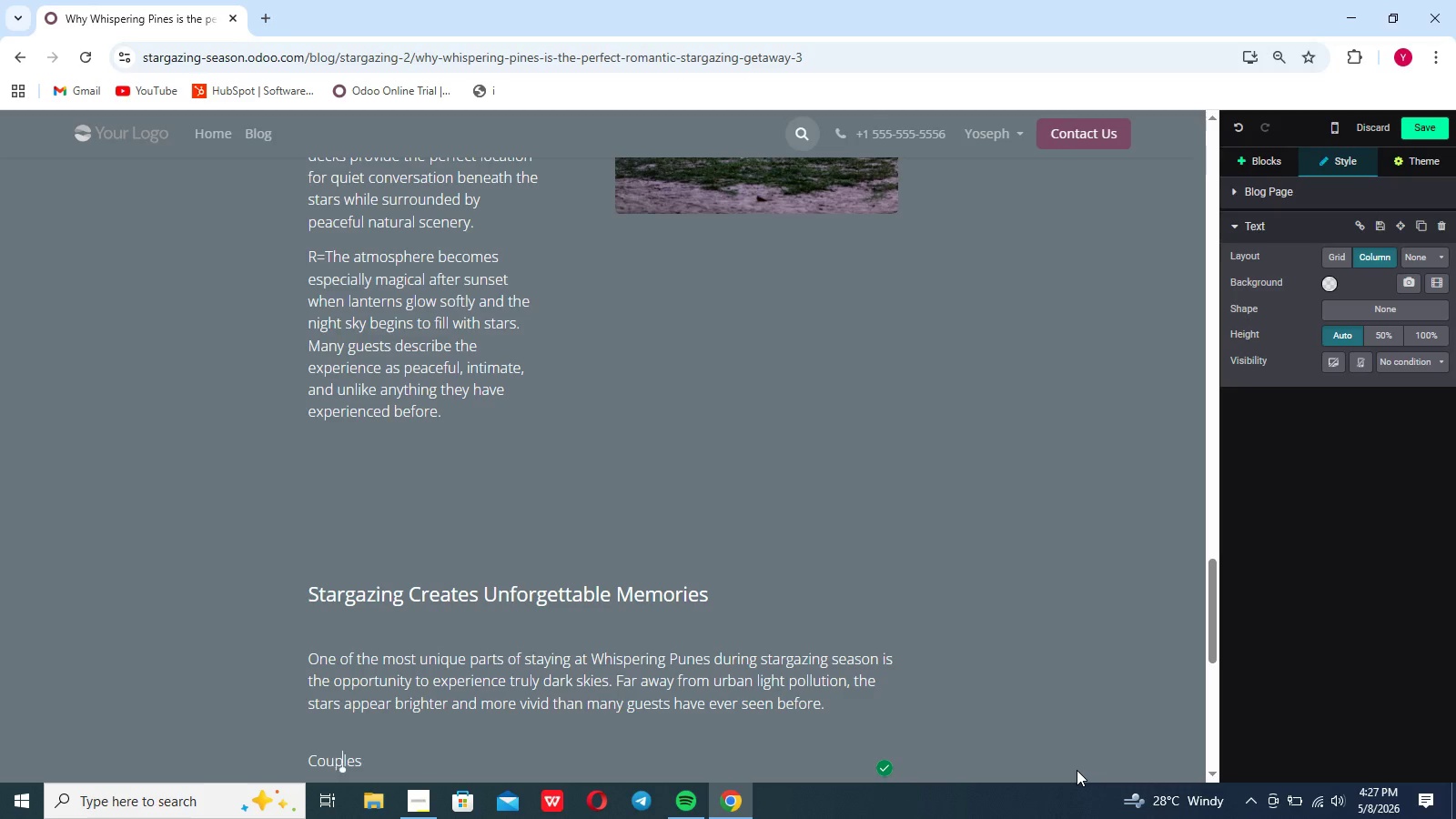 
key(ArrowRight)
 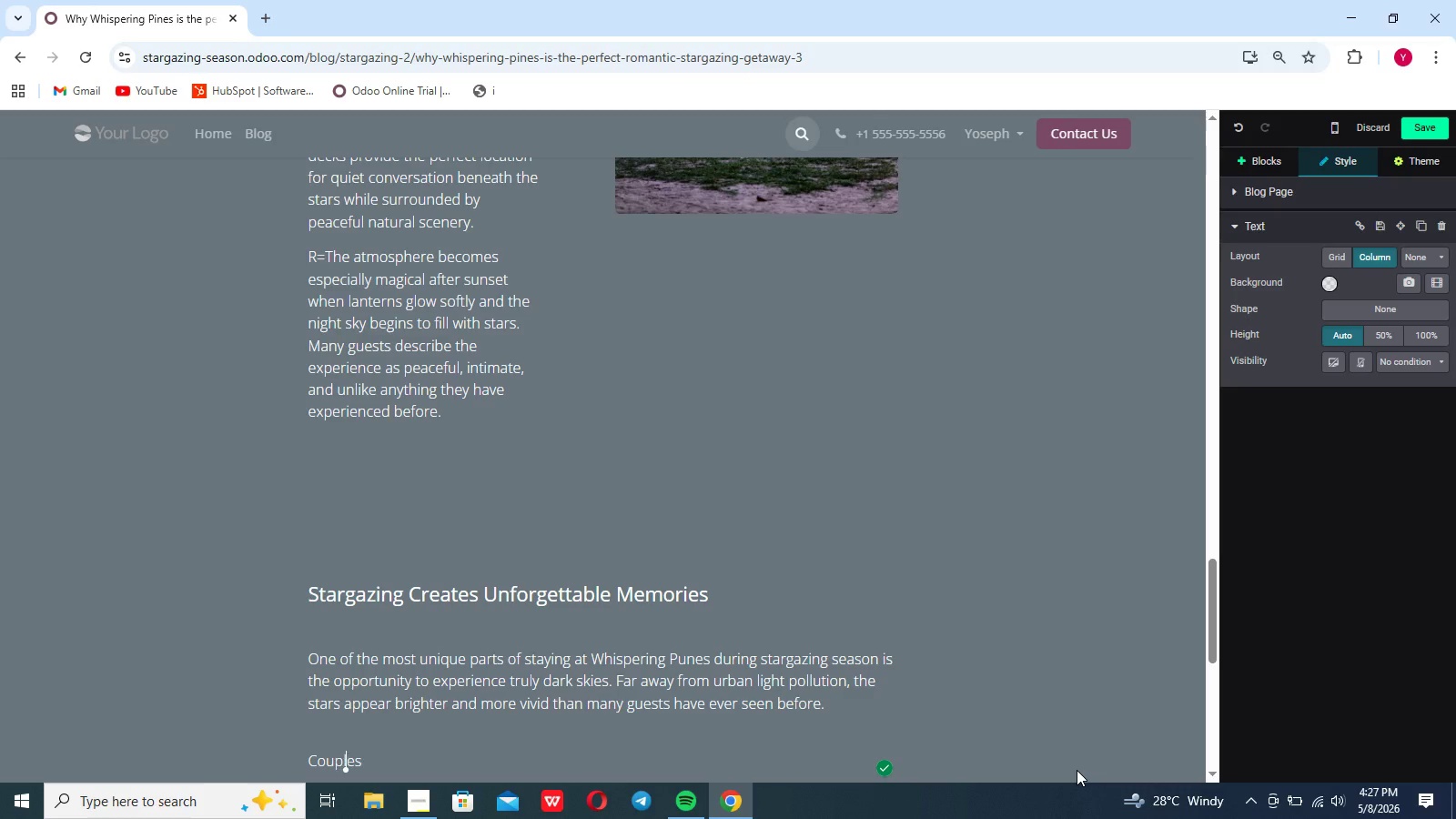 
key(ArrowRight)
 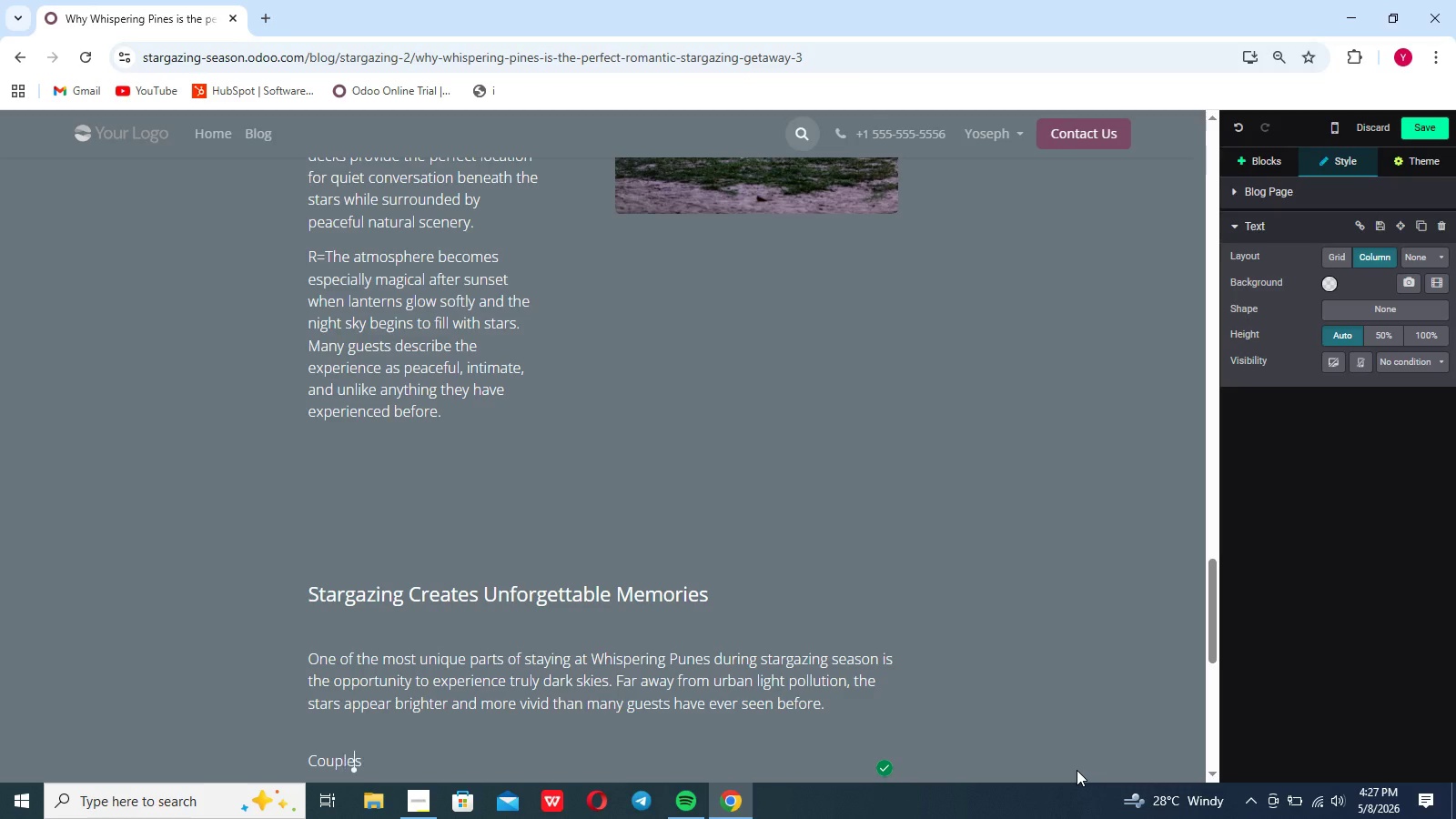 
key(ArrowRight)
 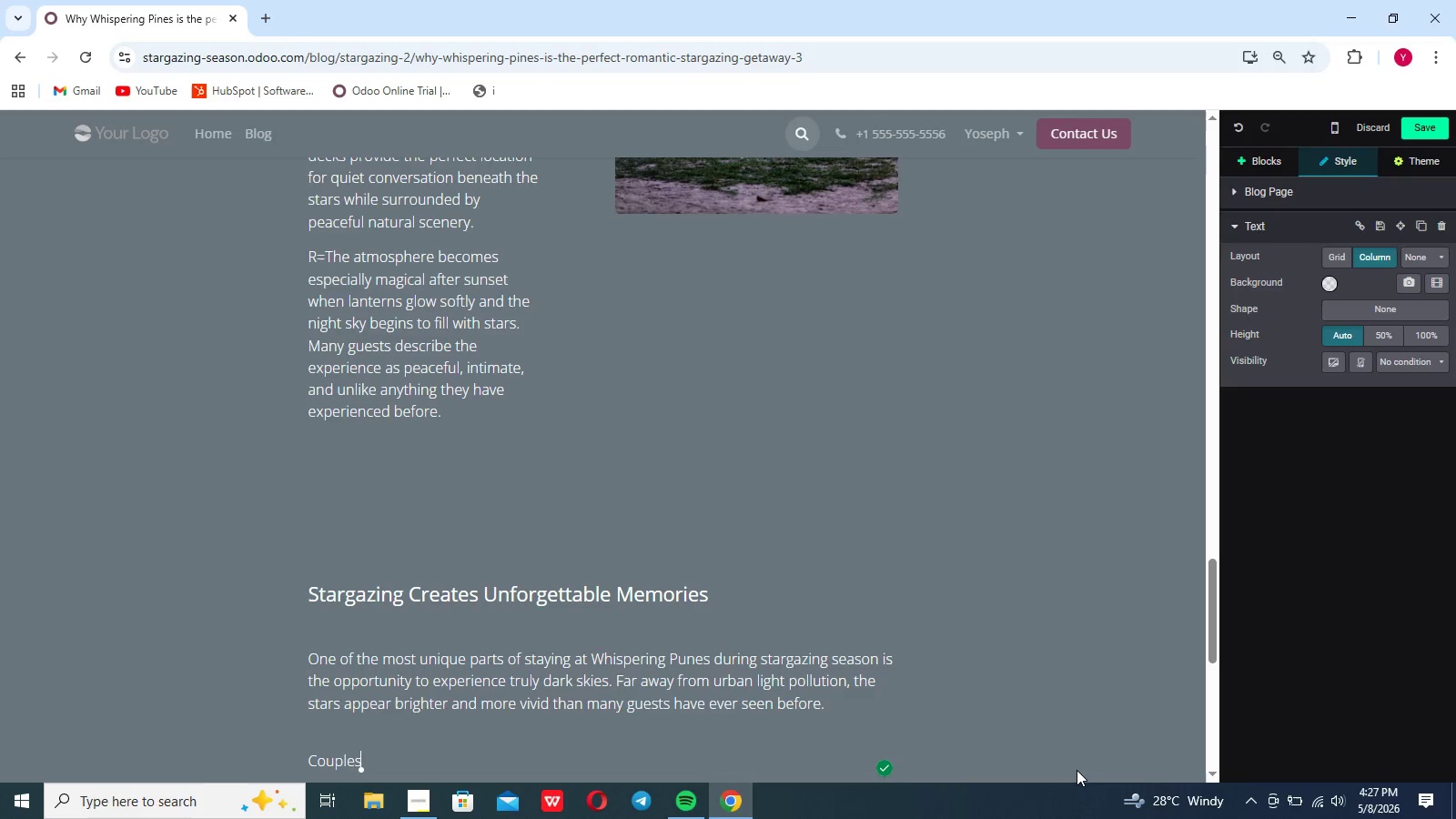 
key(ArrowRight)
 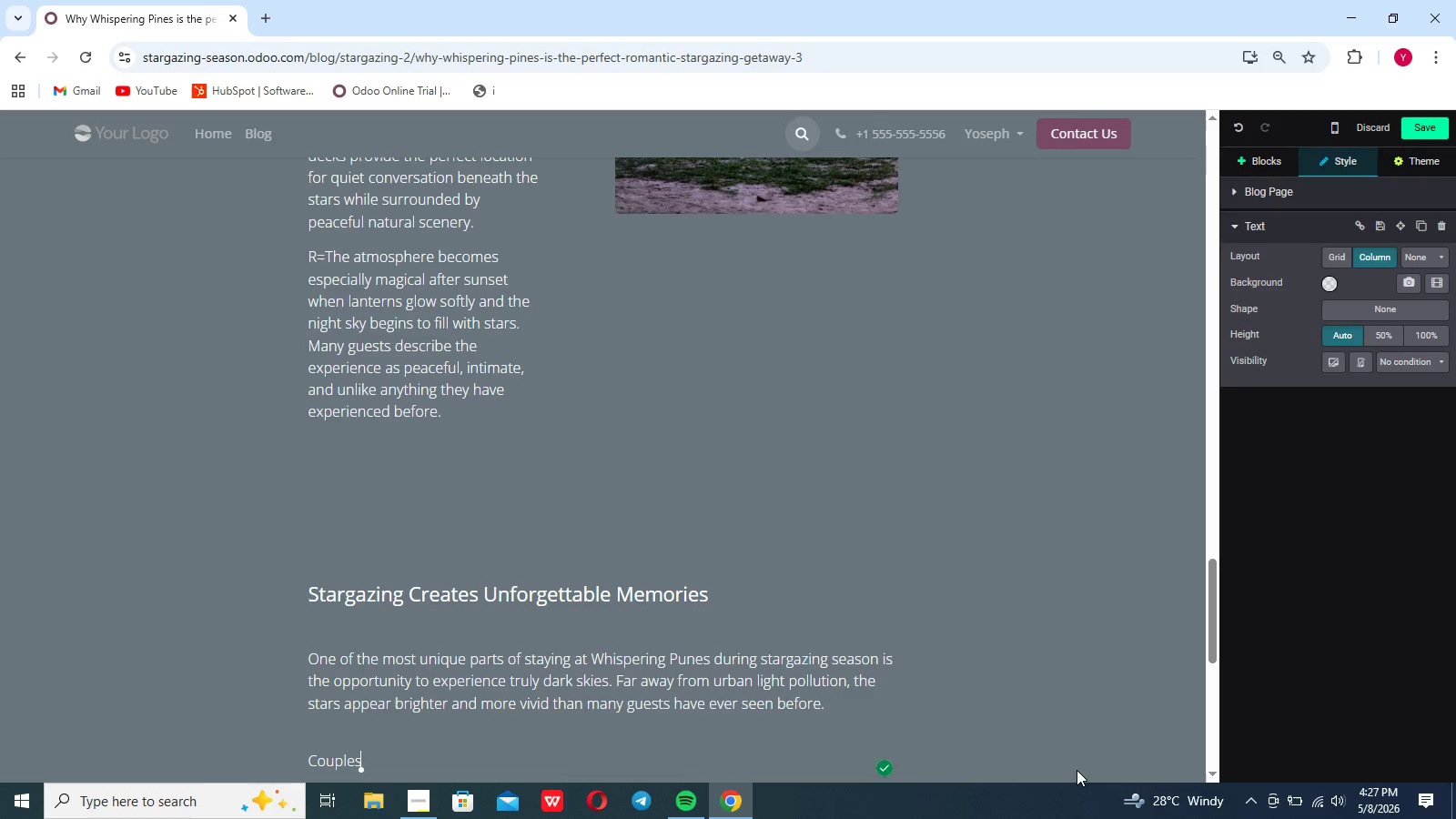 
key(ArrowRight)
 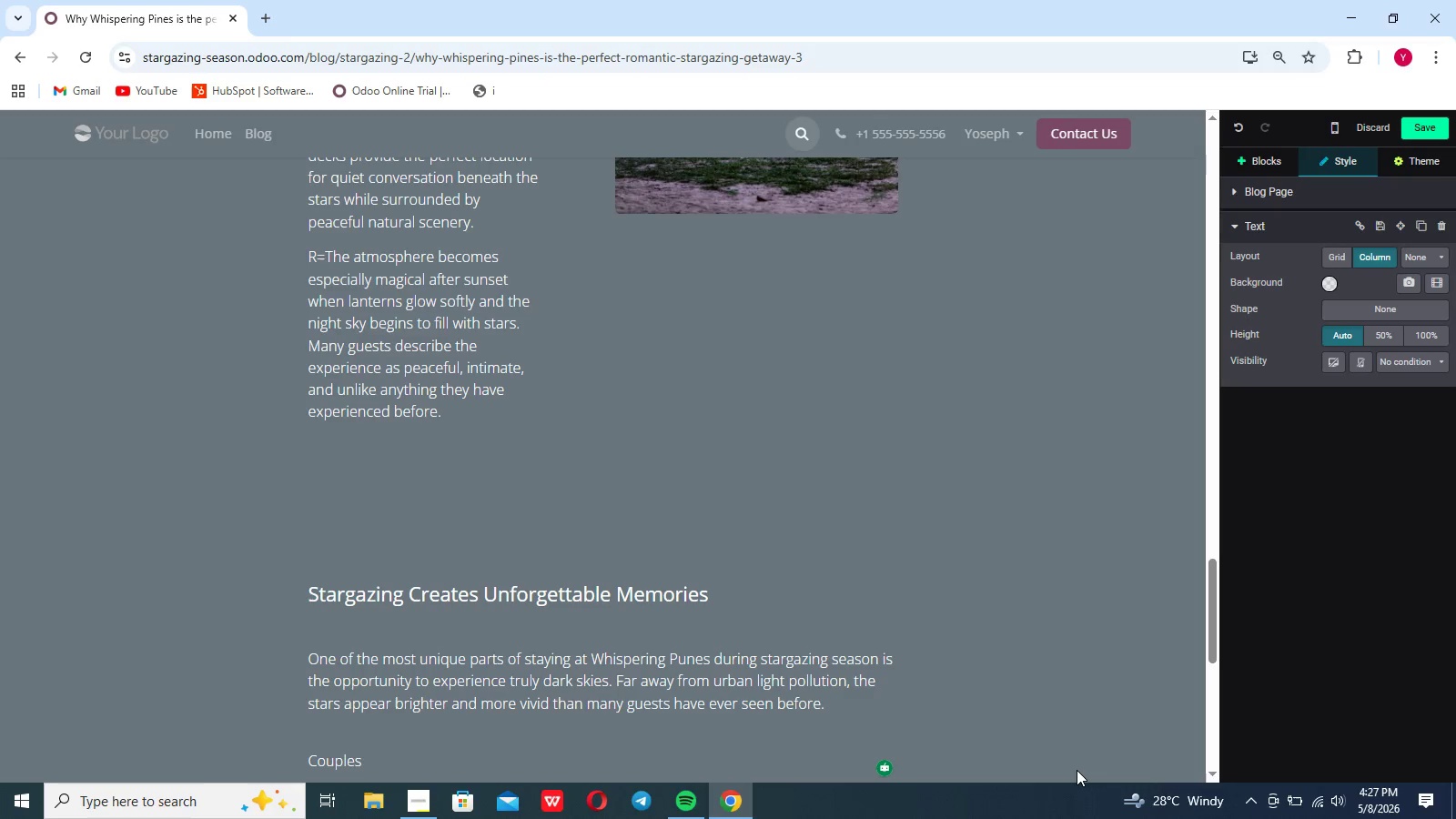 
type( often spend )
 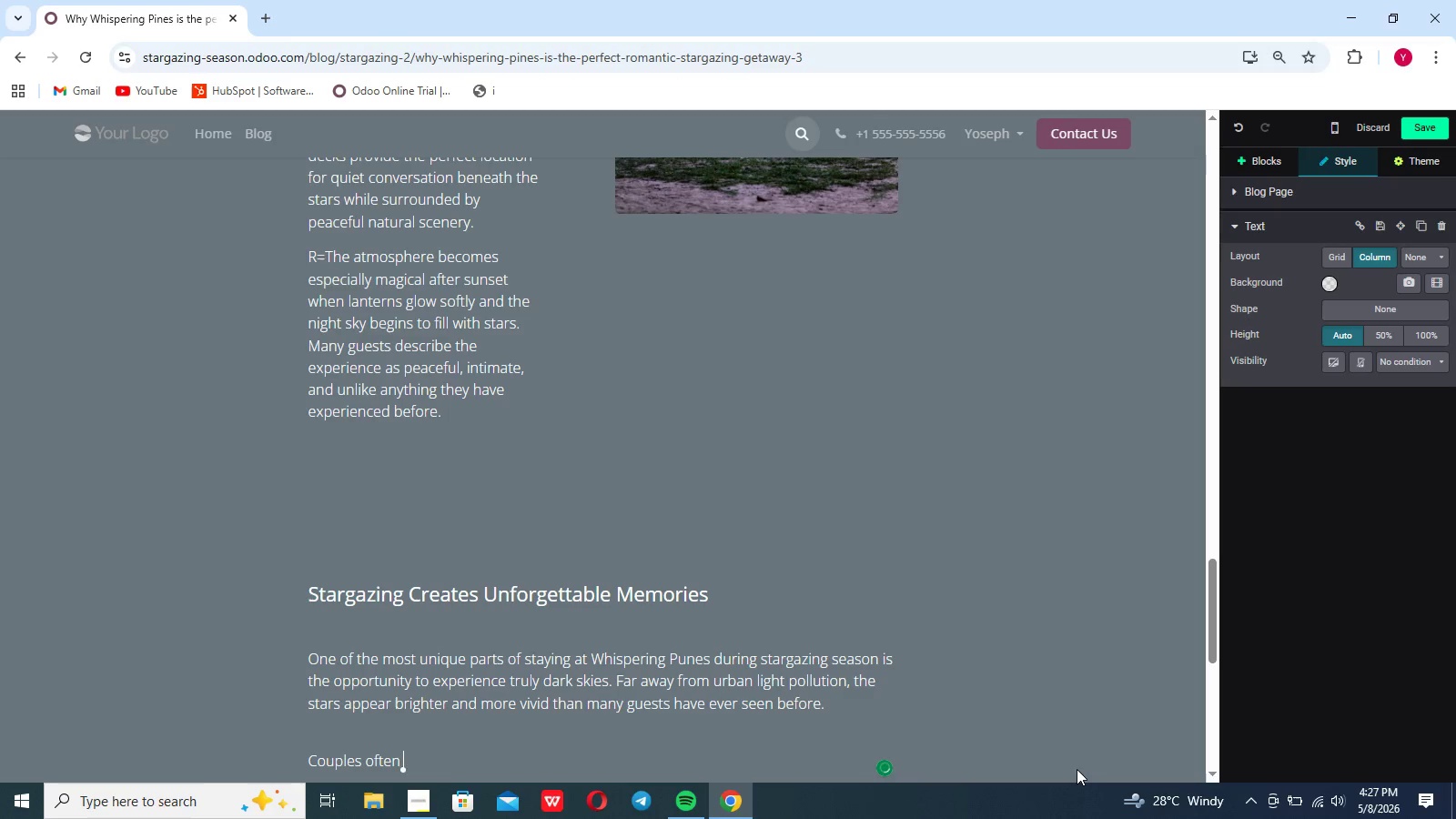 
type(hours sitting together outdoors while identifying constellations, )
 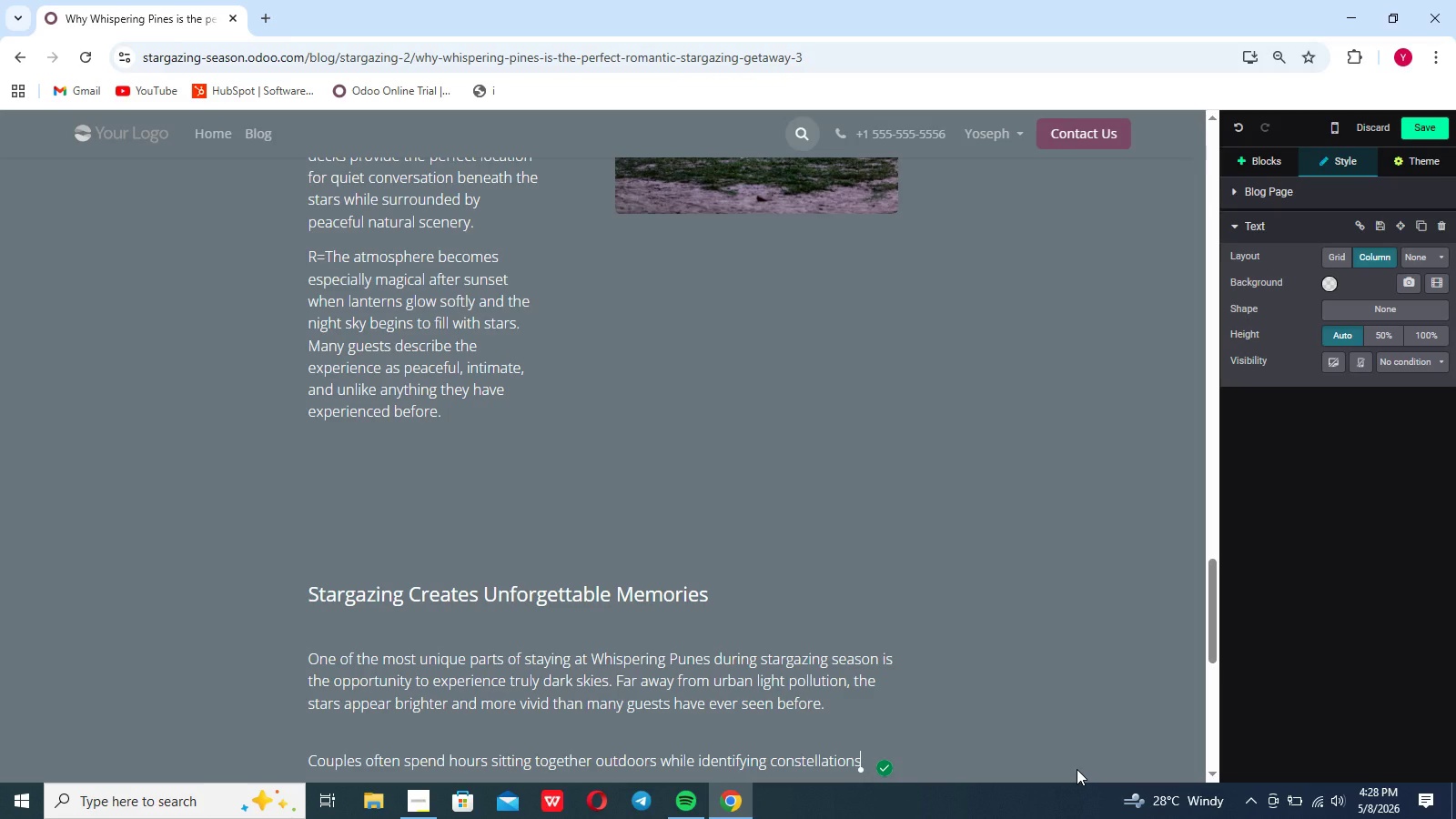 
scroll: coordinate [1077, 769], scroll_direction: down, amount: 1.0
 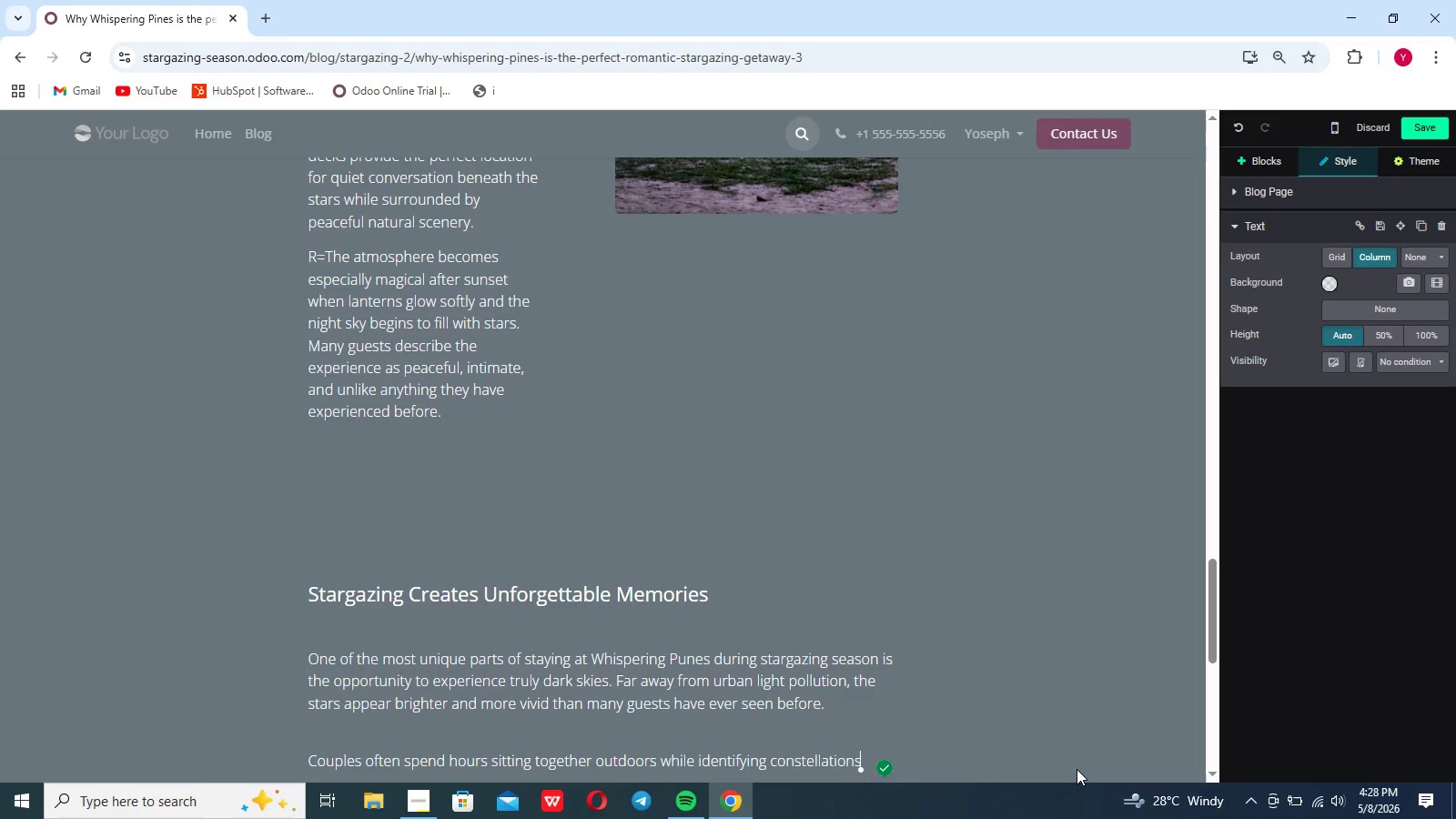 
type(watching shooting stars )
key(Backspace)
type(, or simply wn)
key(Backspace)
key(Backspace)
type(enjoying the quit)
key(Backspace)
type(er beauty )
 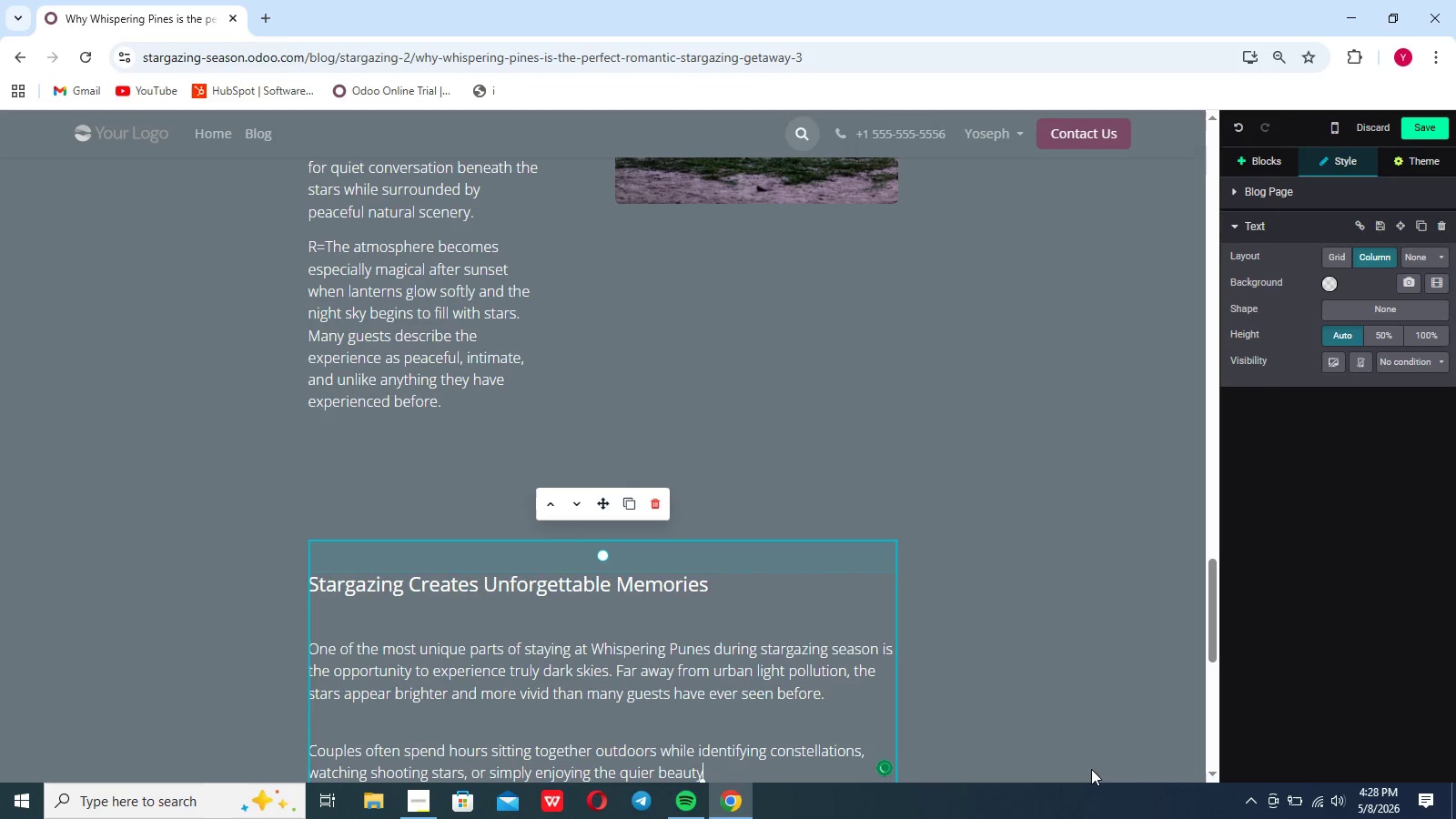 
scroll: coordinate [1091, 769], scroll_direction: up, amount: 1.0
 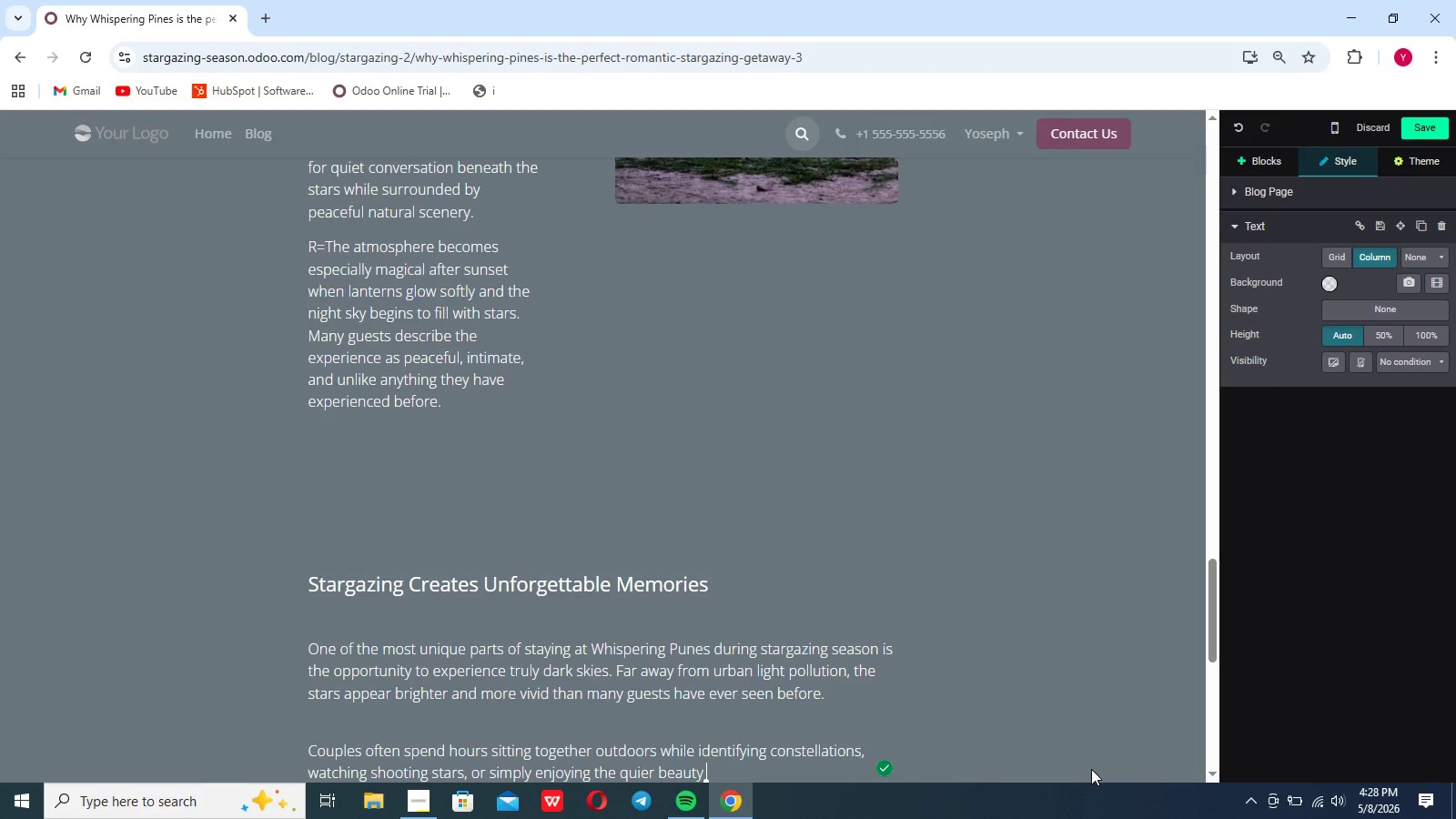 
type(of the night aky )
key(Backspace)
type(. )
 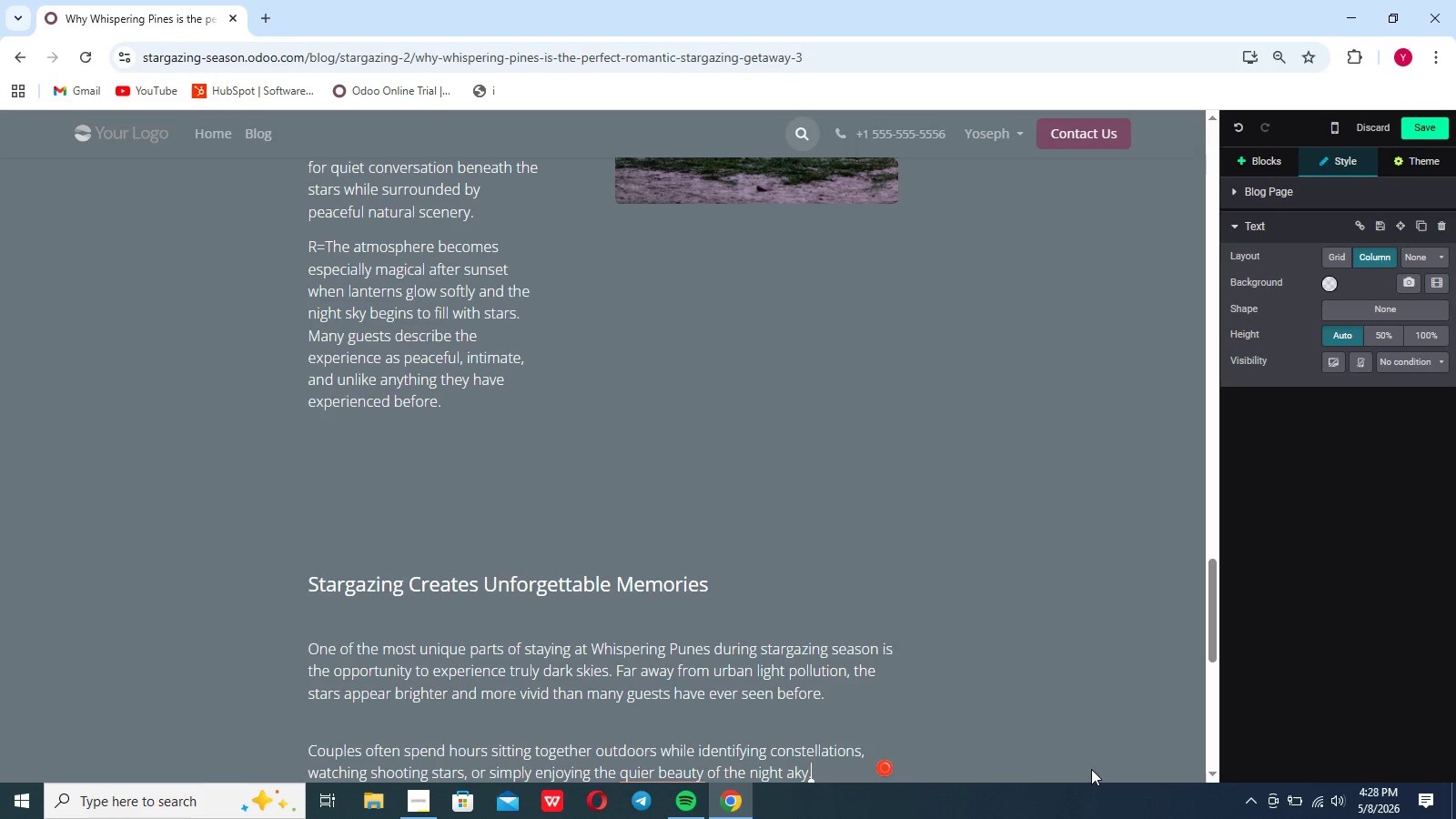 
scroll: coordinate [1091, 769], scroll_direction: none, amount: 0.0
 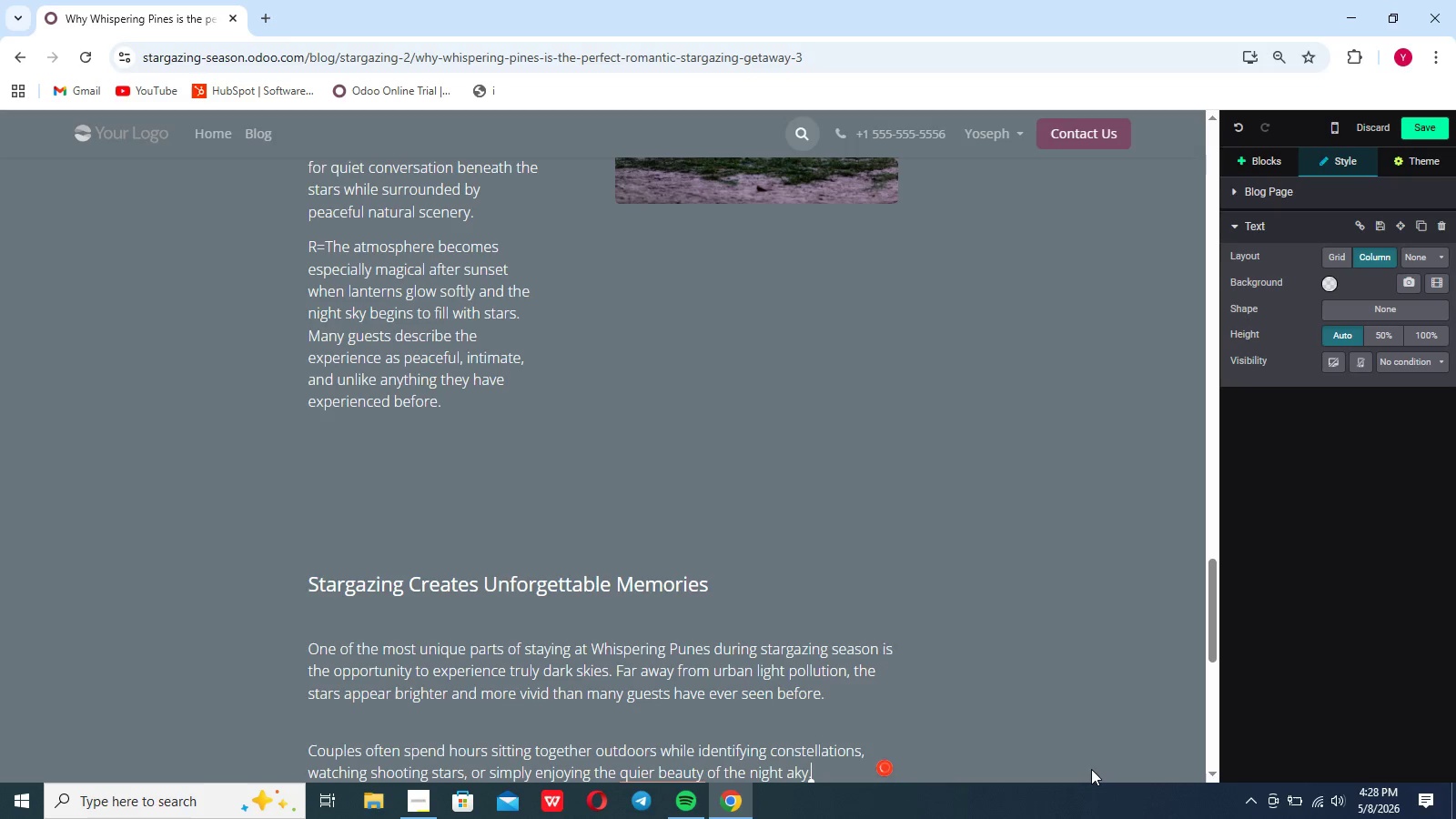 
type(The peaceful envit)
key(Backspace)
type(ronment naturallly )
 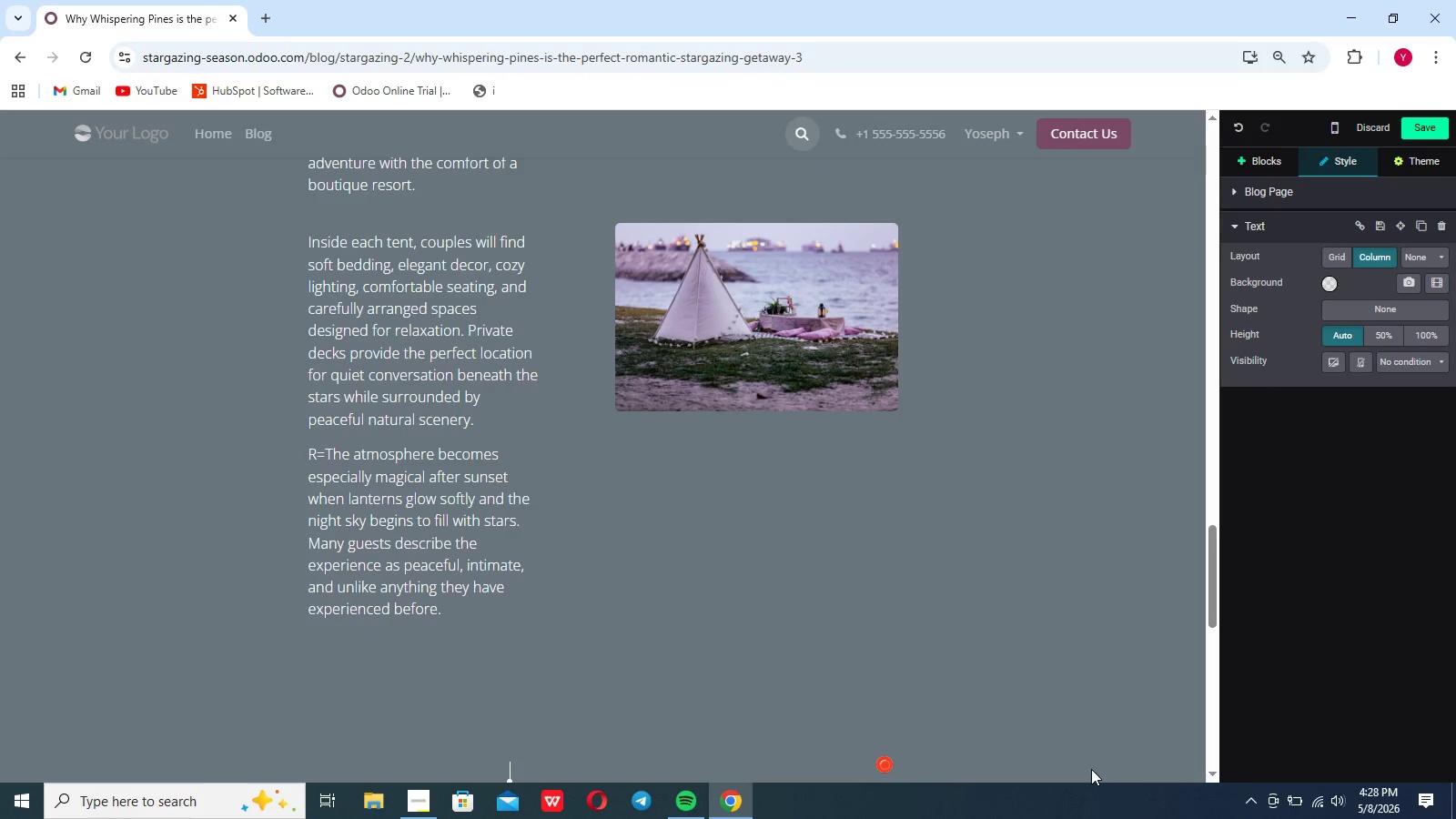 
scroll: coordinate [1091, 769], scroll_direction: up, amount: 7.0
 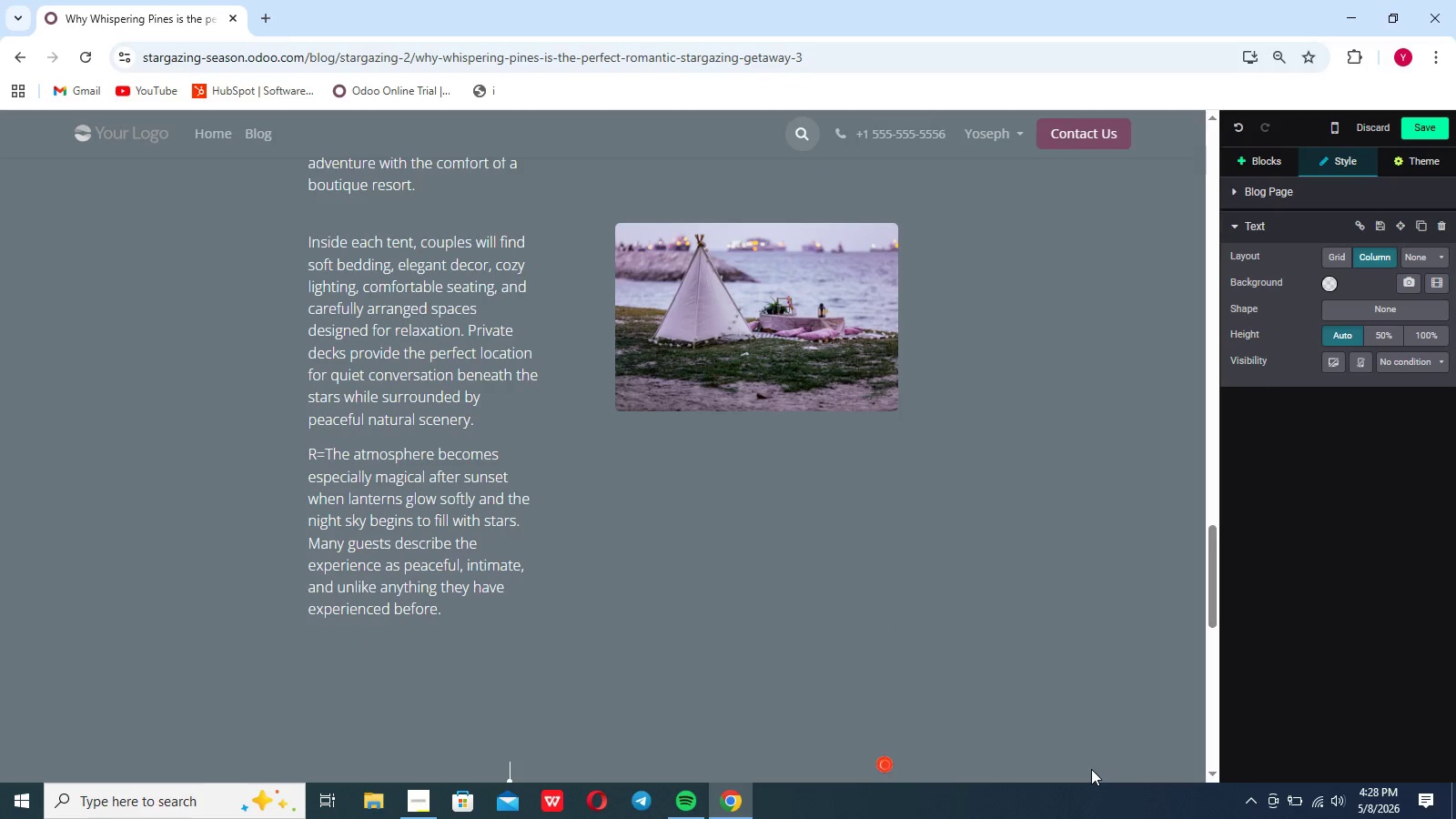 
type(encourages relaxation)
 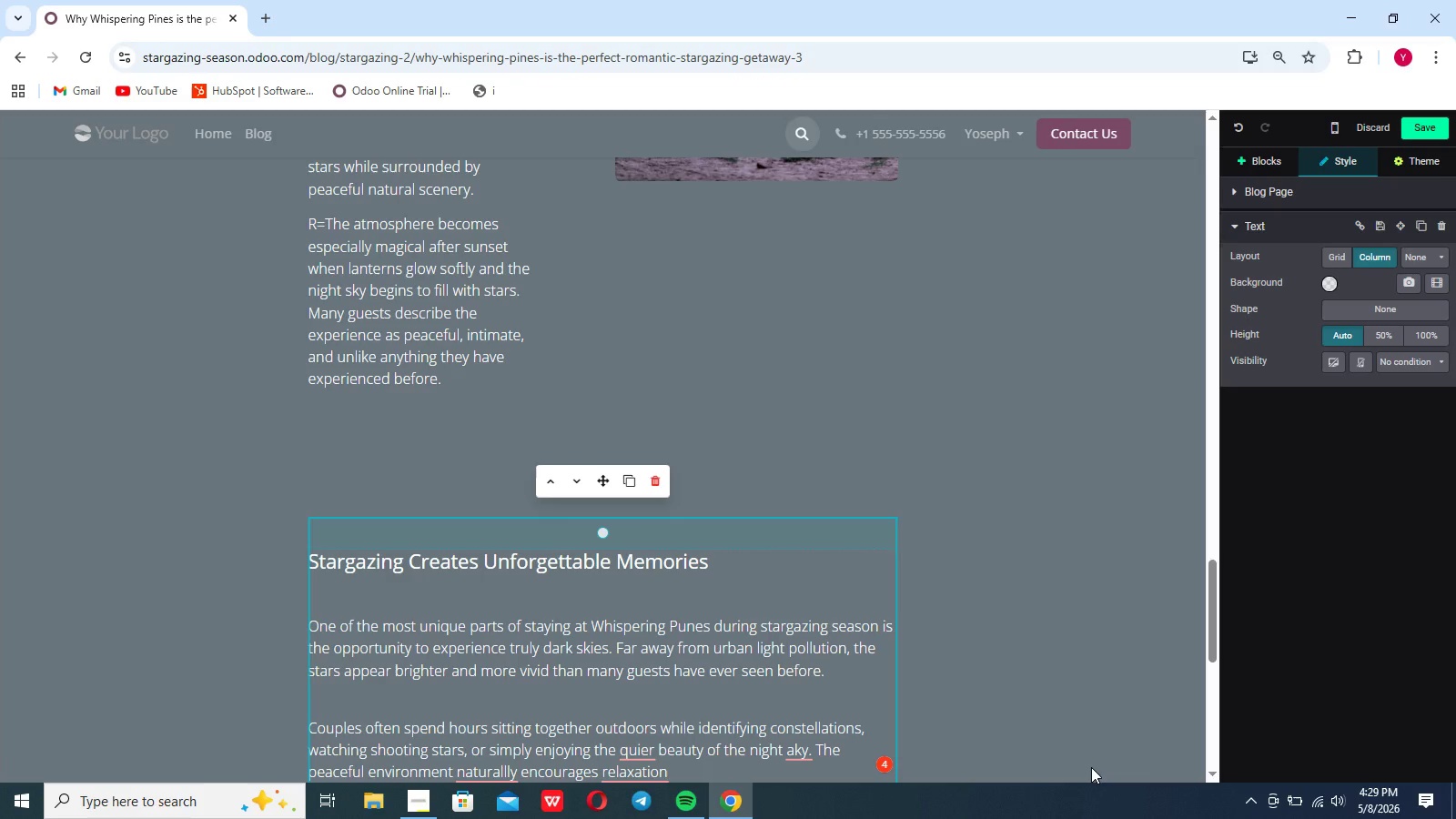 
type( and meaningful conversation)
 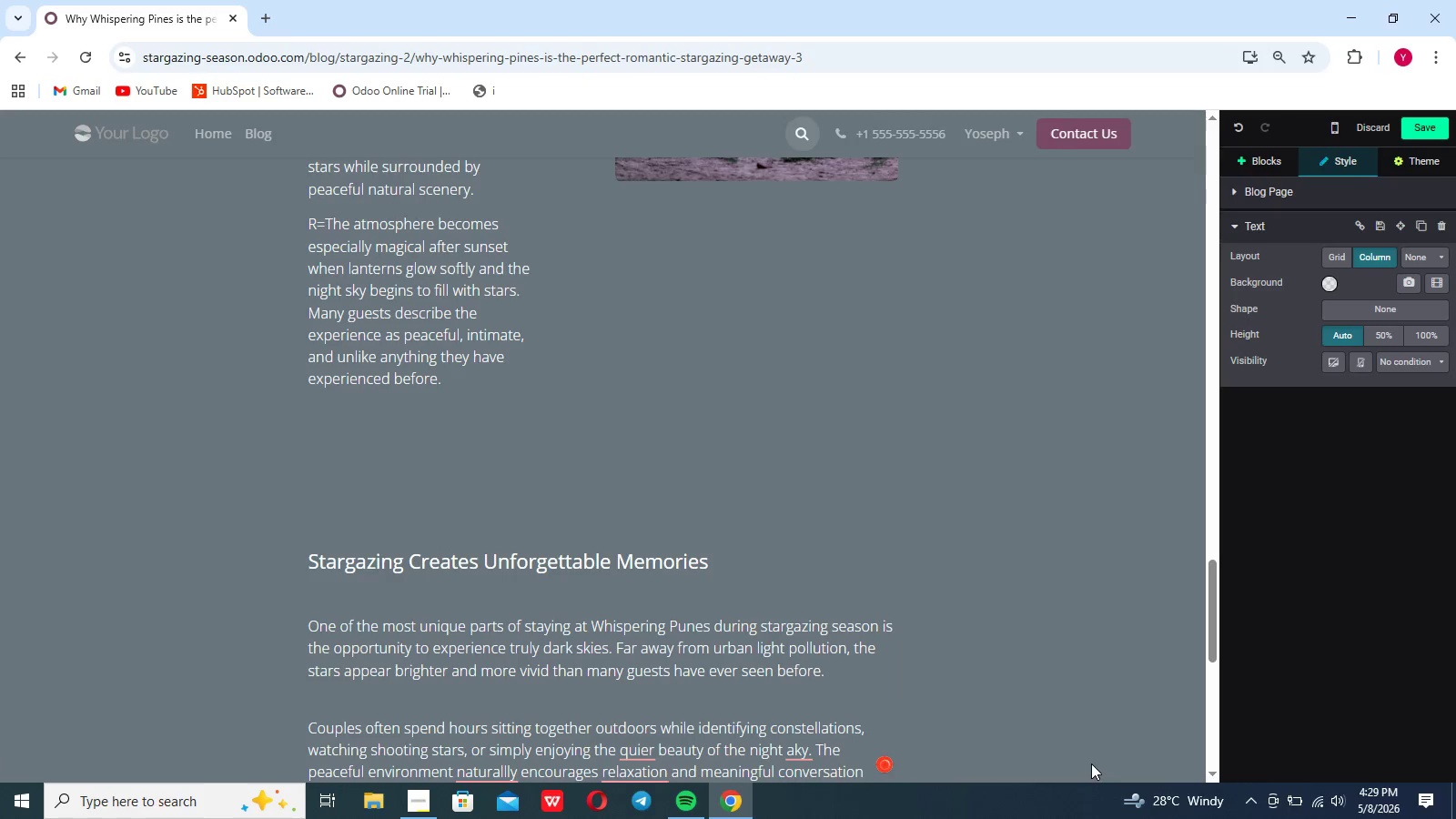 
scroll: coordinate [1091, 763], scroll_direction: up, amount: 2.0
 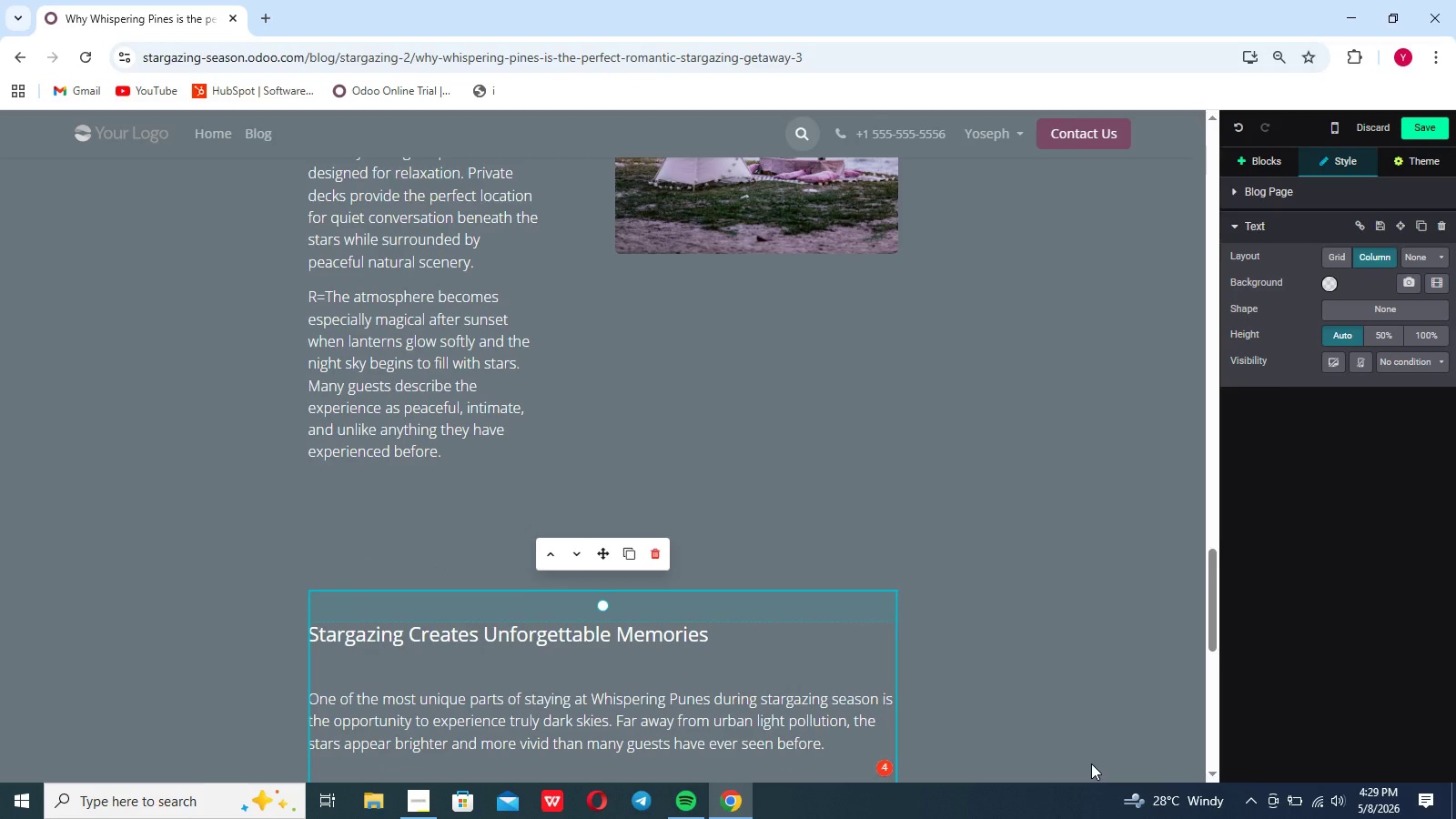 
key(Period)
 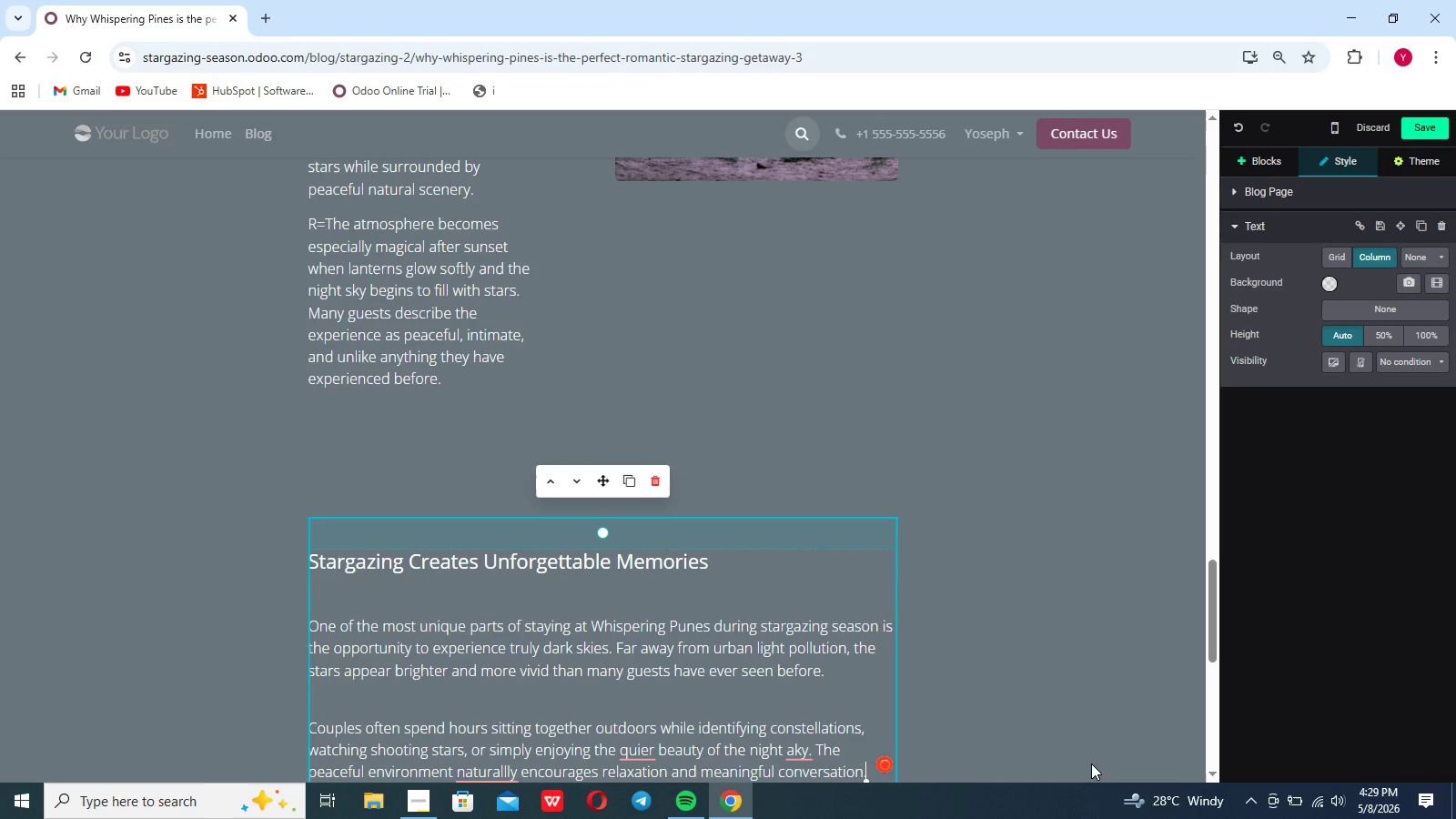 
scroll: coordinate [1091, 763], scroll_direction: none, amount: 0.0
 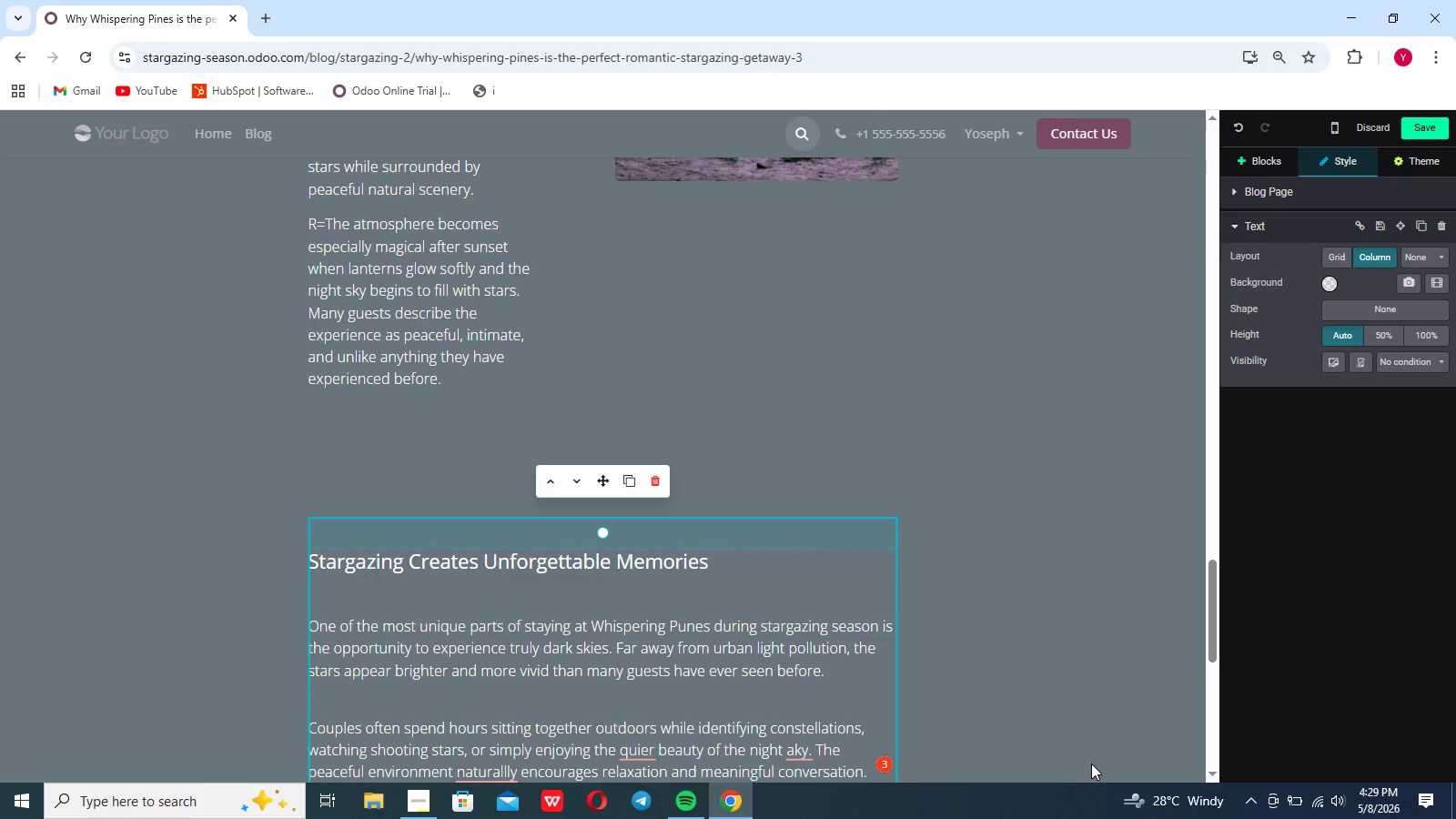 
key(Shift+Enter)
 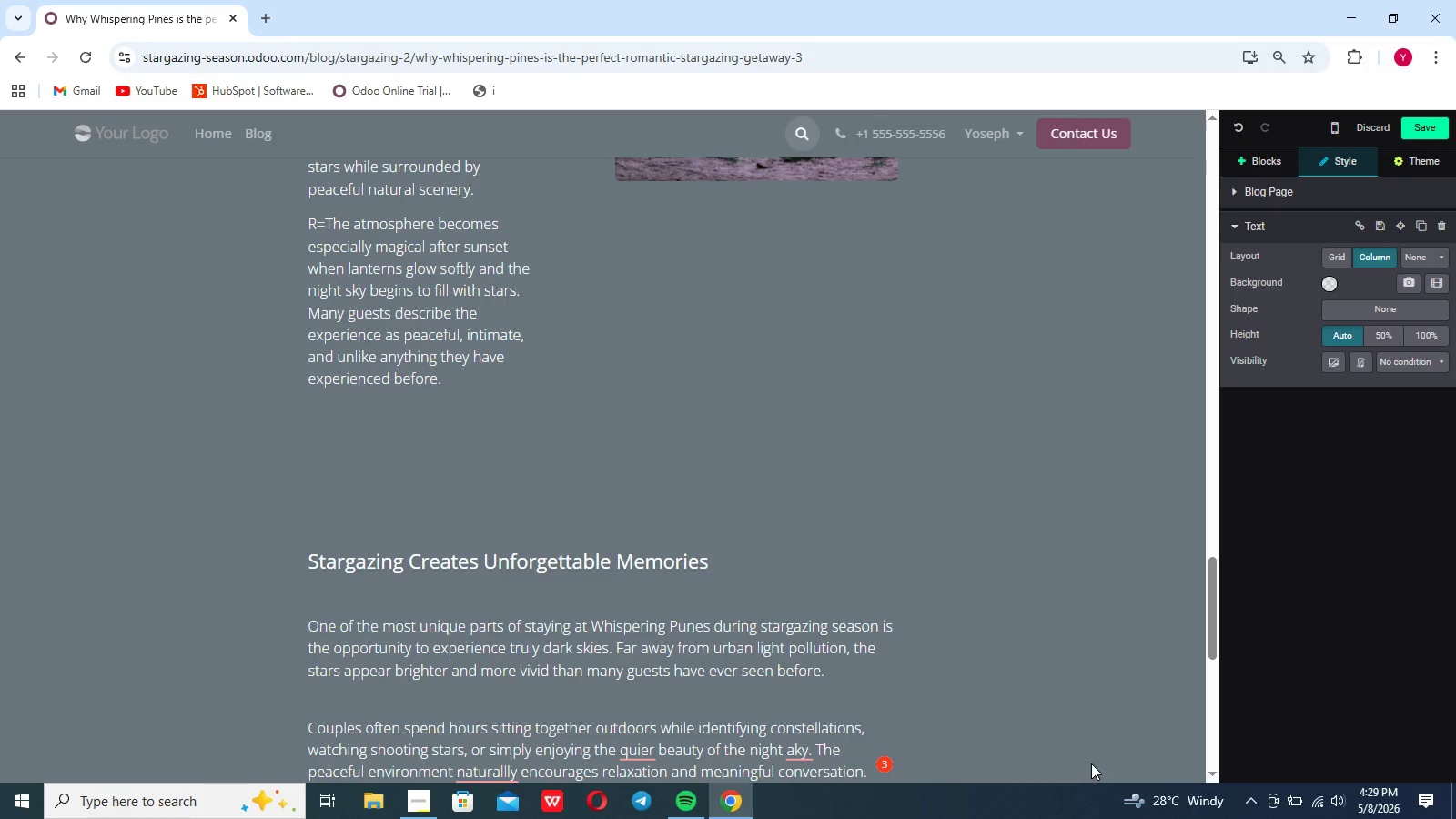 
type(Many vis)
 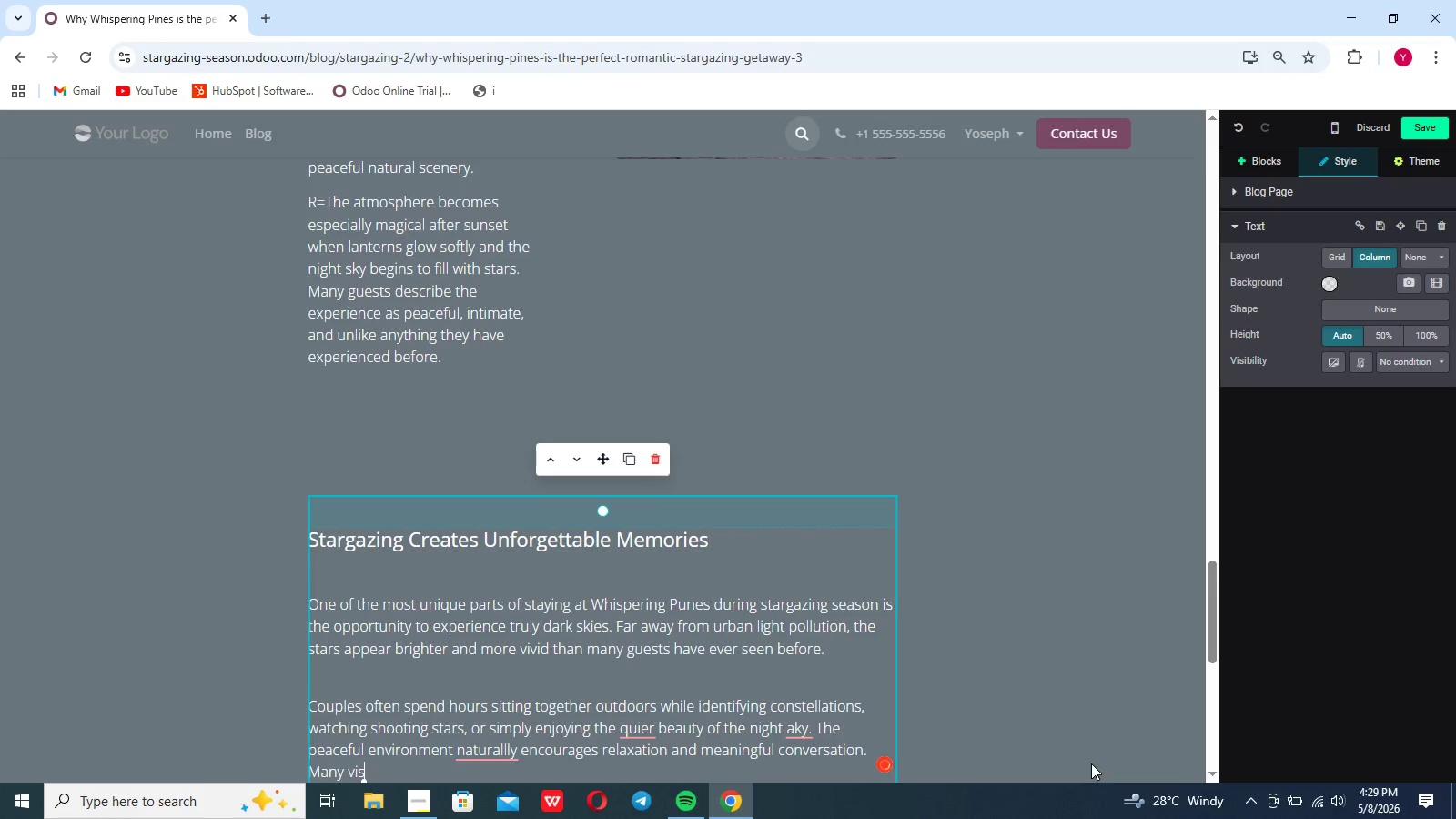 
key(ArrowLeft)
 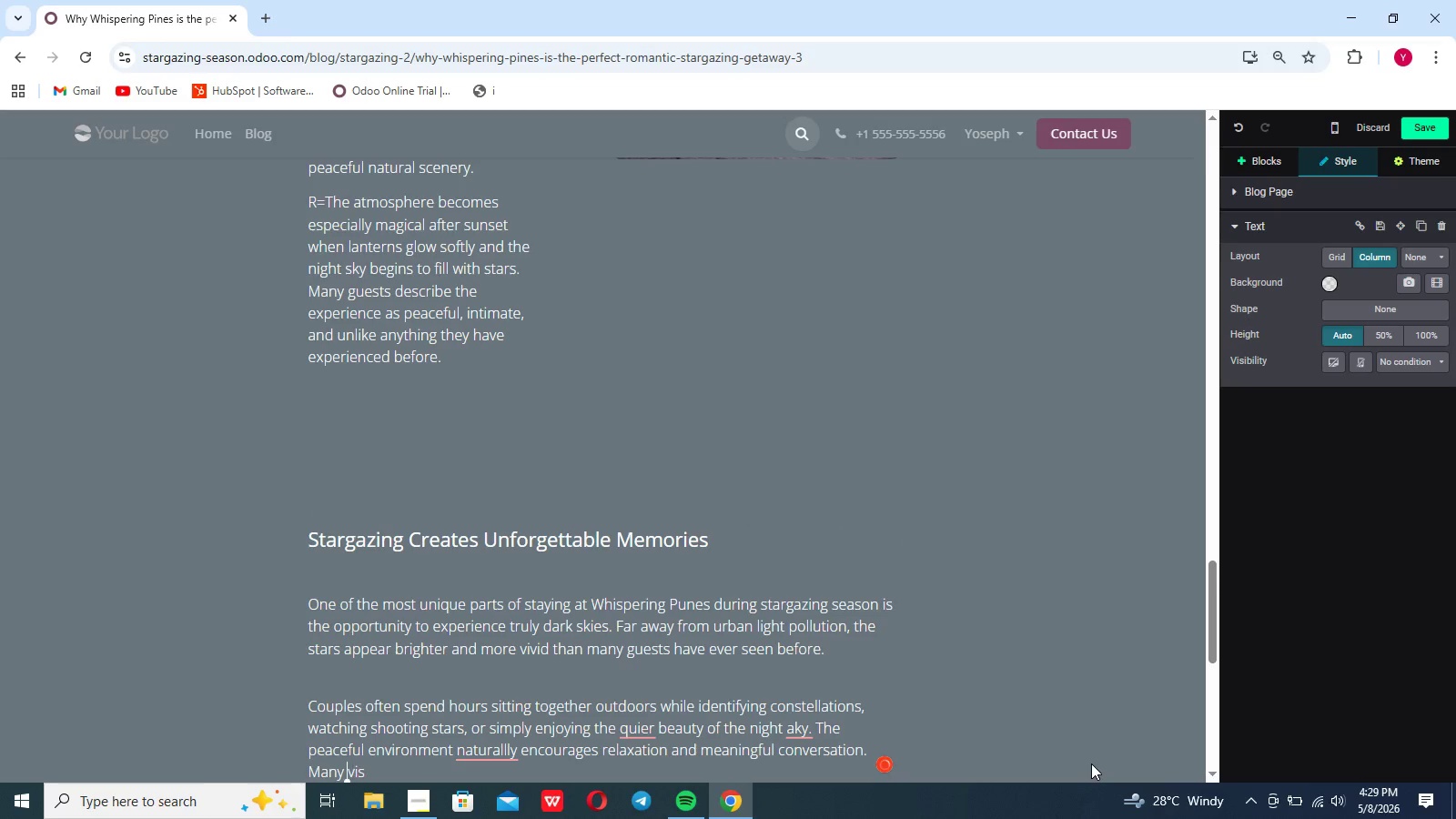 
key(ArrowLeft)
 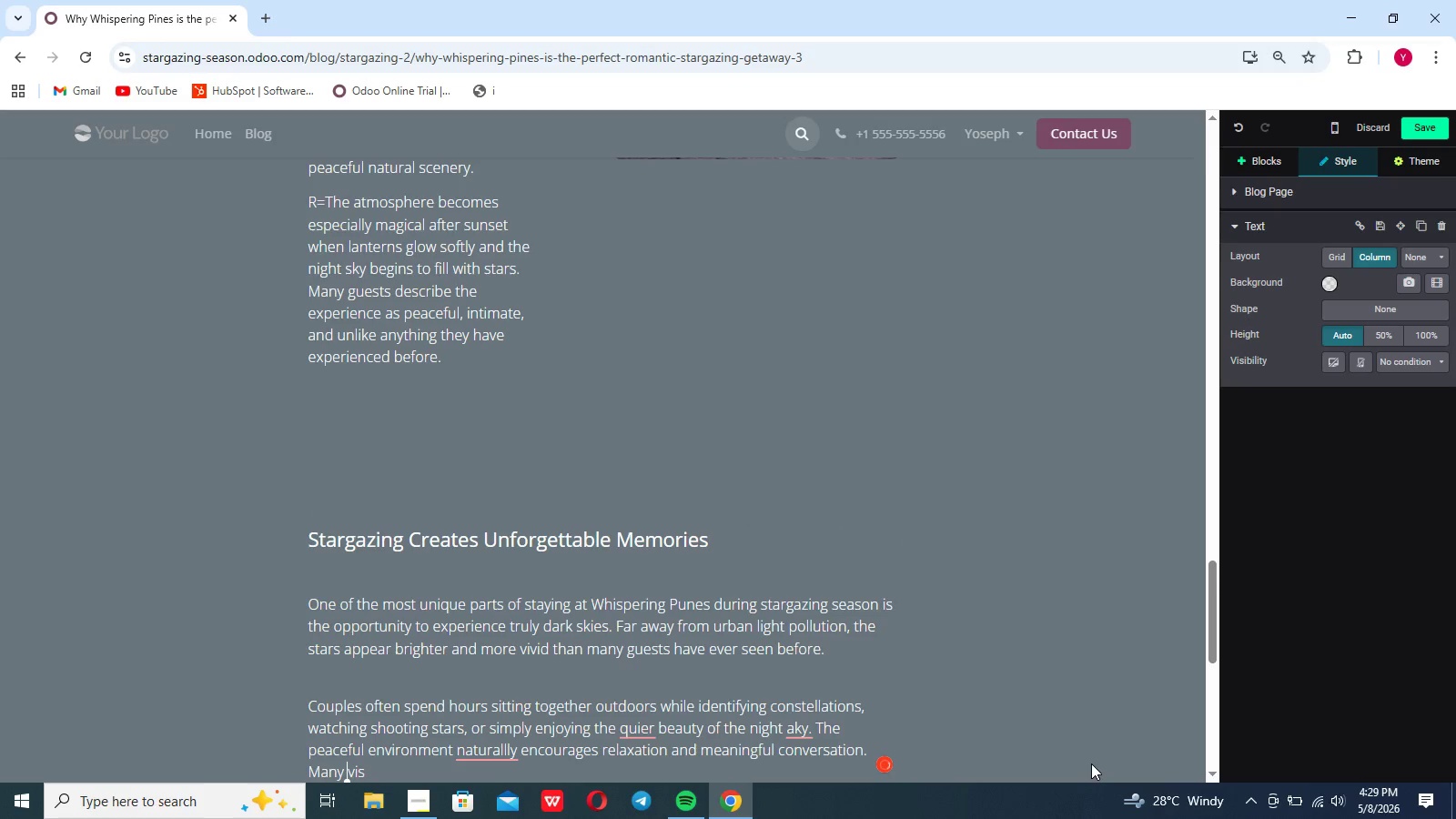 
key(ArrowLeft)
 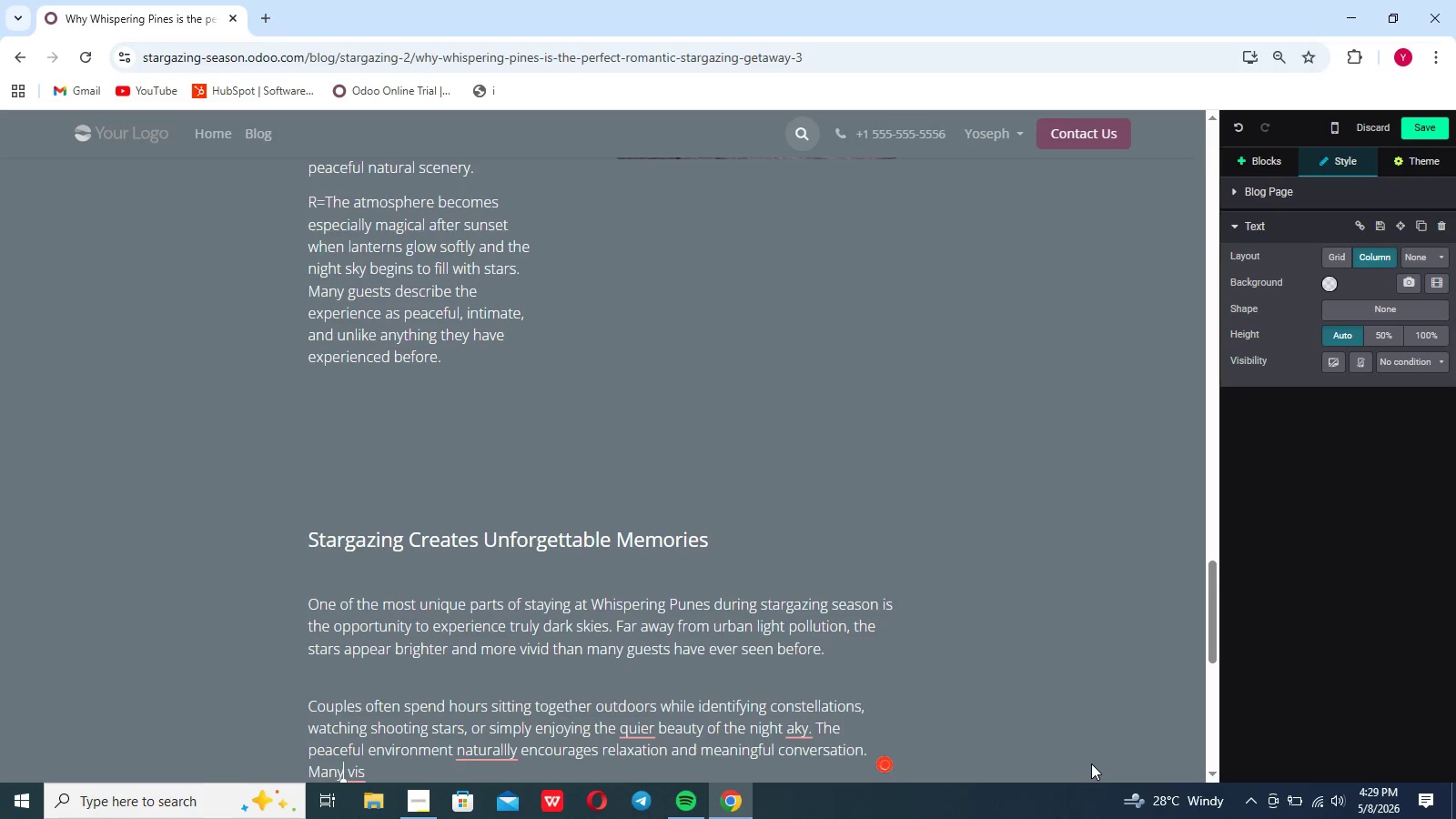 
key(ArrowLeft)
 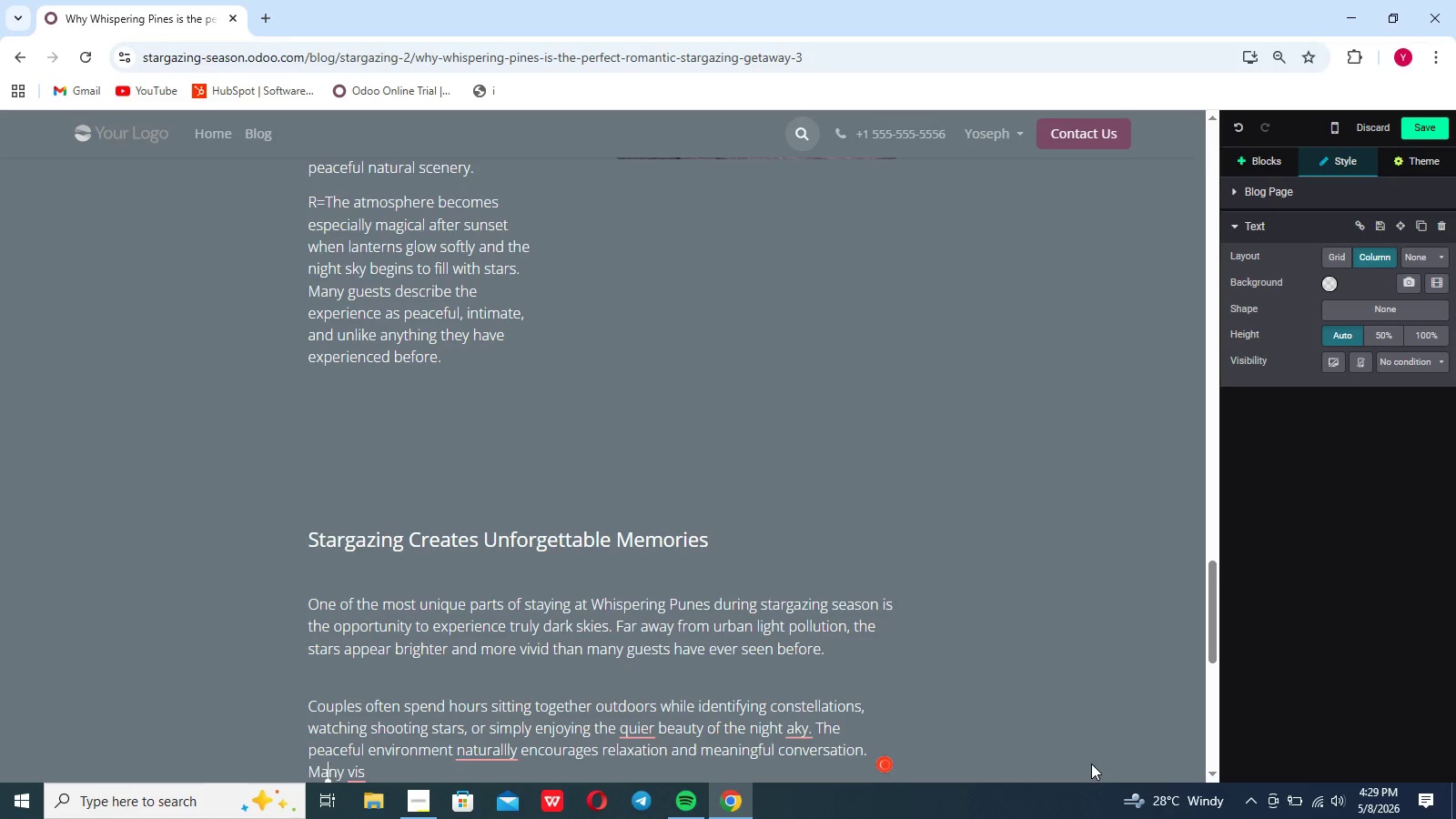 
key(ArrowLeft)
 